 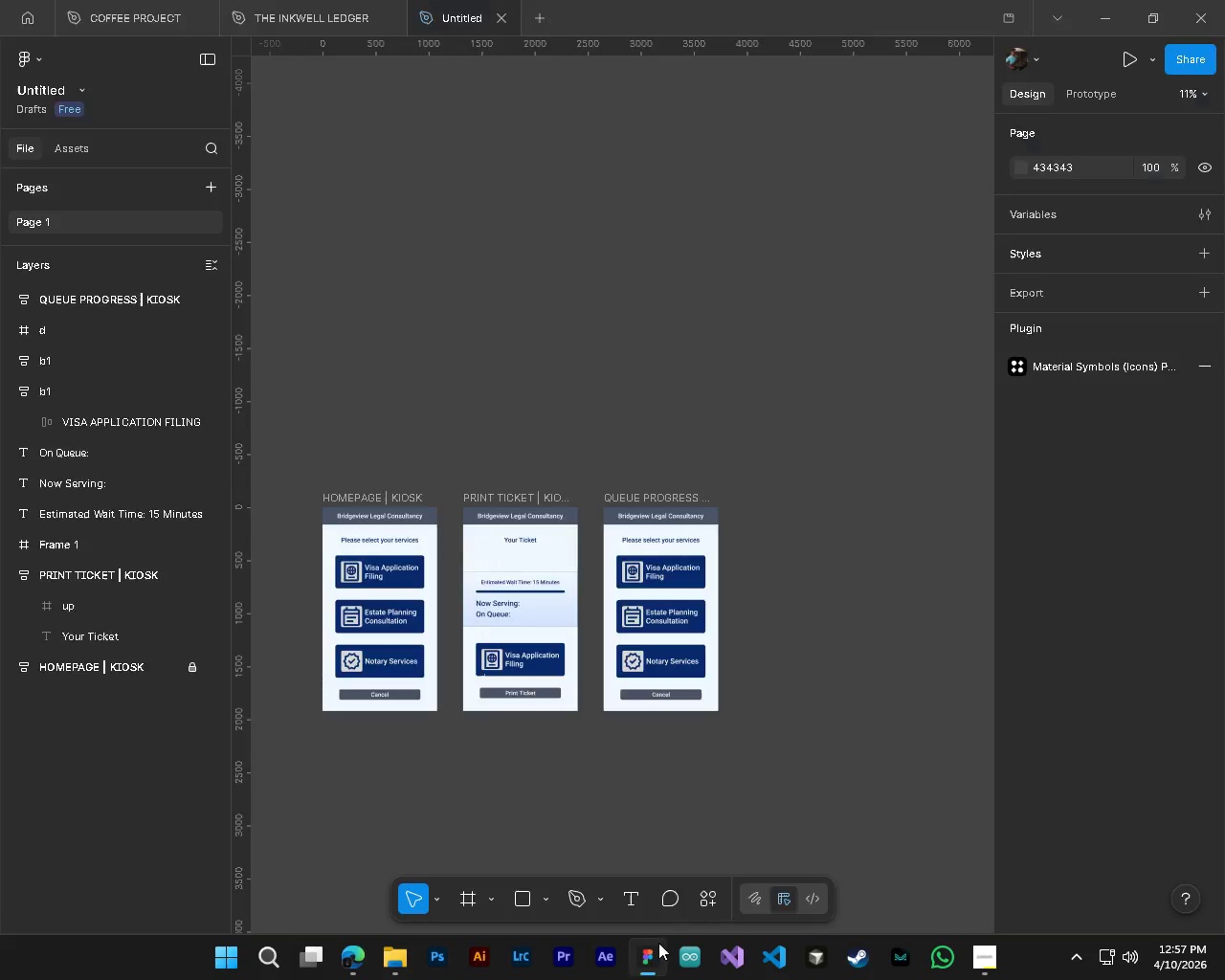 
hold_key(key=AltLeft, duration=0.89)
scroll: coordinate [492, 597], scroll_direction: up, amount: 9.0
 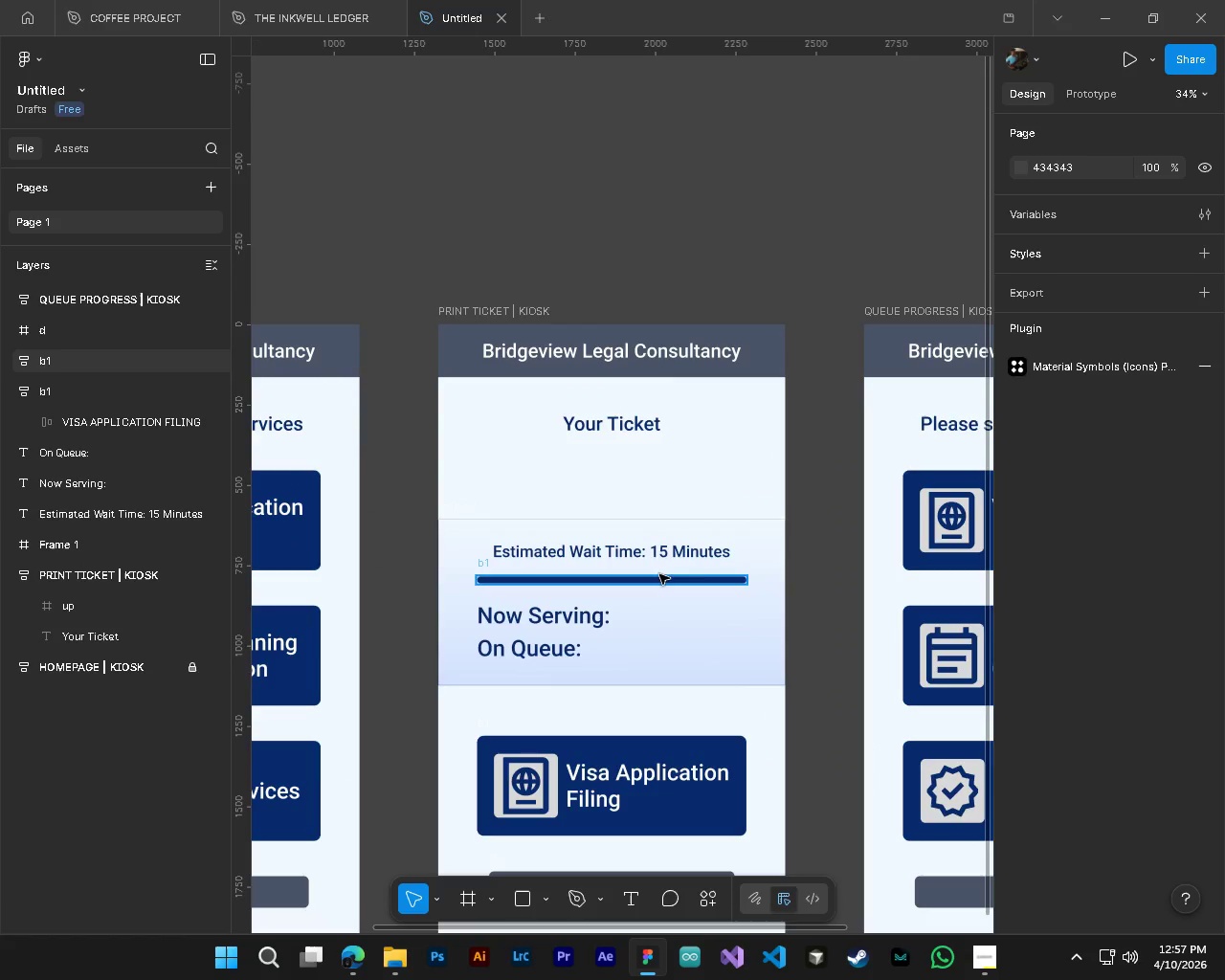 
hold_key(key=ShiftLeft, duration=0.52)
 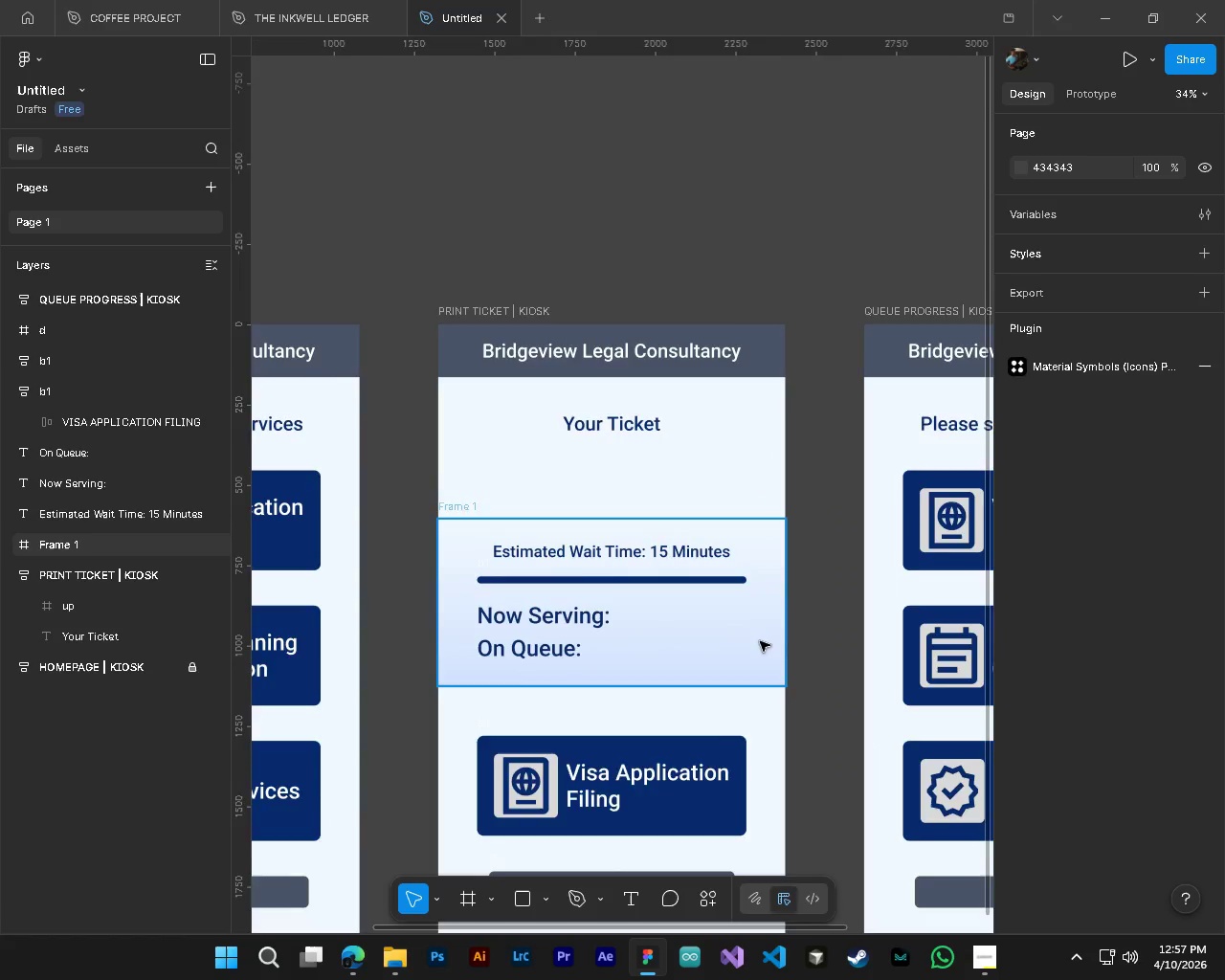 
hold_key(key=ControlLeft, duration=0.33)
 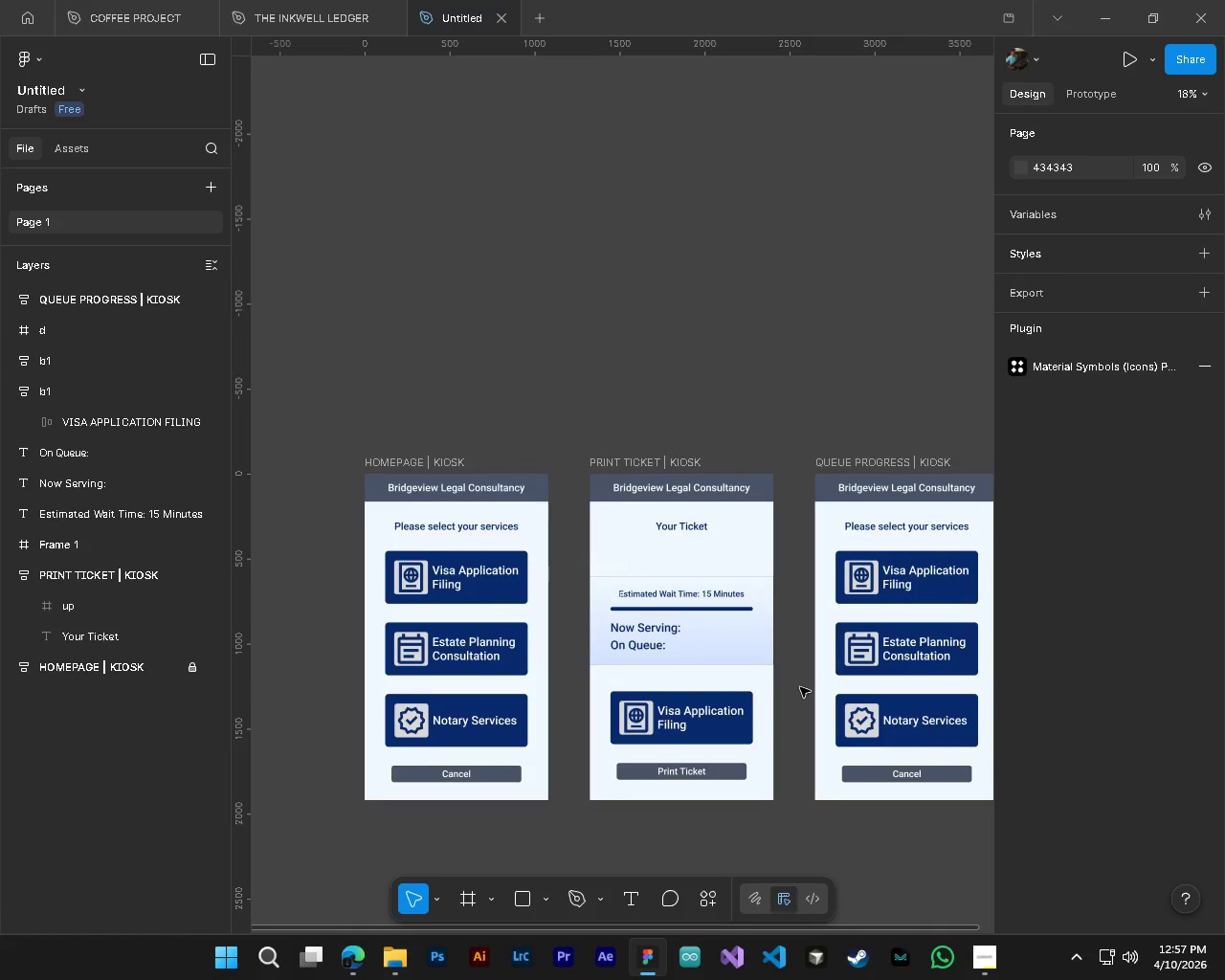 
key(Alt+AltLeft)
 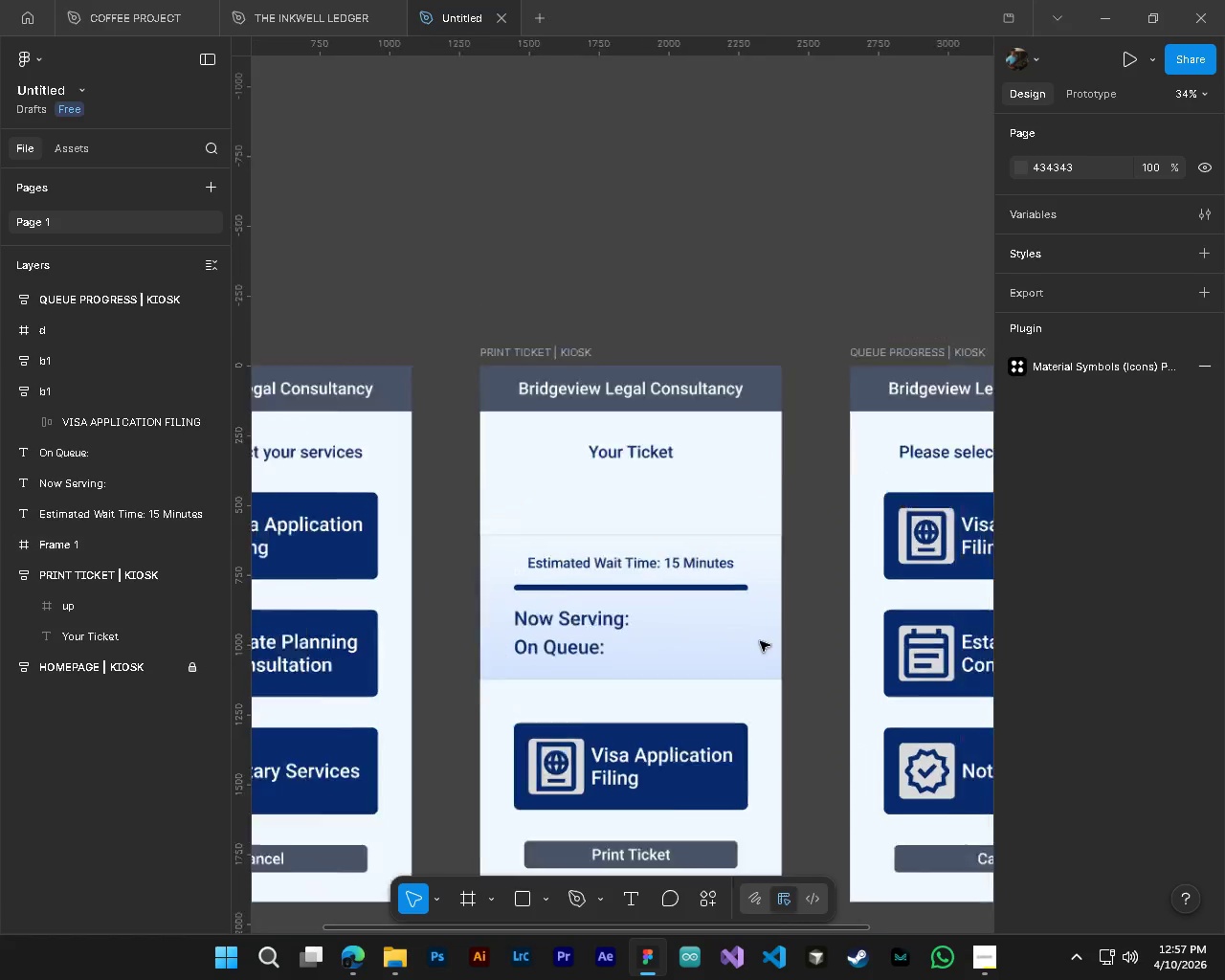 
hold_key(key=AltLeft, duration=0.31)
scroll: coordinate [760, 641], scroll_direction: down, amount: 5.0
 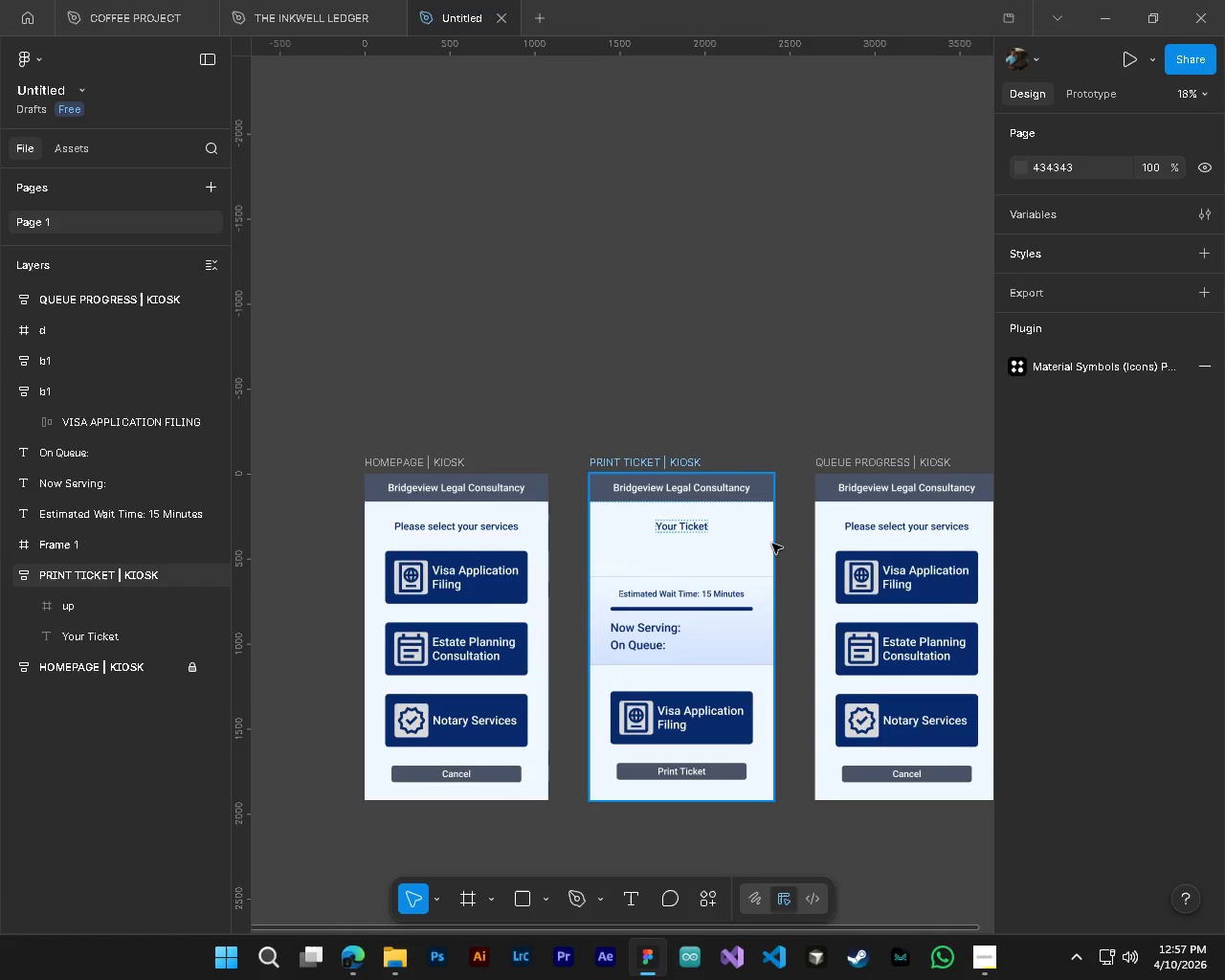 
hold_key(key=AltLeft, duration=0.69)
 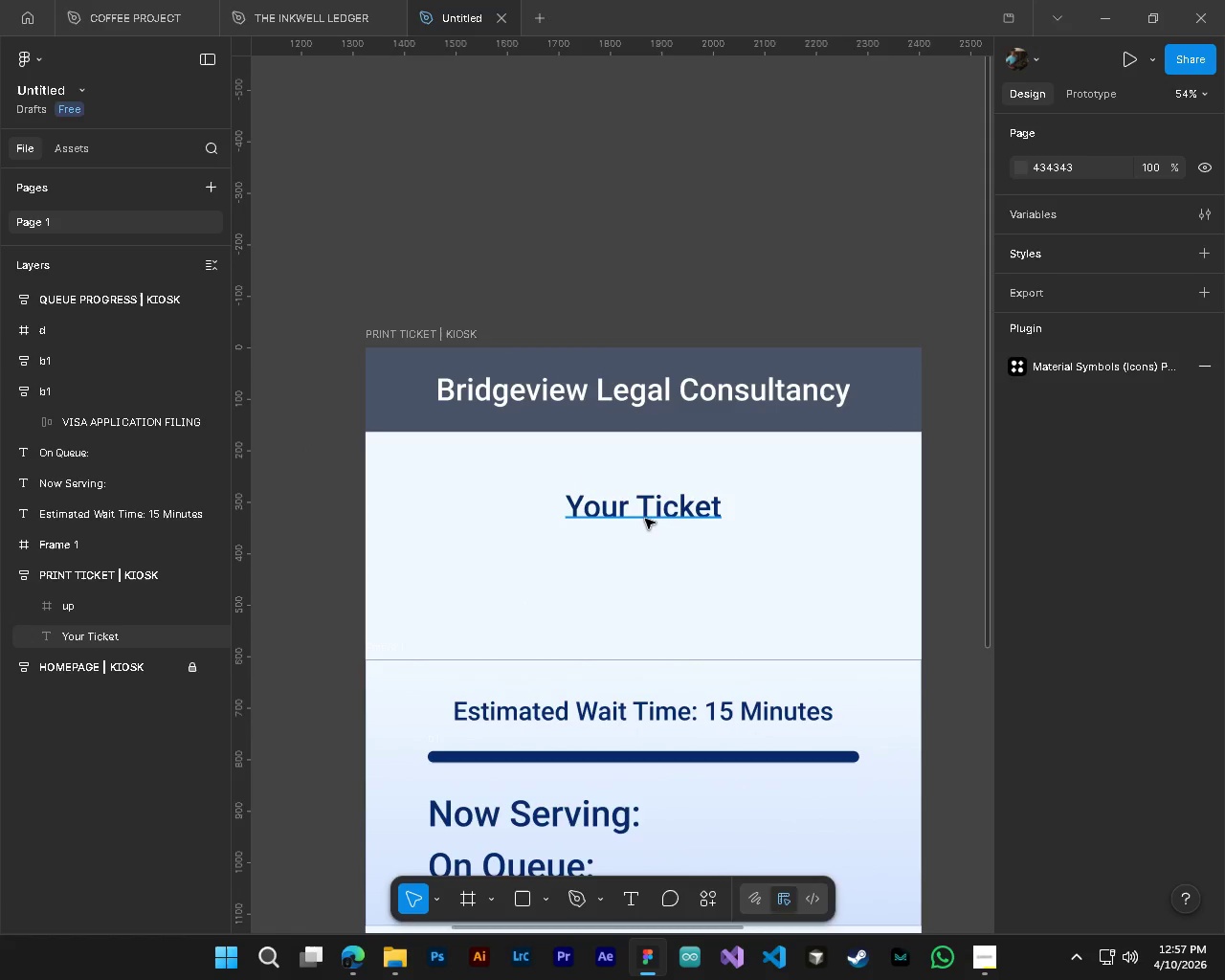 
hold_key(key=ControlLeft, duration=0.67)
 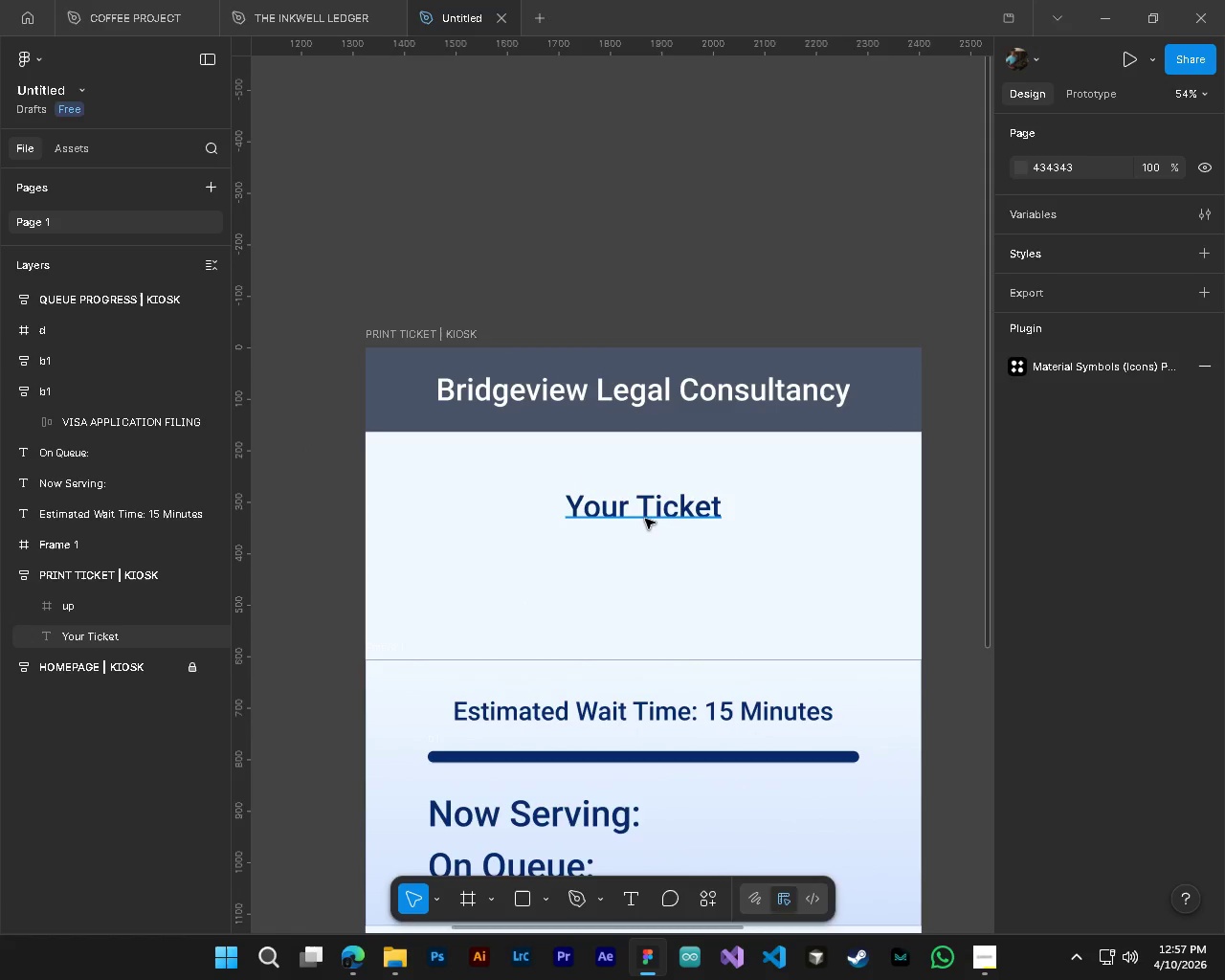 
hold_key(key=ControlLeft, duration=1.03)
 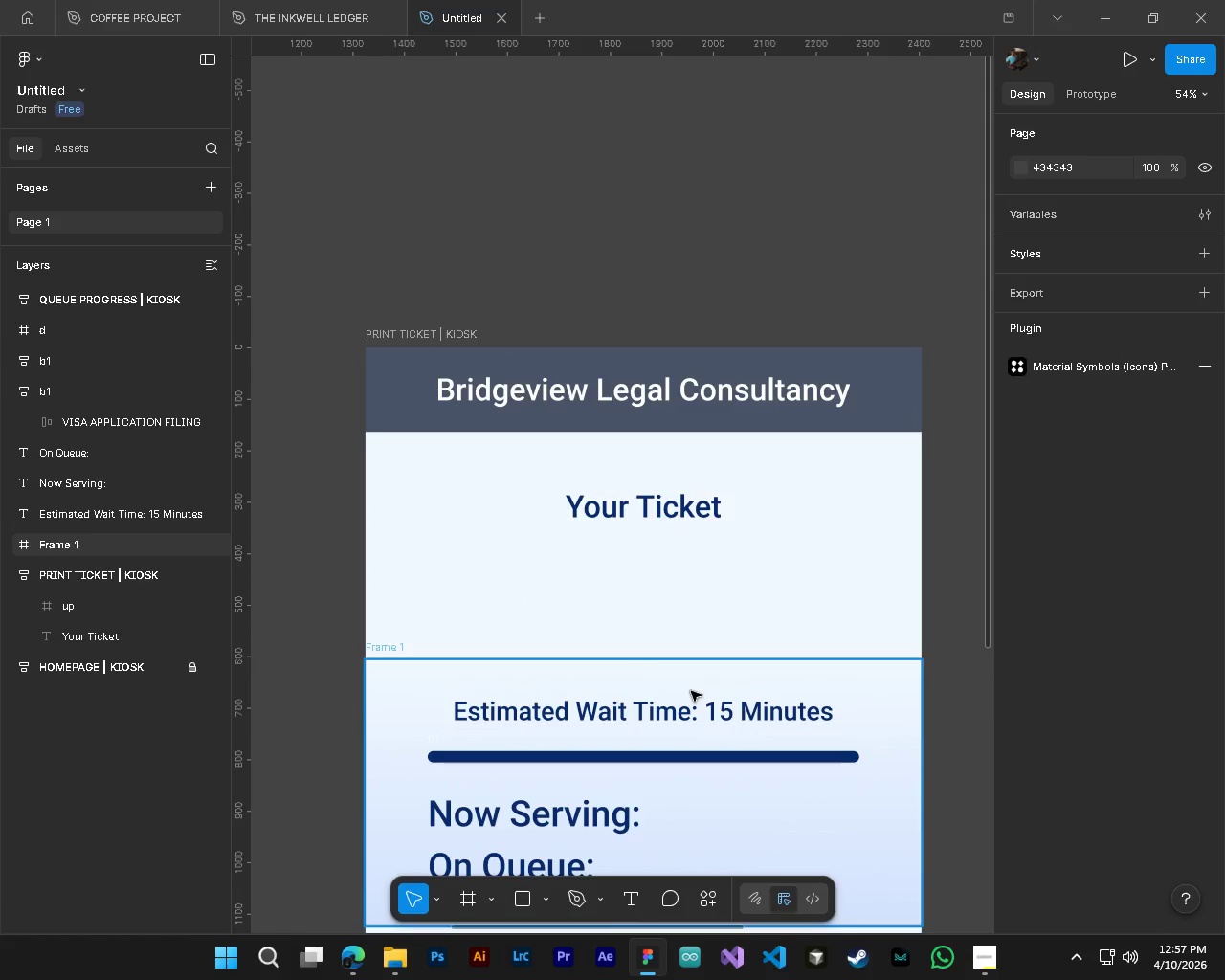 
scroll: coordinate [701, 536], scroll_direction: up, amount: 9.0
 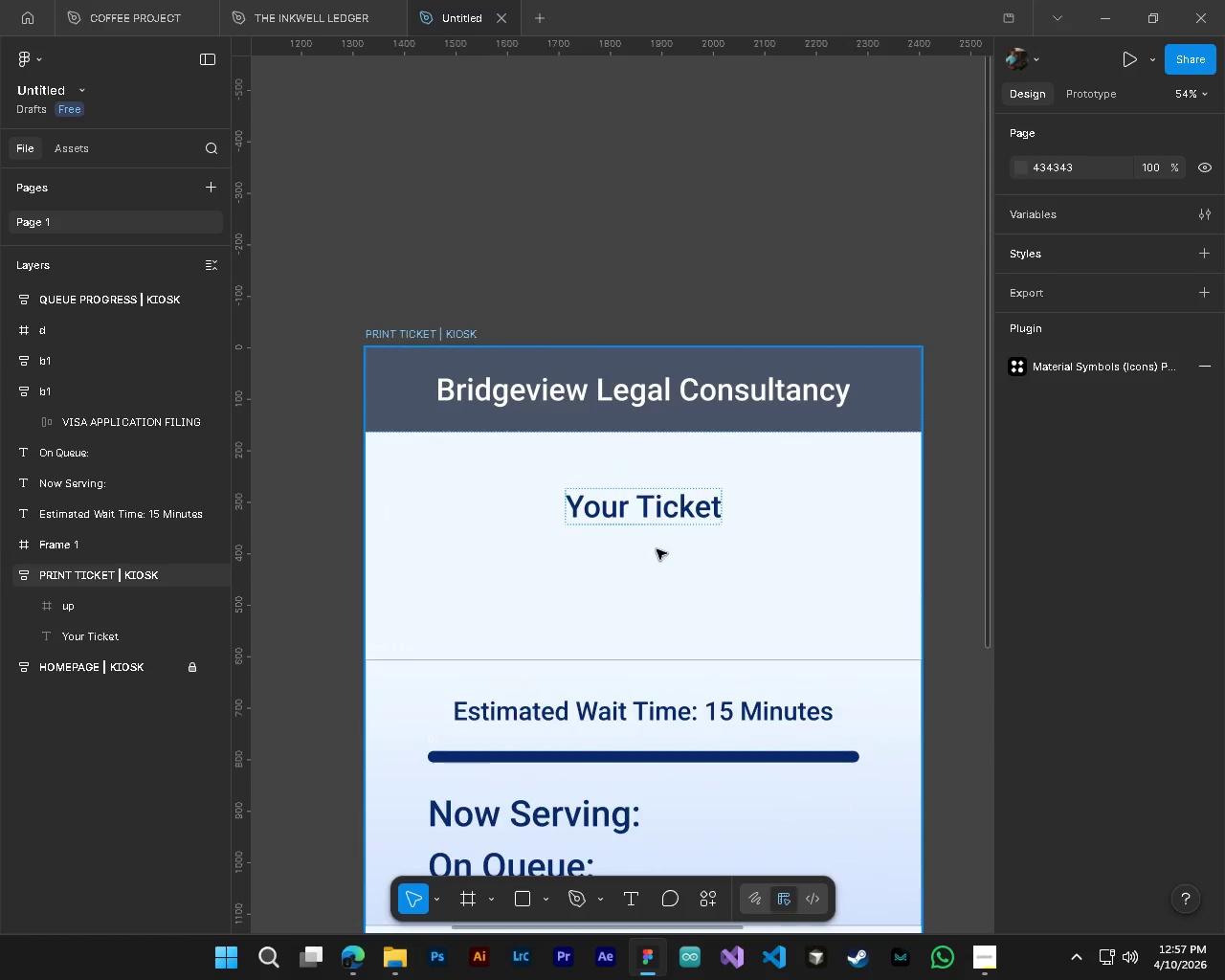 
hold_key(key=ControlLeft, duration=0.88)
left_click([691, 690])
 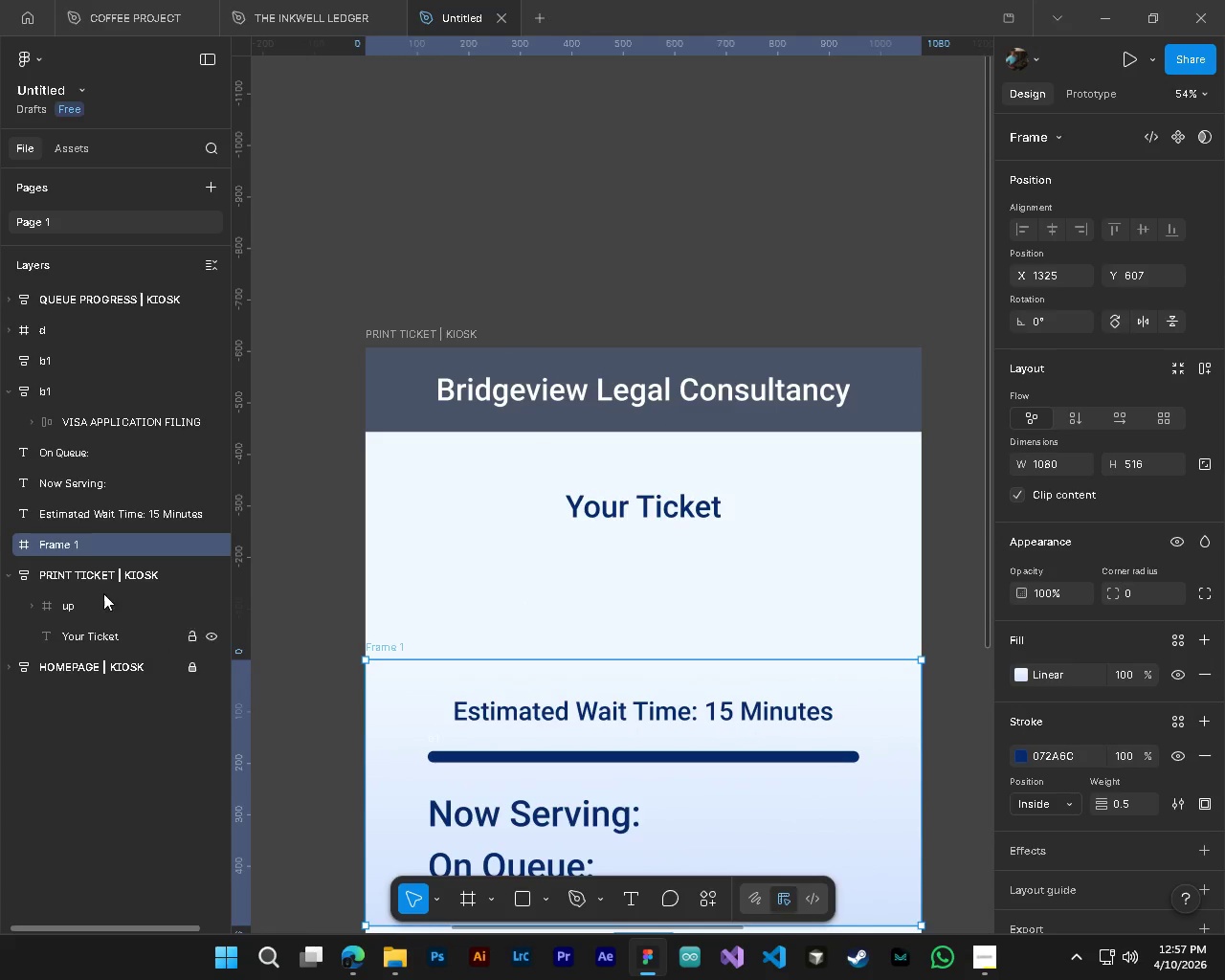 
hold_key(key=AltLeft, duration=2.97)
hold_key(key=ControlLeft, duration=0.42)
scroll: coordinate [476, 675], scroll_direction: down, amount: 5.0
 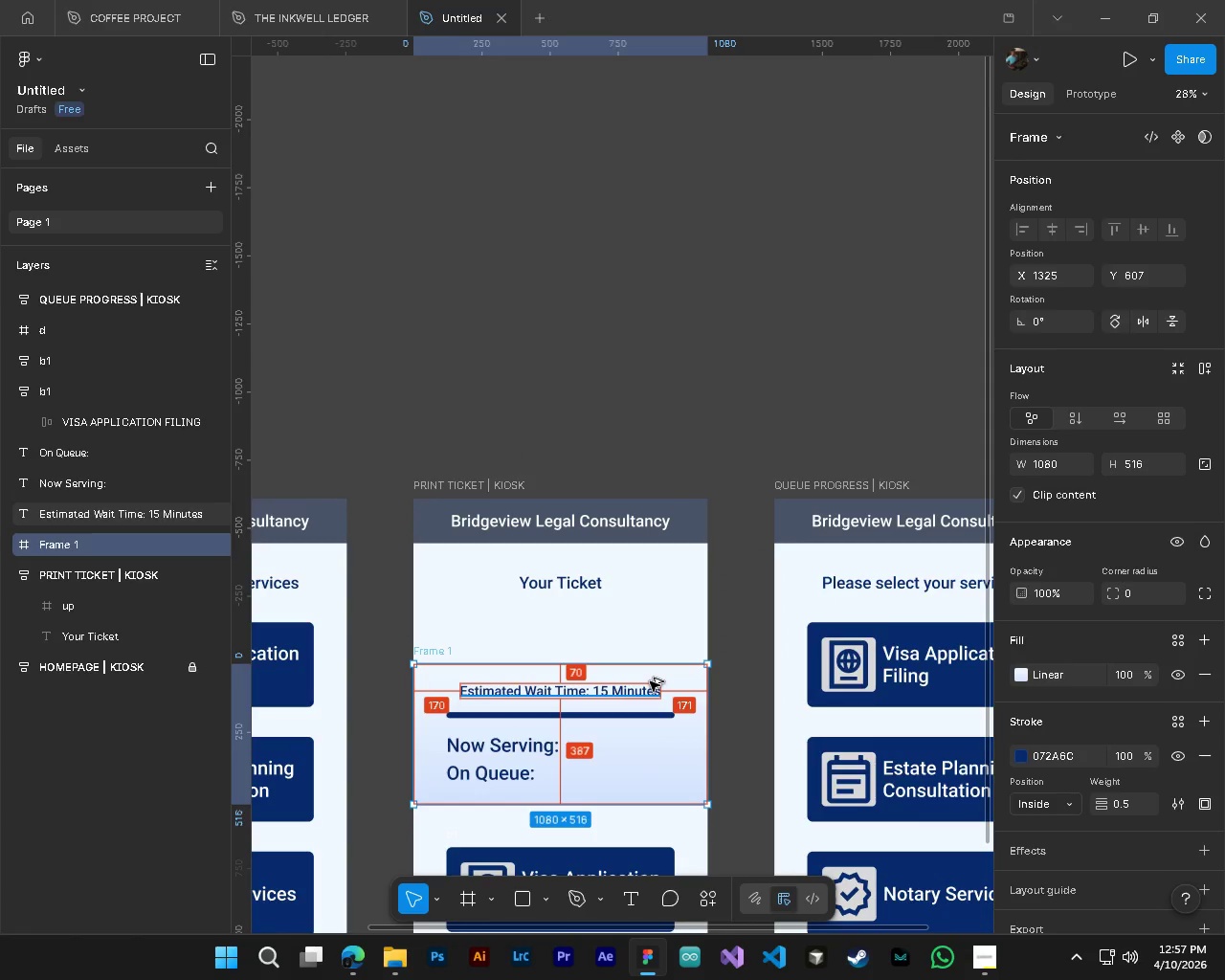 
left_click_drag(start_coordinate=[650, 681], to_coordinate=[652, 613])
 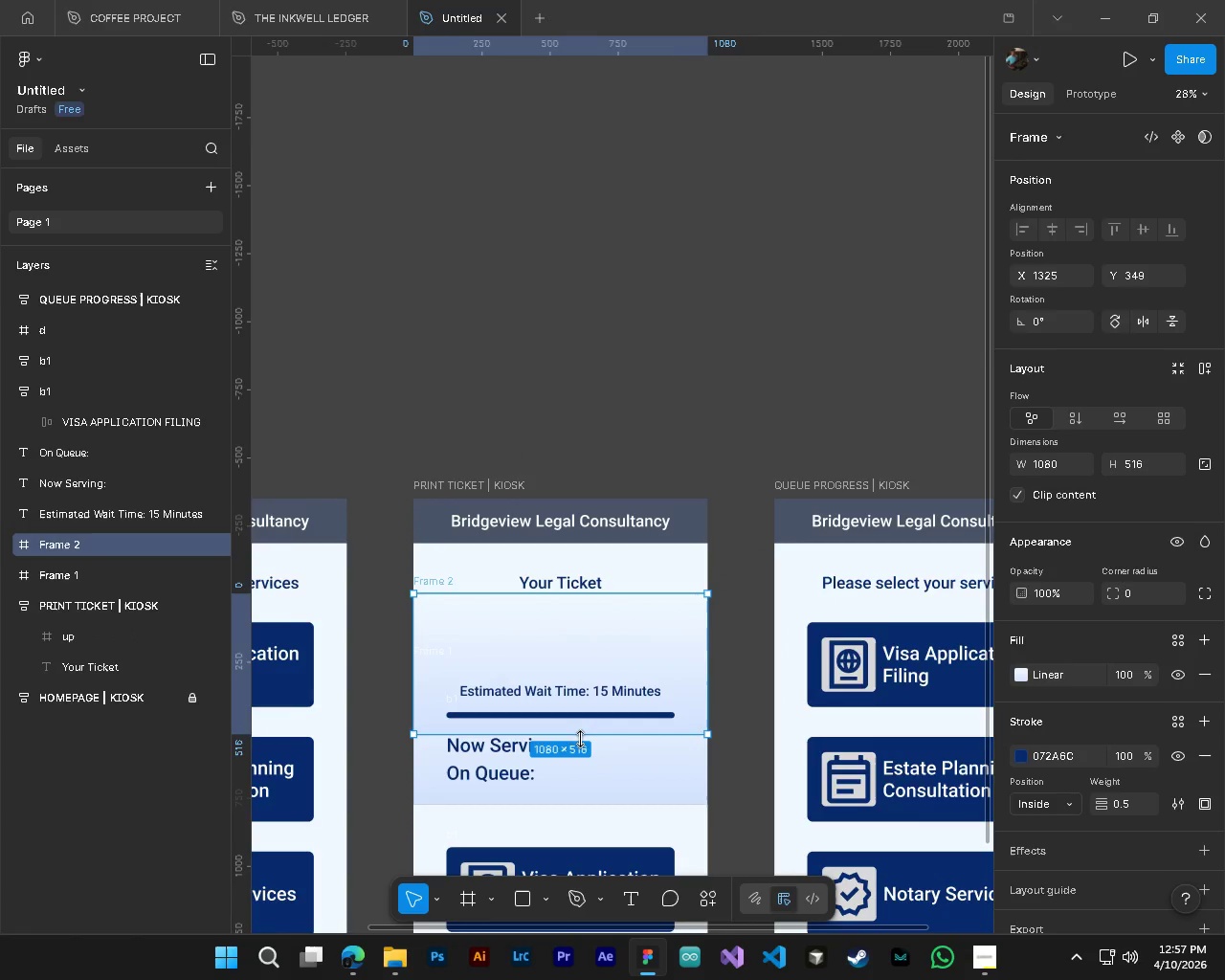 
left_click_drag(start_coordinate=[580, 739], to_coordinate=[588, 640])
 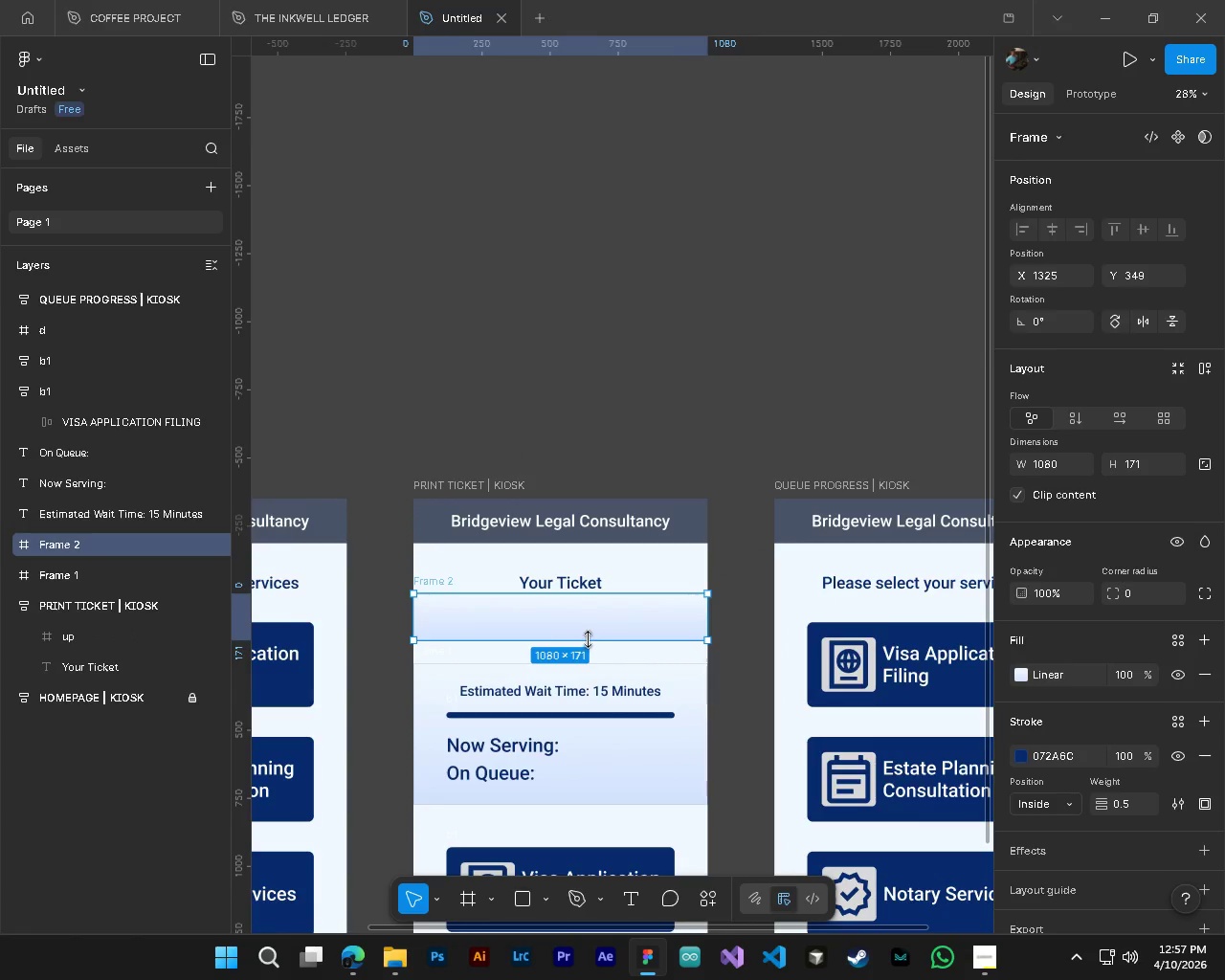 
hold_key(key=AltLeft, duration=0.48)
hold_key(key=ControlLeft, duration=0.47)
scroll: coordinate [587, 639], scroll_direction: up, amount: 5.0
 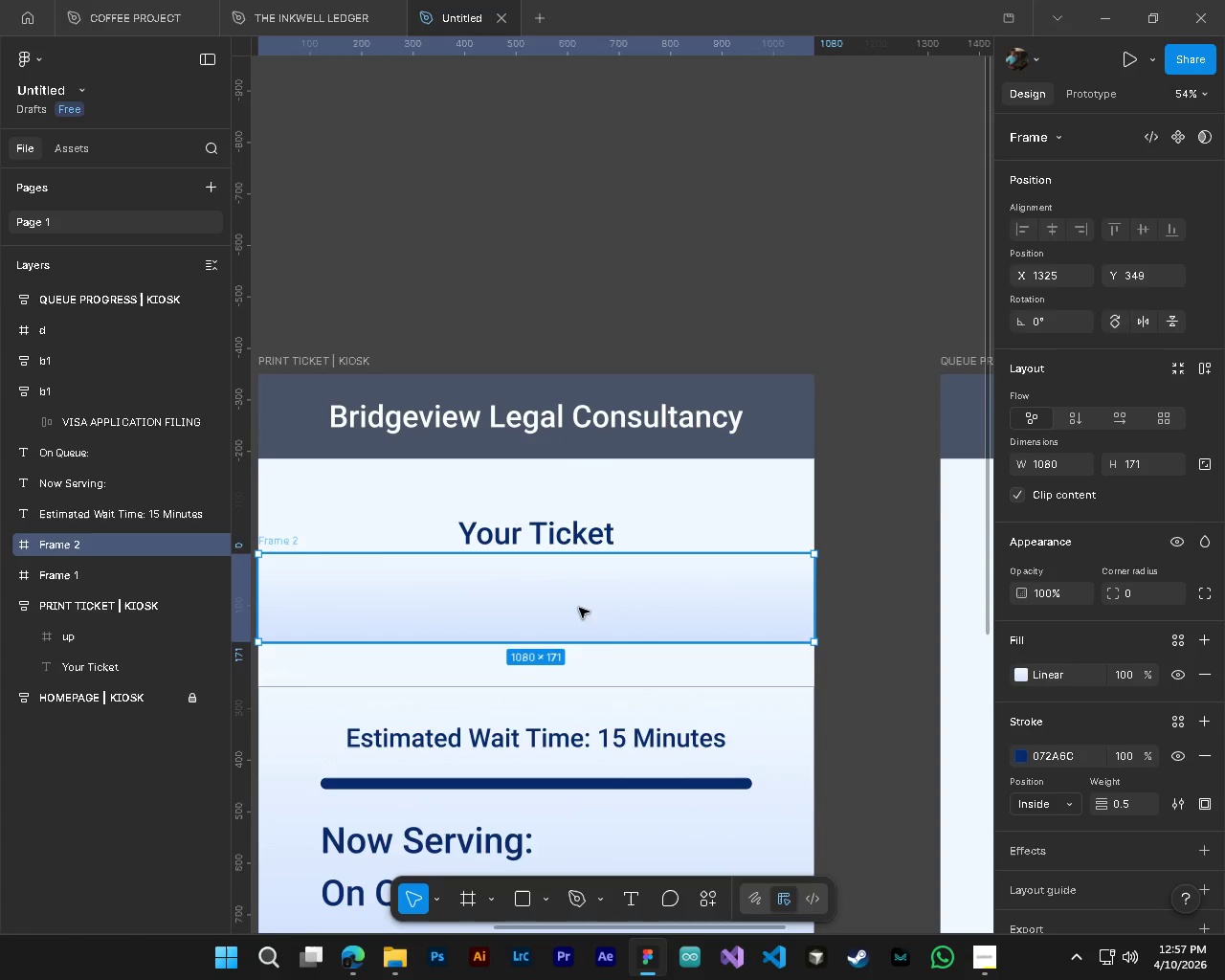 
key(Alt+AltLeft)
 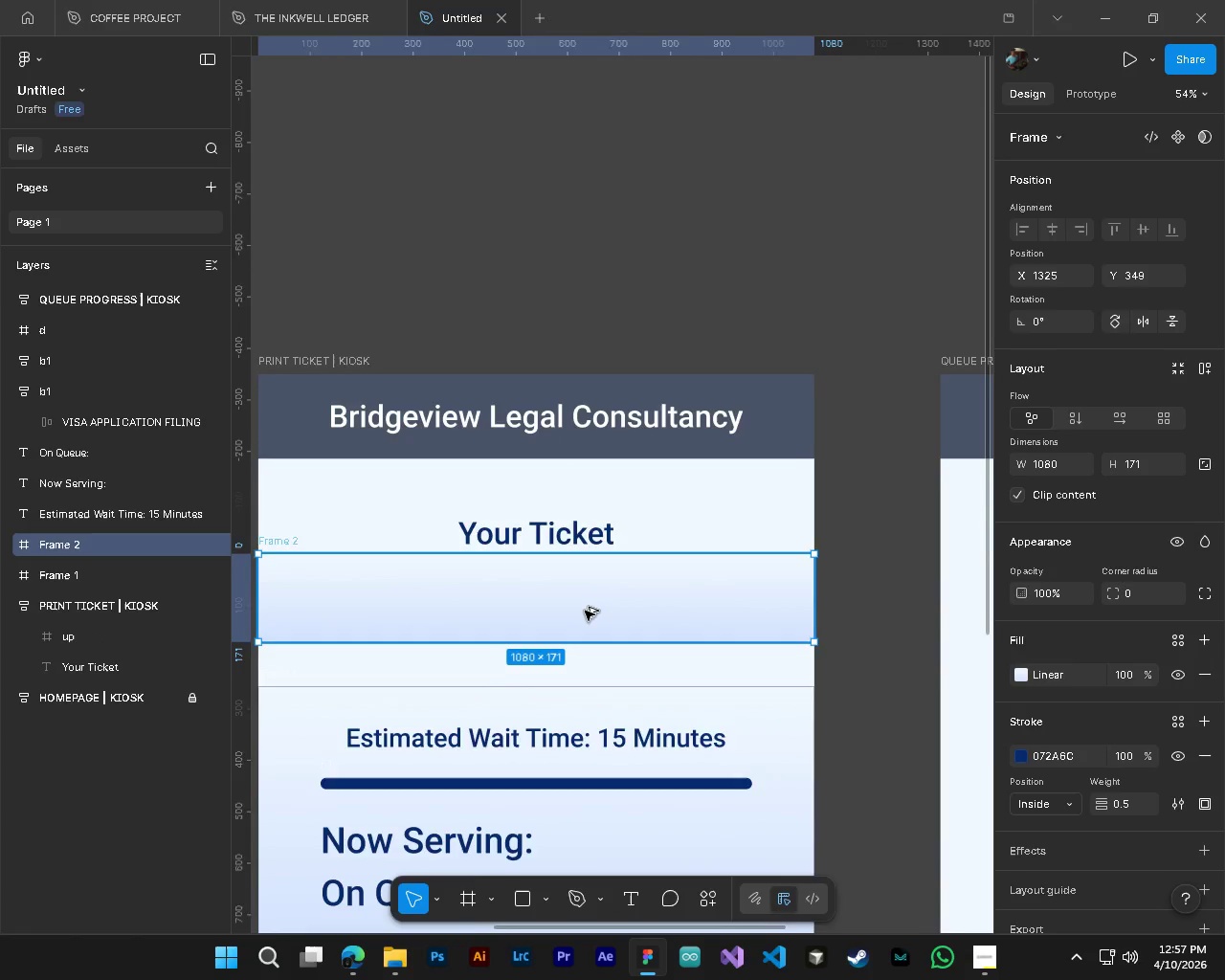 
hold_key(key=ControlLeft, duration=0.31)
scroll: coordinate [582, 611], scroll_direction: down, amount: 3.0
 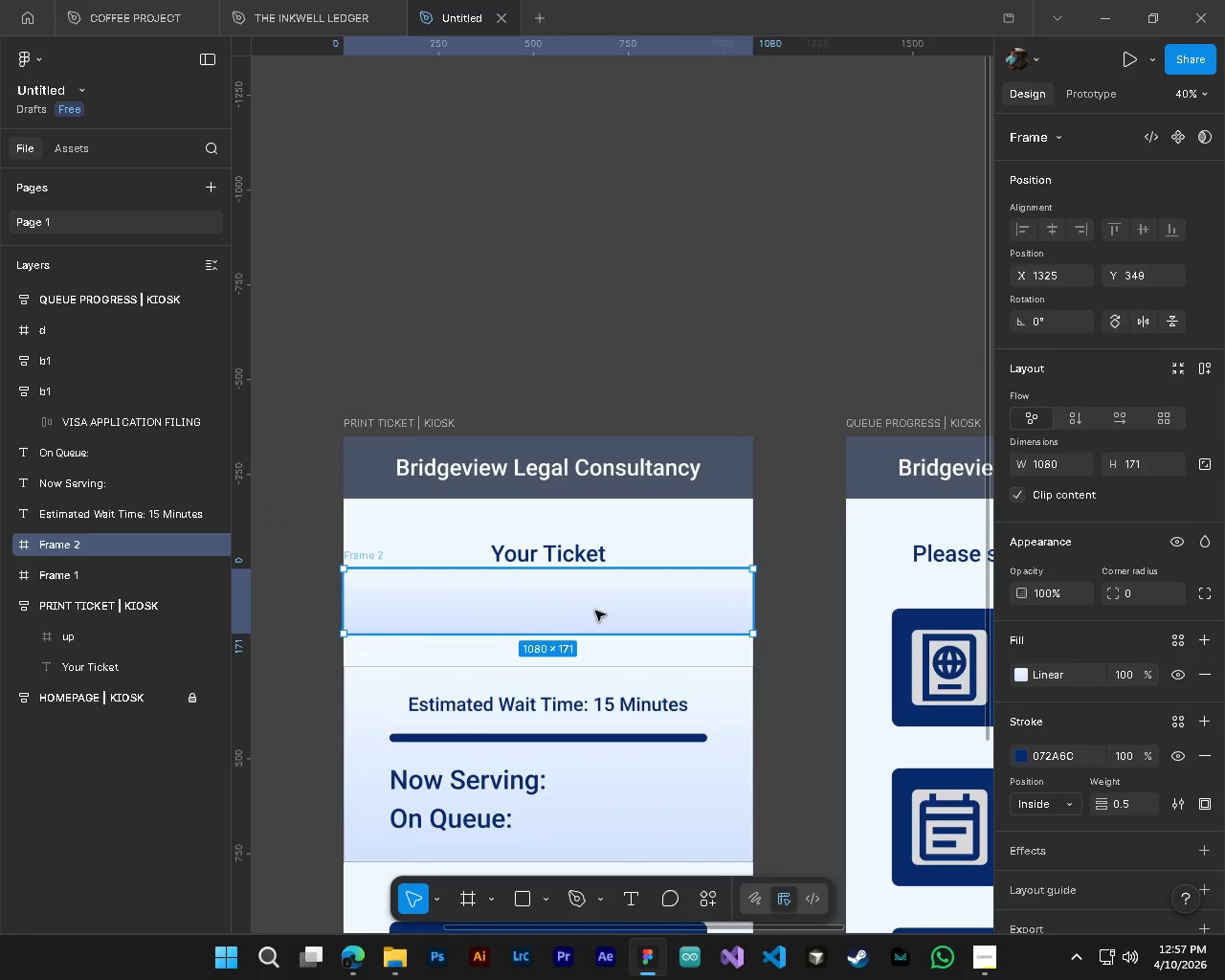 
right_click([595, 611])
 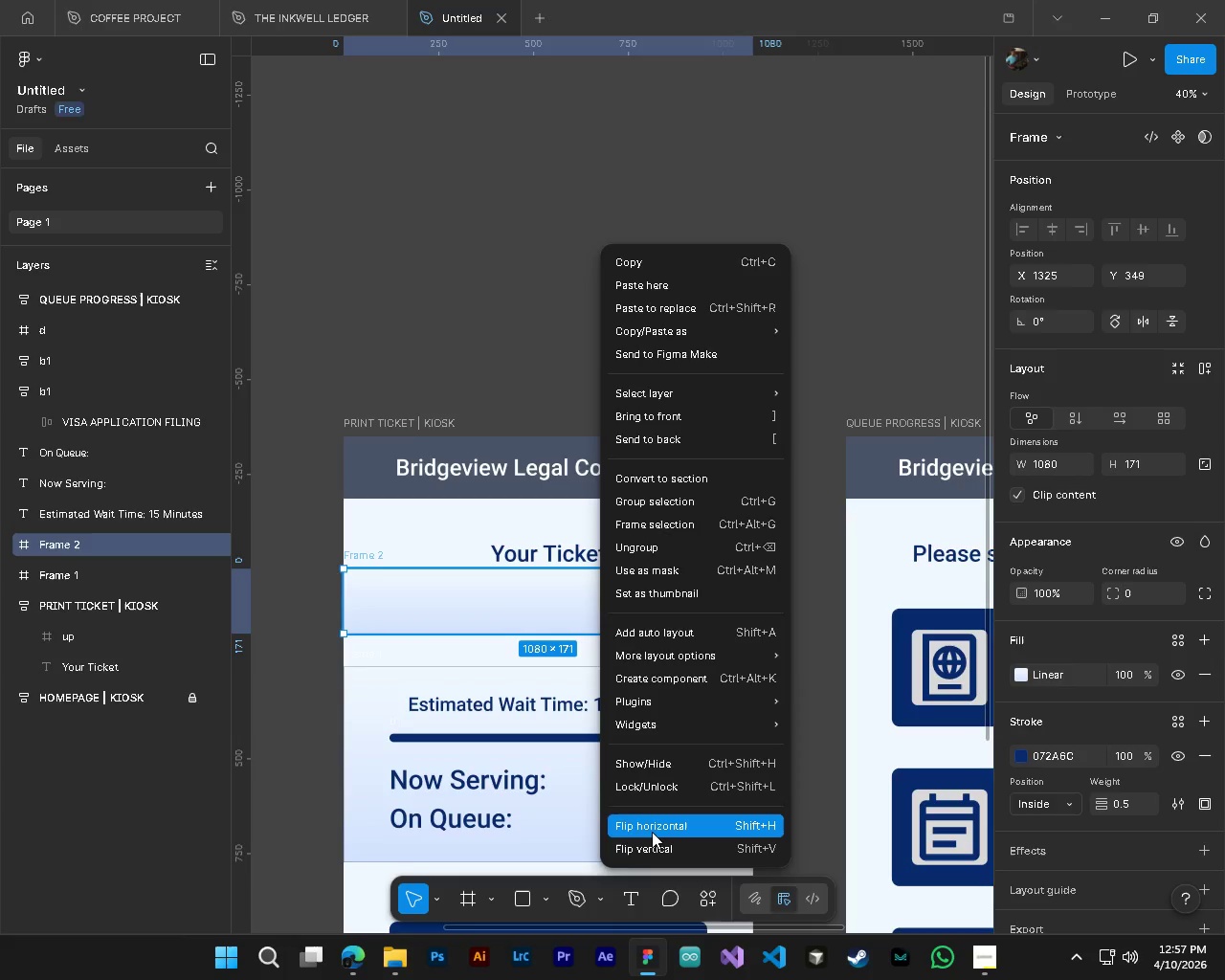 
left_click([652, 832])
 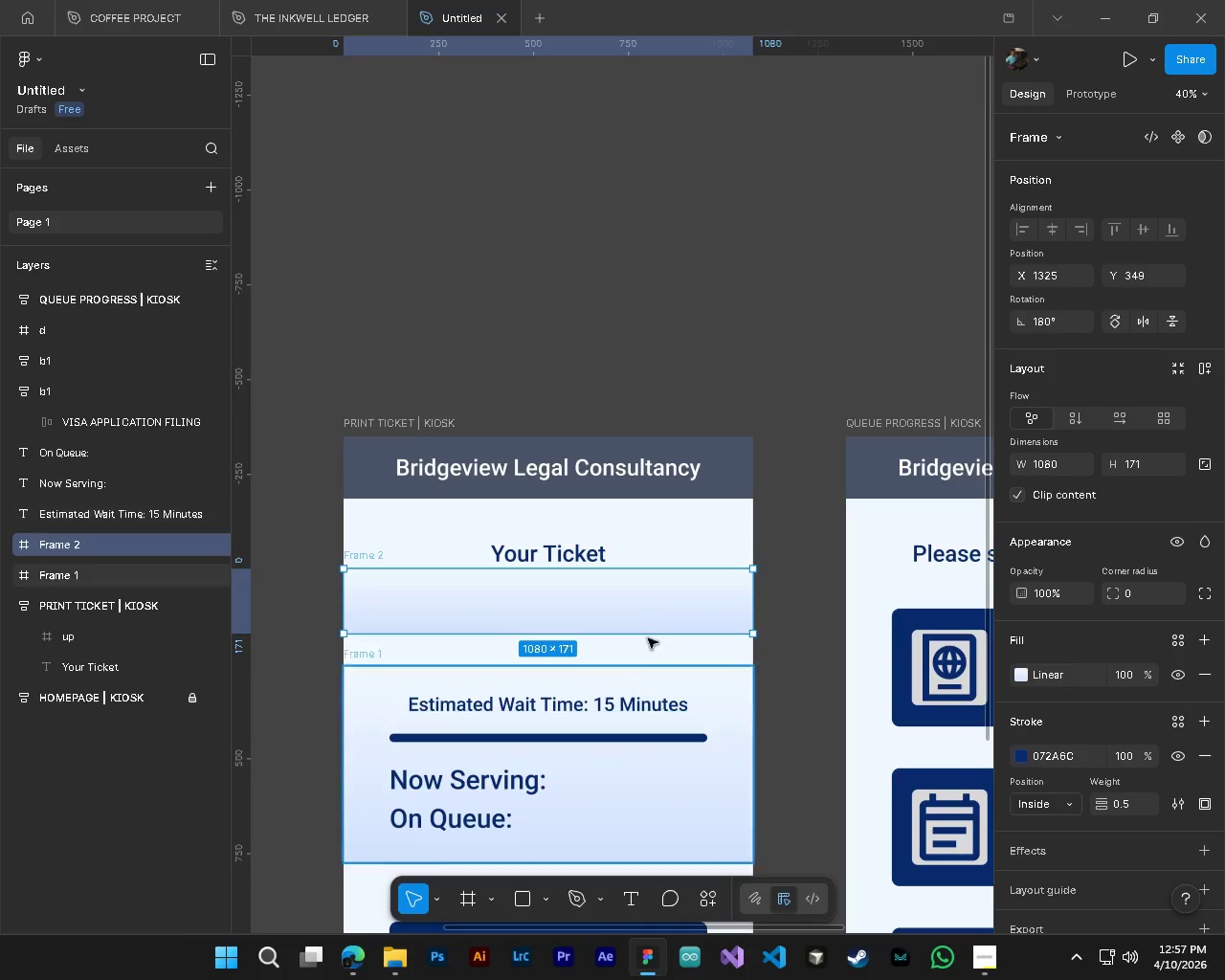 
right_click([653, 610])
 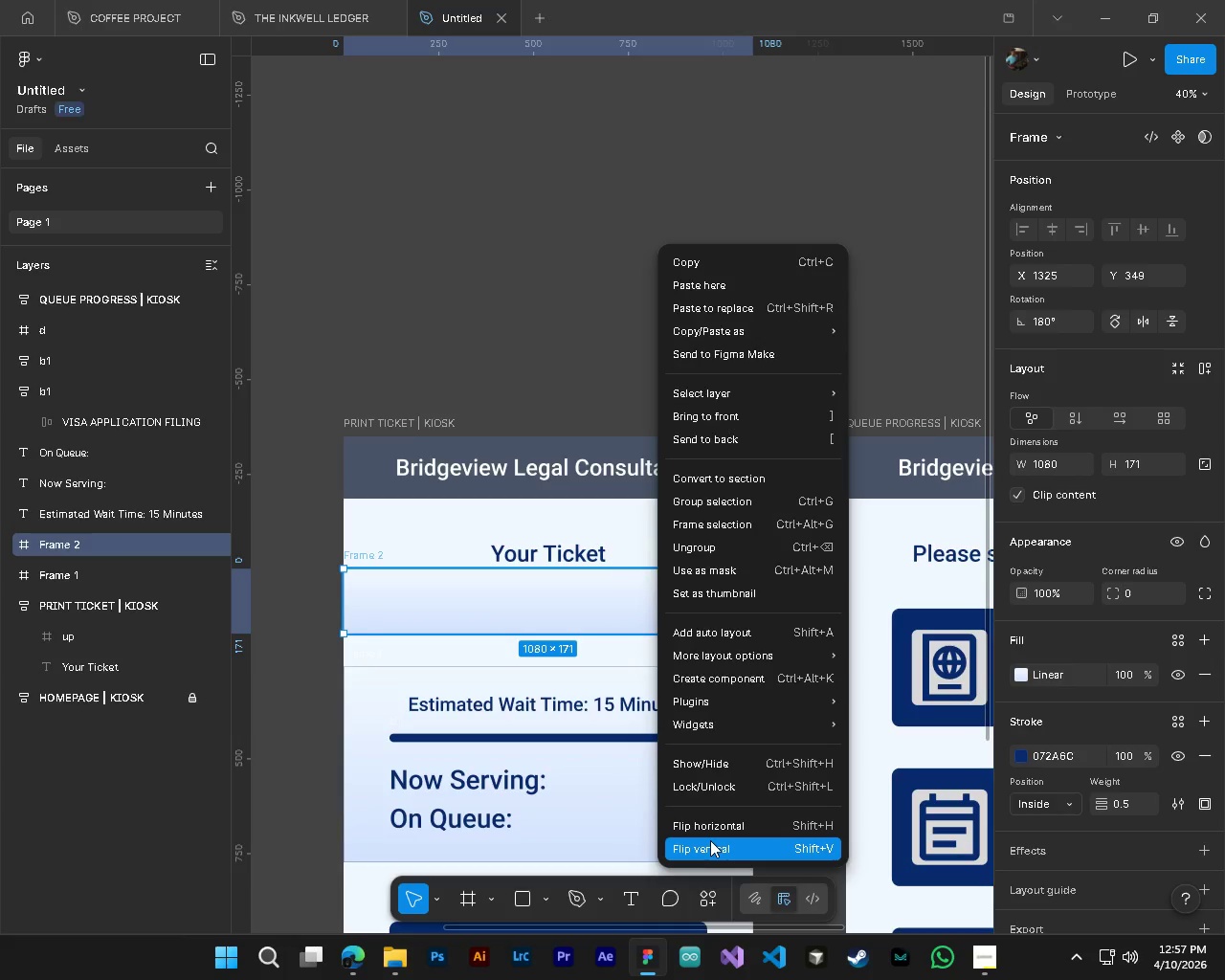 
left_click([710, 846])
 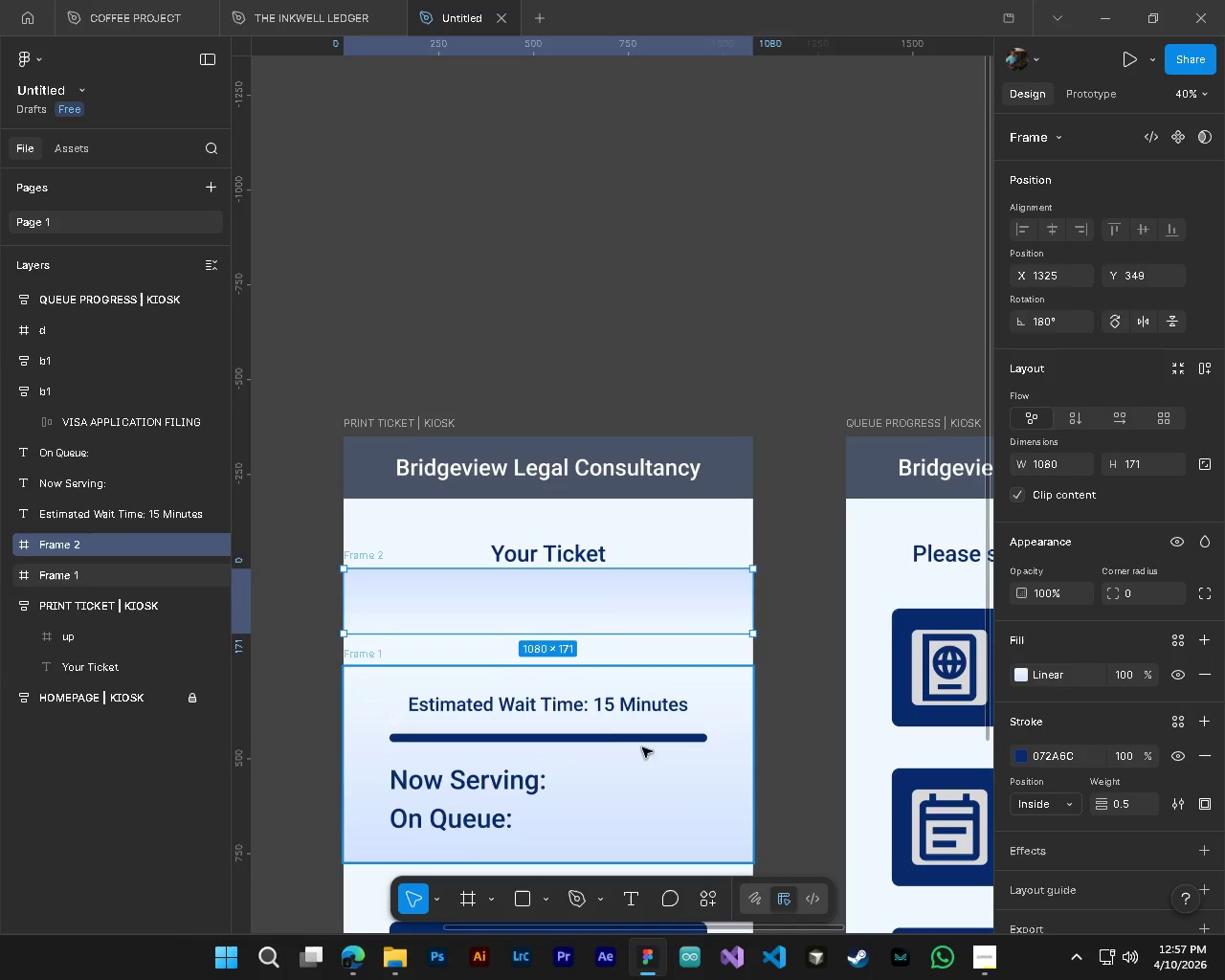 
hold_key(key=AltLeft, duration=0.34)
hold_key(key=ControlLeft, duration=0.38)
scroll: coordinate [521, 629], scroll_direction: up, amount: 3.0
 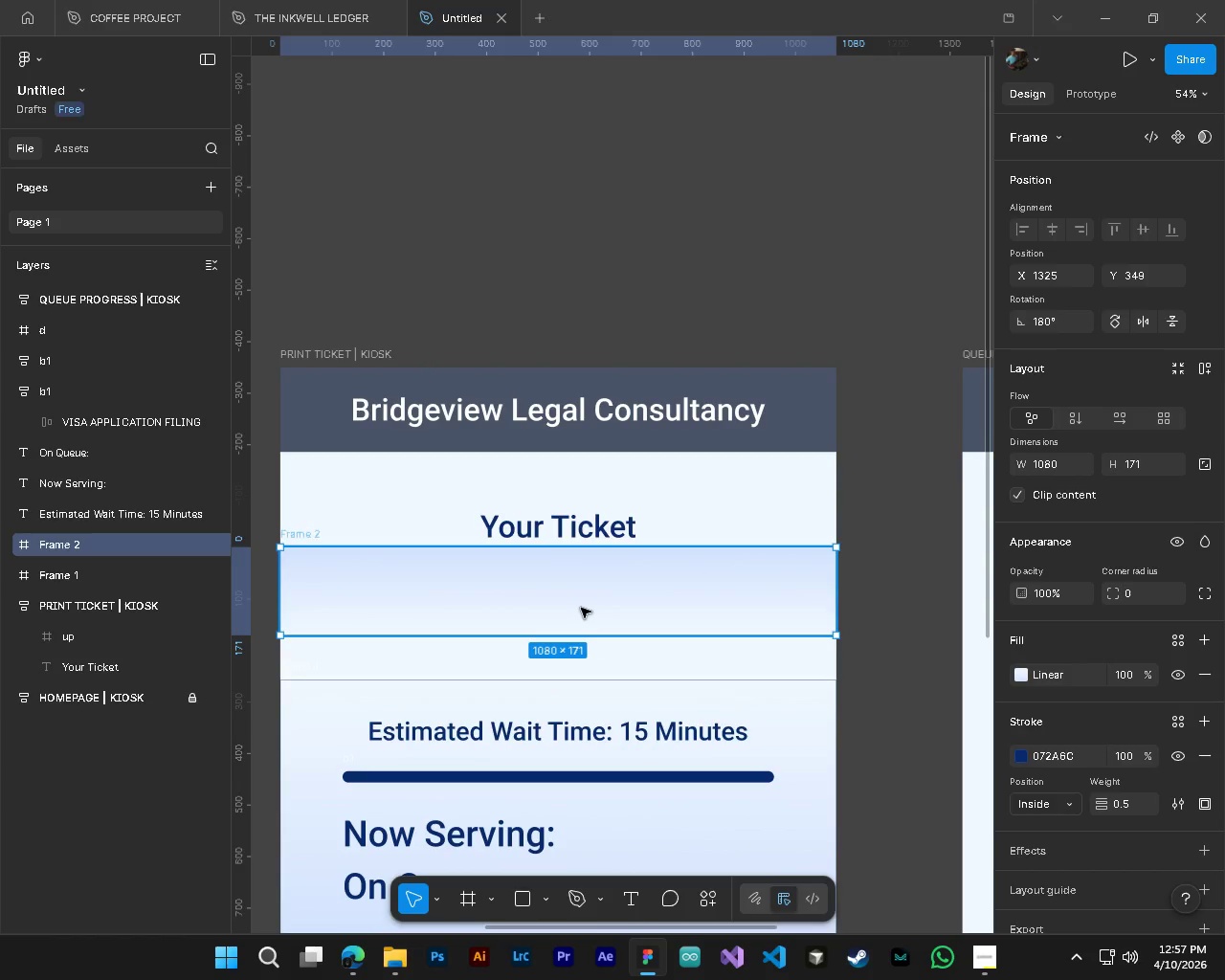 
key(Shift+ShiftLeft)
 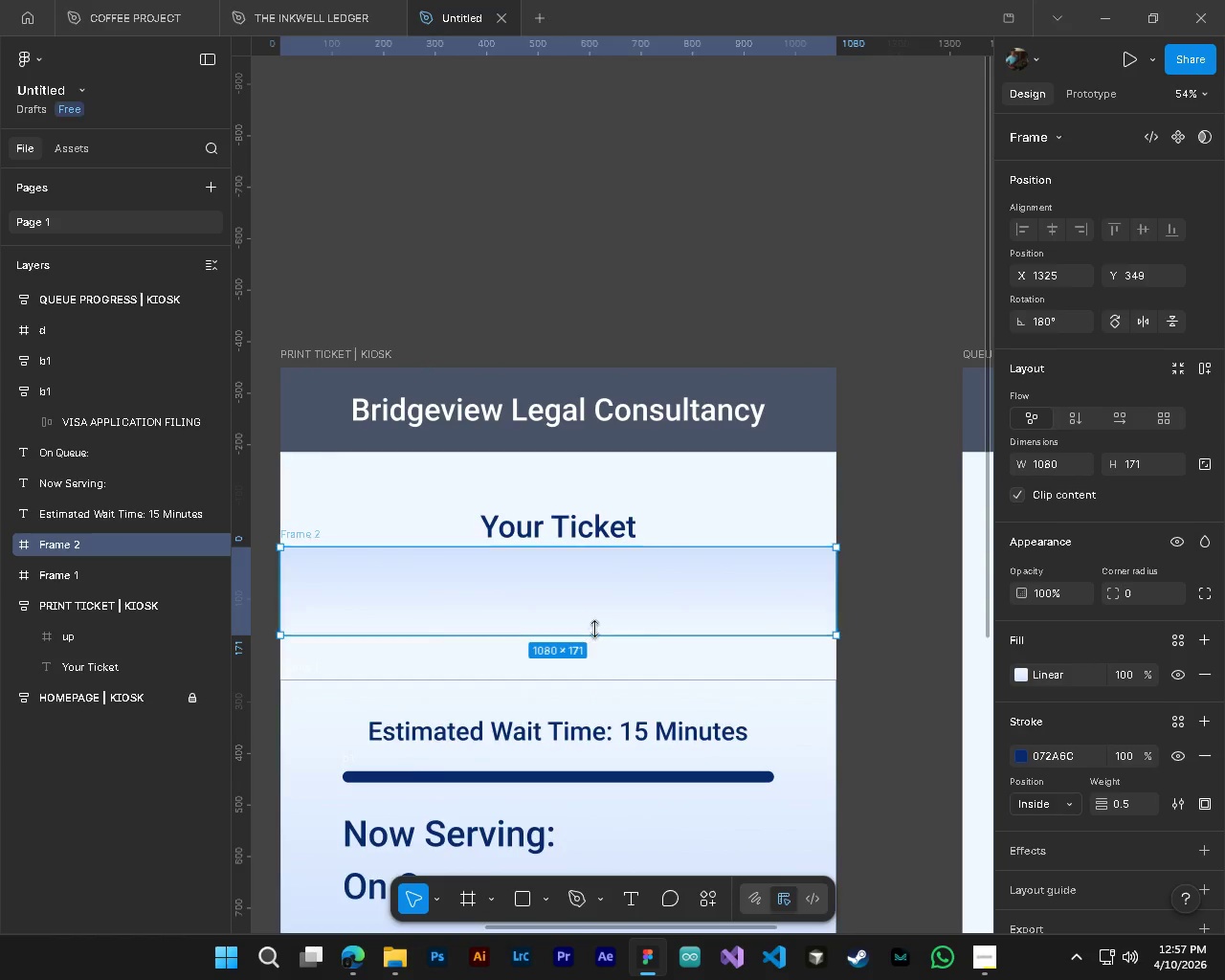 
scroll: coordinate [594, 629], scroll_direction: up, amount: 3.0
 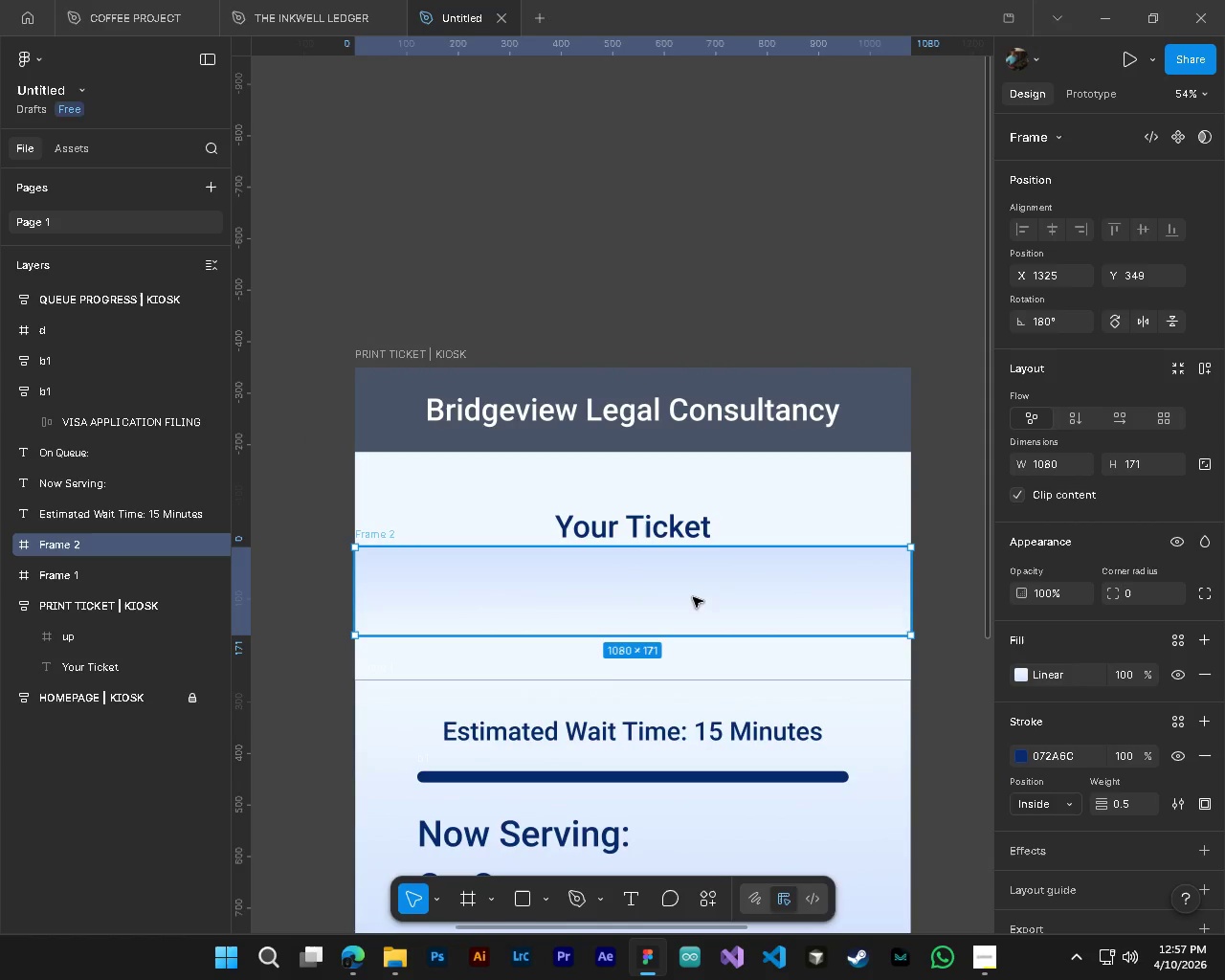 
left_click_drag(start_coordinate=[693, 597], to_coordinate=[696, 608])
 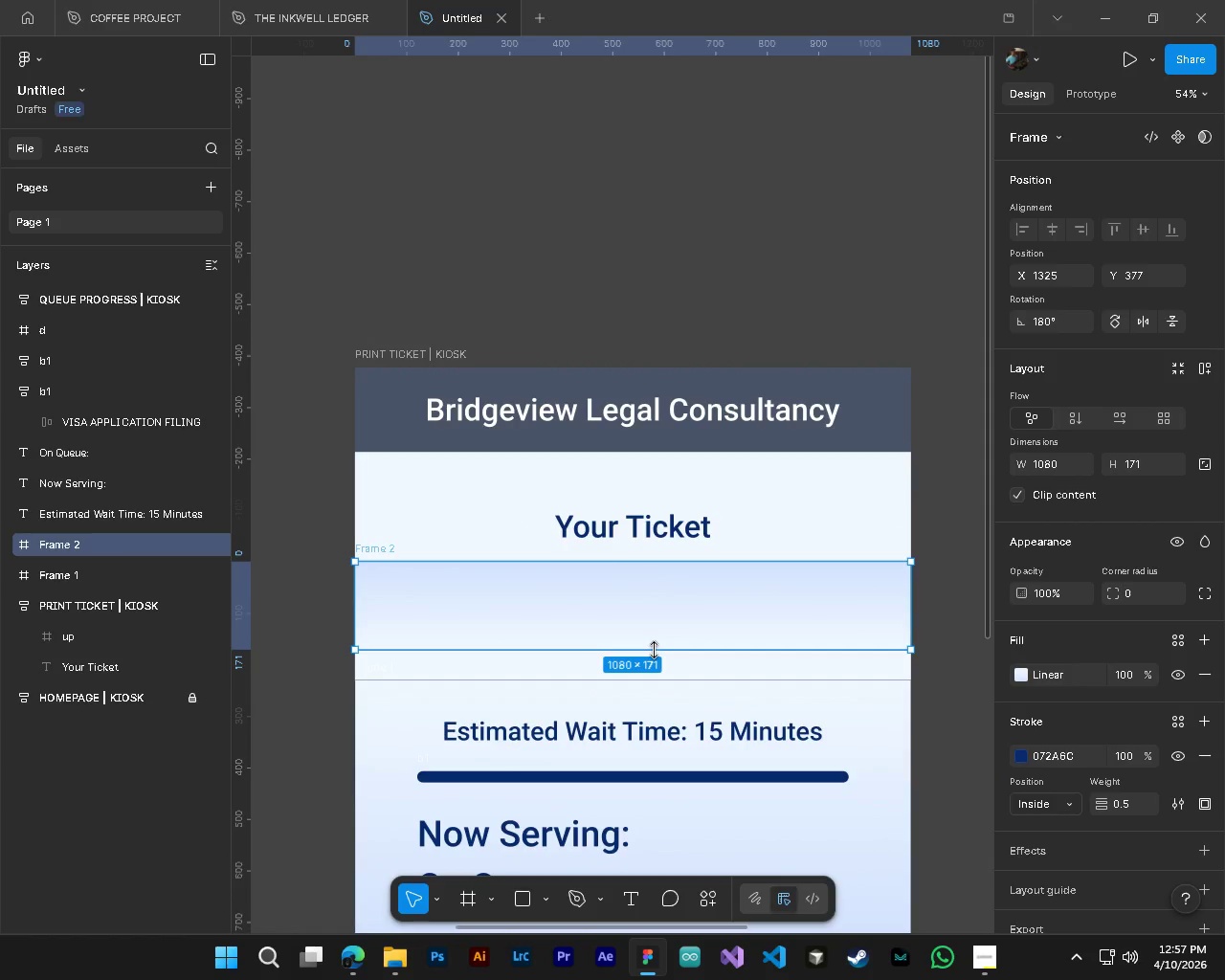 
left_click_drag(start_coordinate=[654, 650], to_coordinate=[659, 659])
 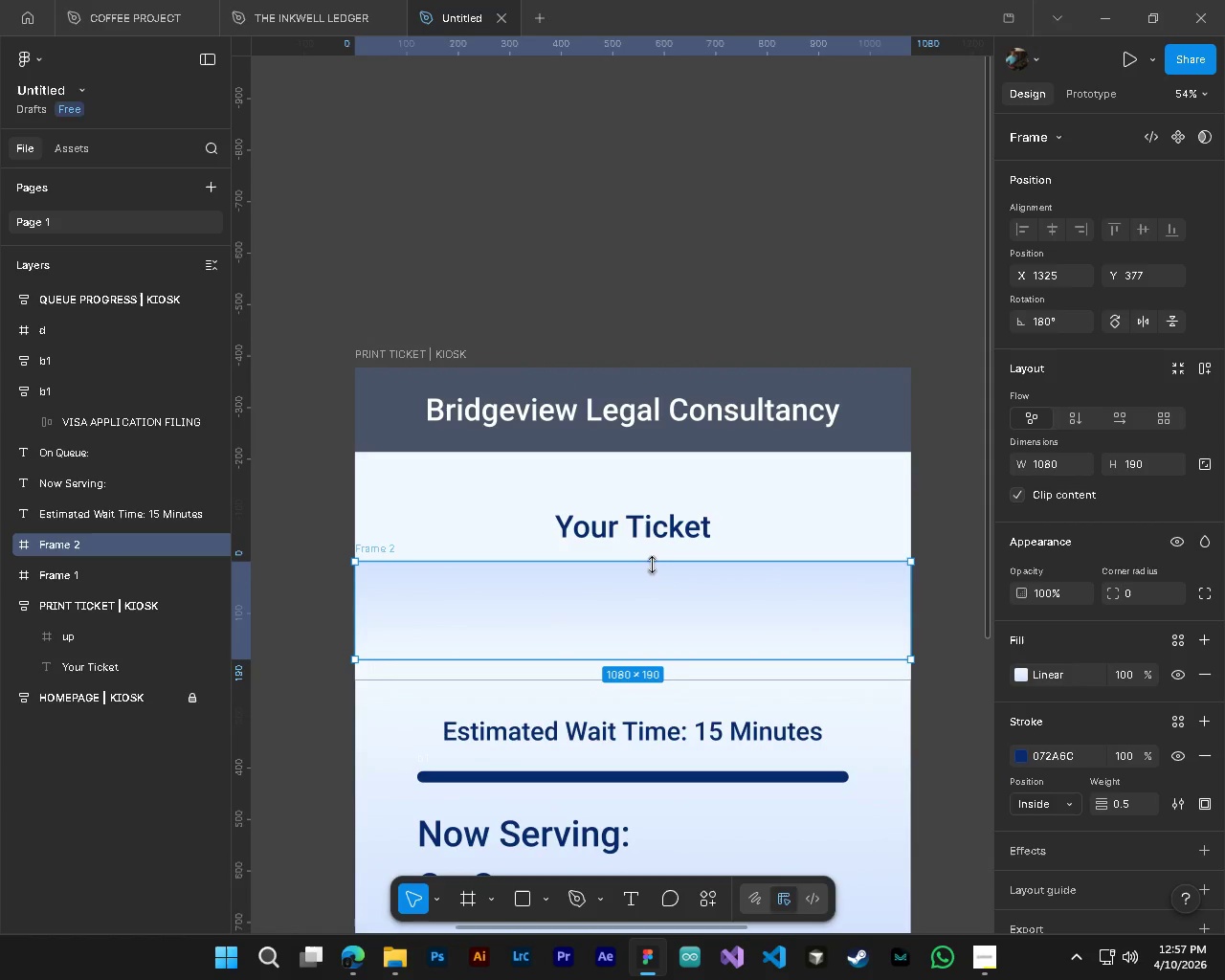 
left_click_drag(start_coordinate=[653, 565], to_coordinate=[653, 551])
 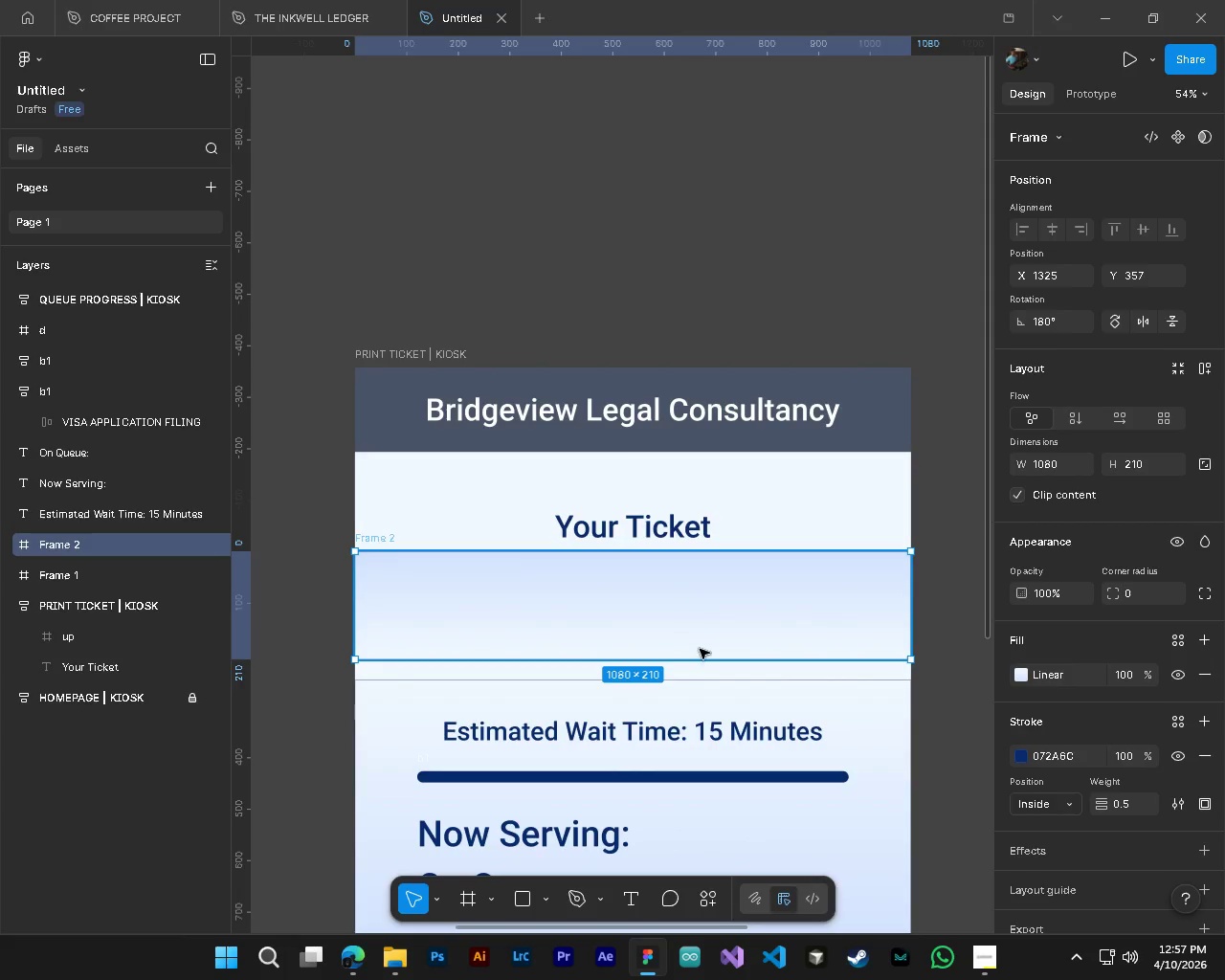 
hold_key(key=ControlLeft, duration=0.31)
 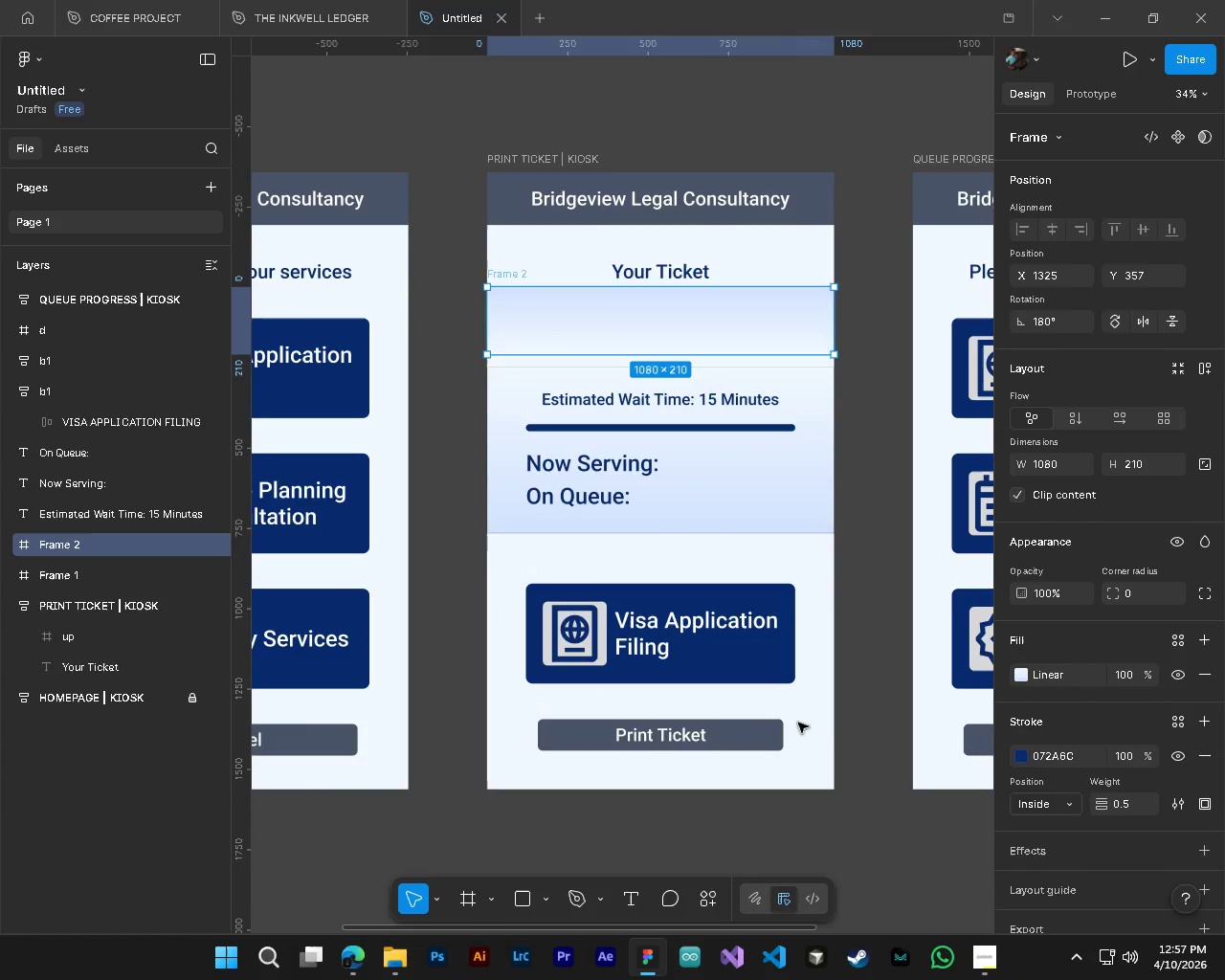 
key(Alt+Control+AltLeft)
 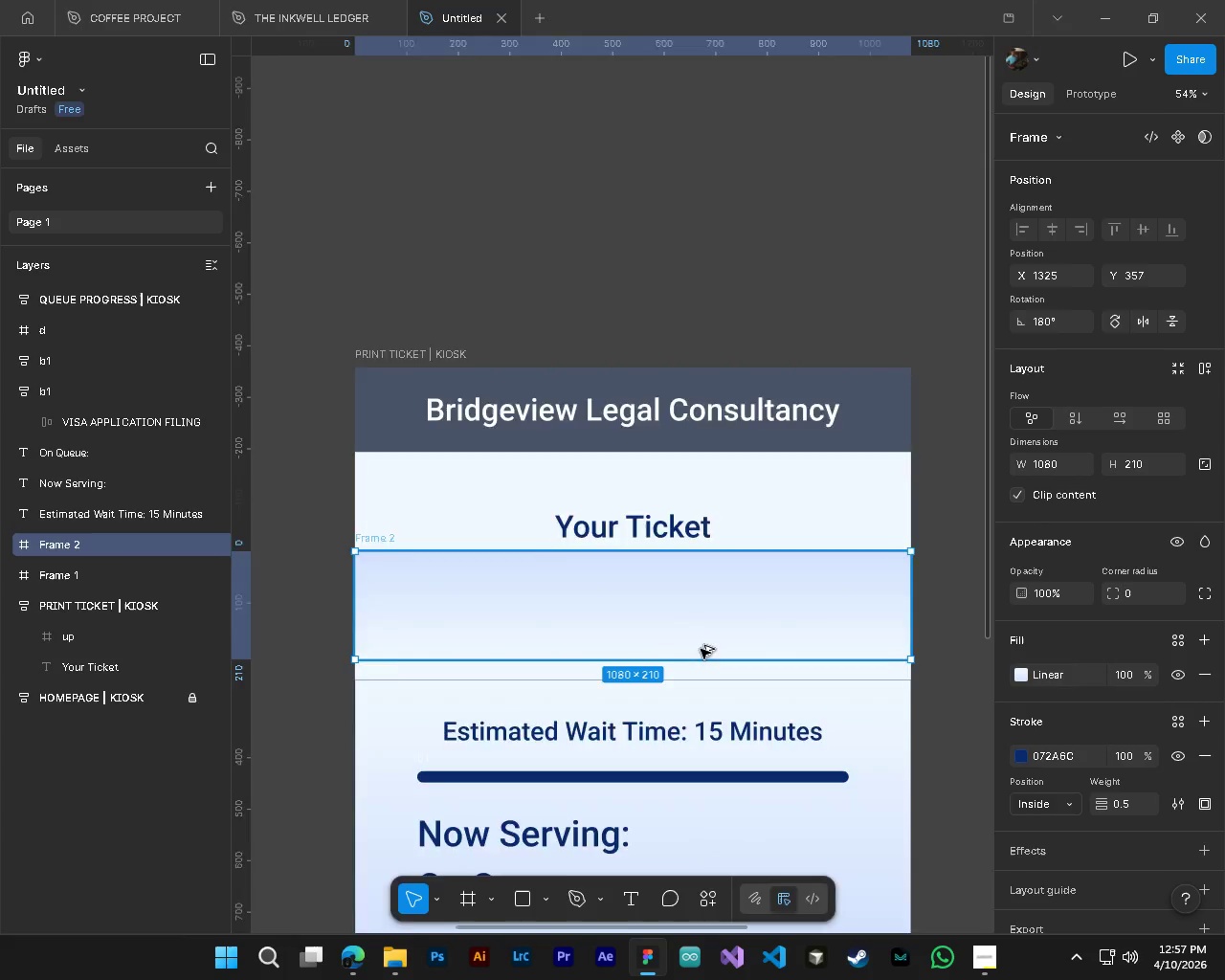 
scroll: coordinate [791, 720], scroll_direction: down, amount: 9.0
 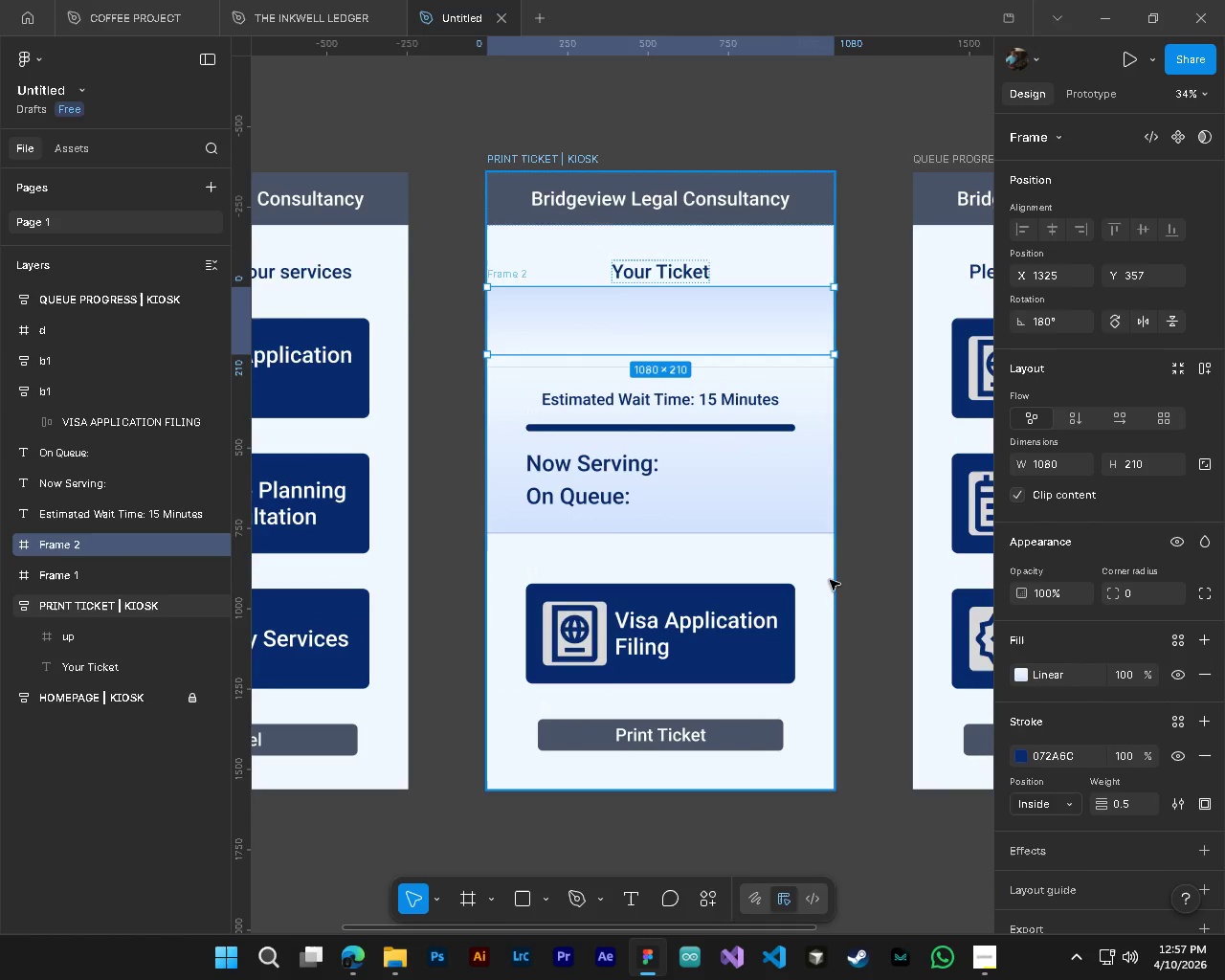 
left_click([866, 519])
 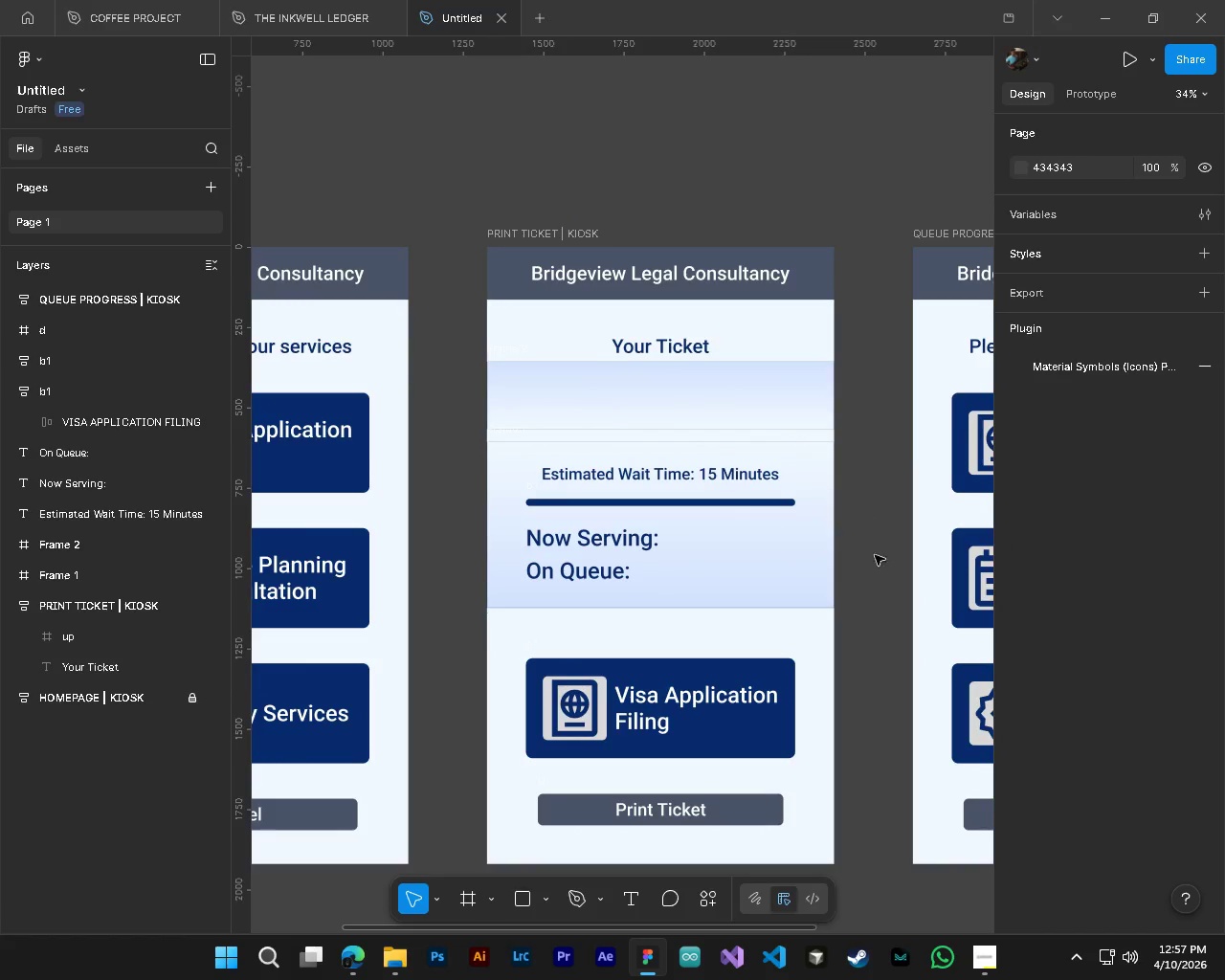 
scroll: coordinate [816, 559], scroll_direction: up, amount: 3.0
 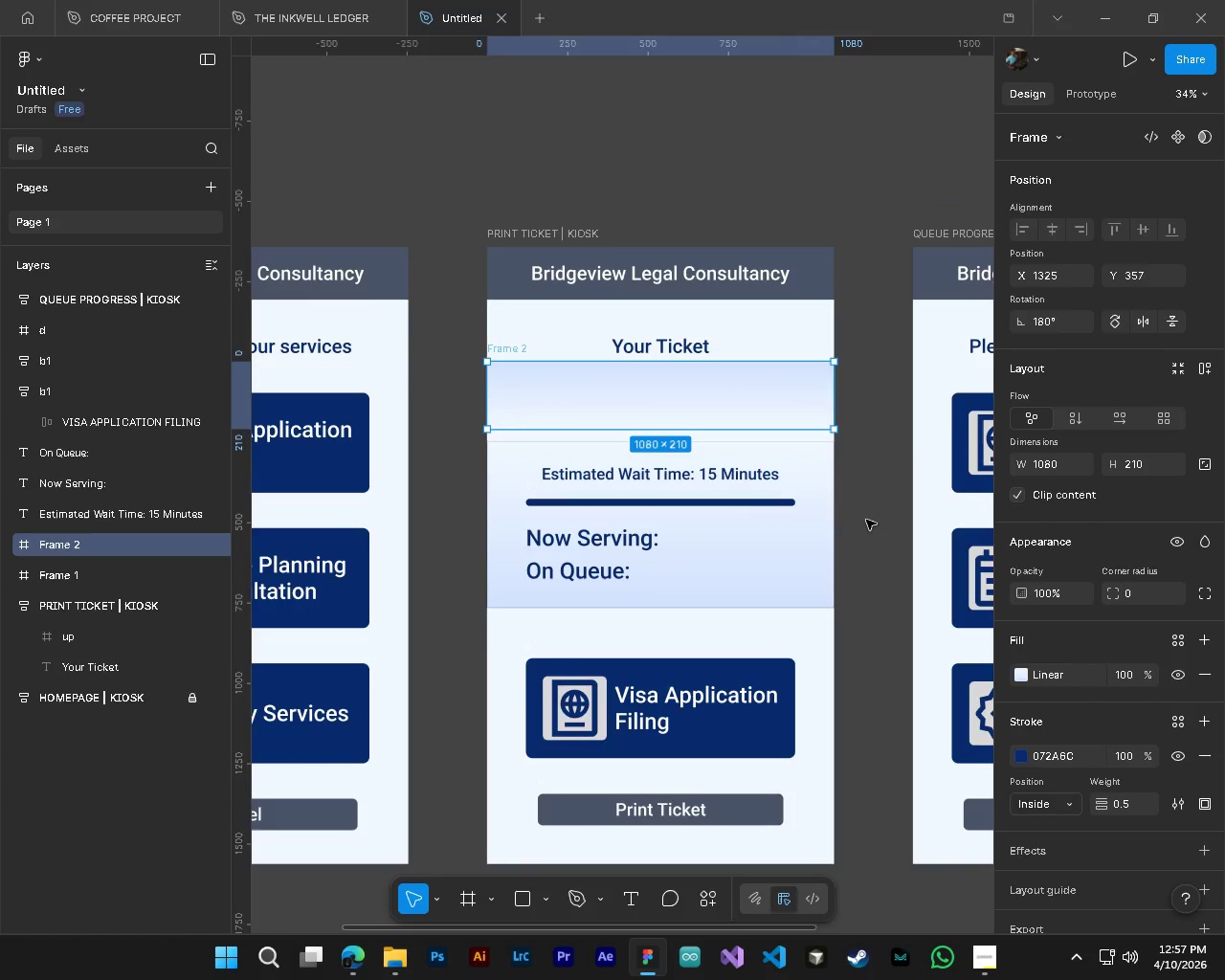 
hold_key(key=AltLeft, duration=0.31)
 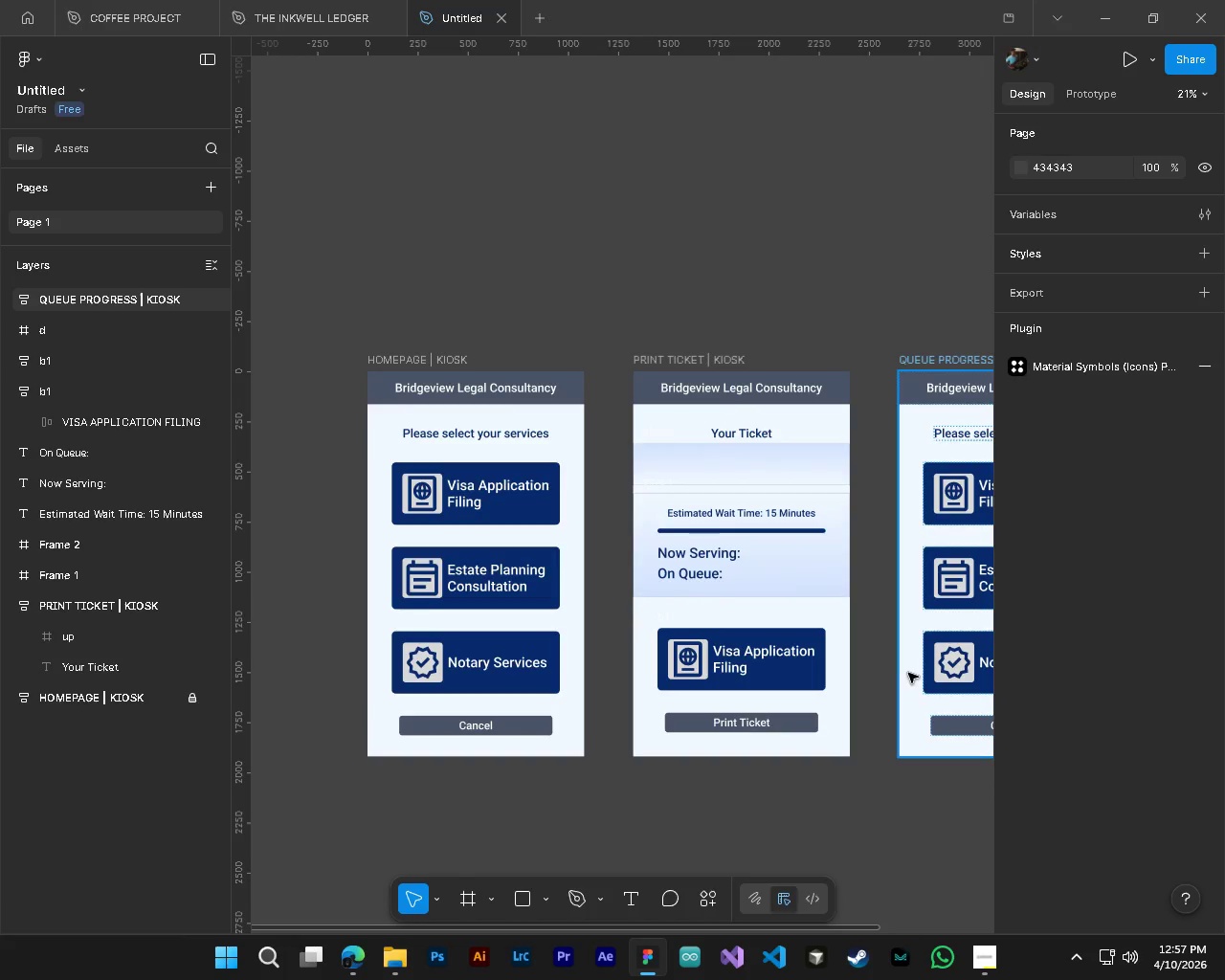 
key(Alt+Control+ControlLeft)
 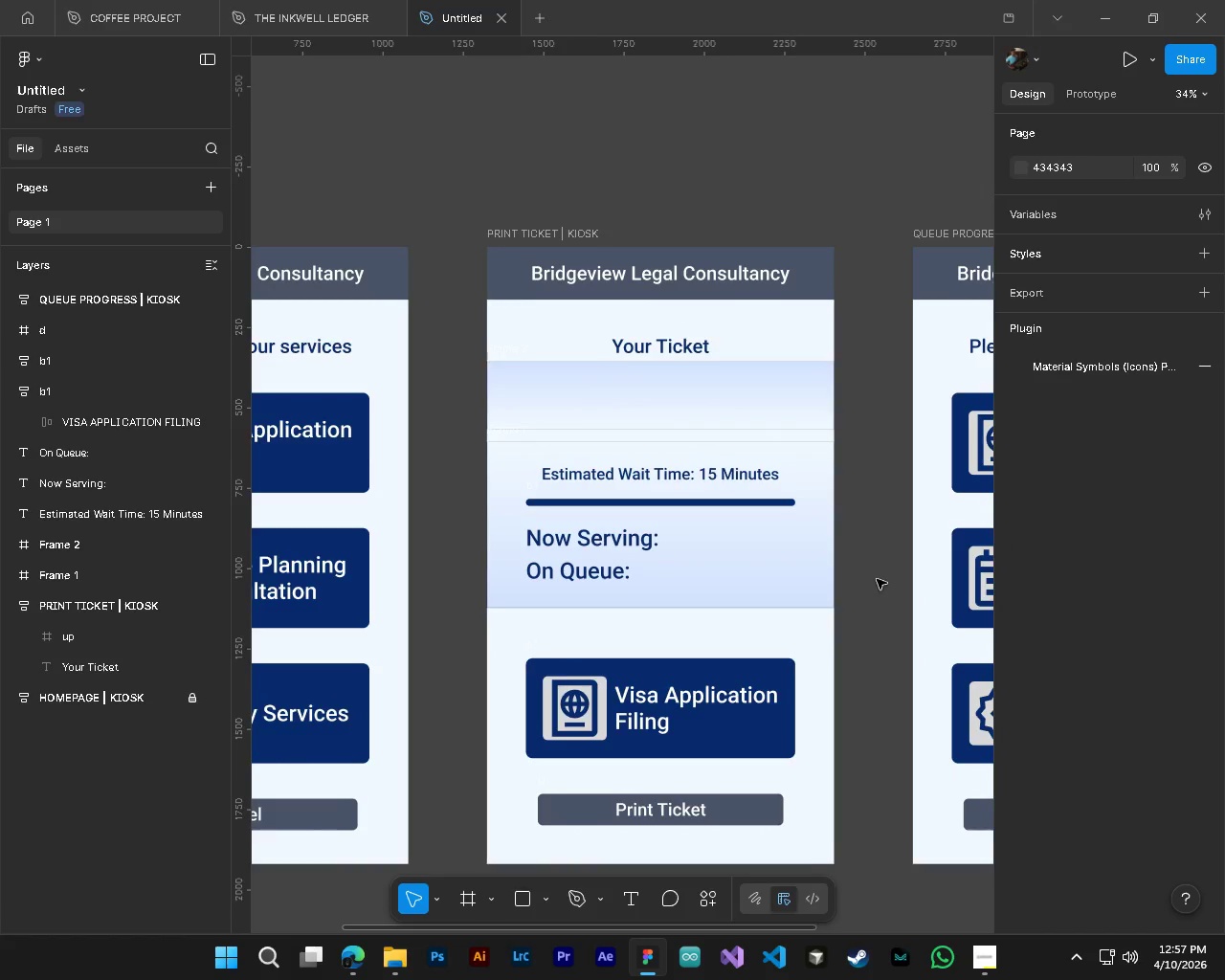 
scroll: coordinate [877, 579], scroll_direction: down, amount: 4.0
 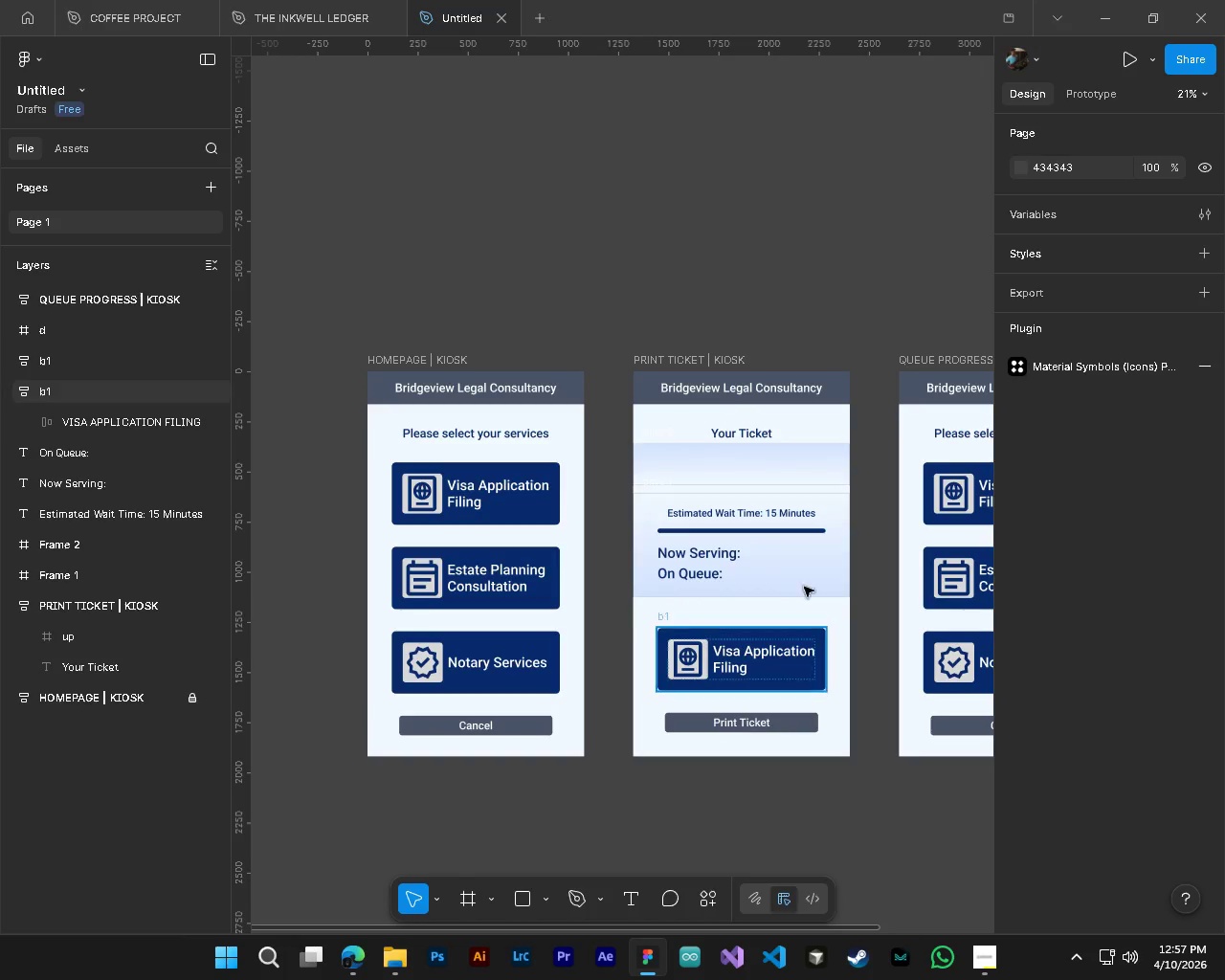 
key(Control+ControlLeft)
 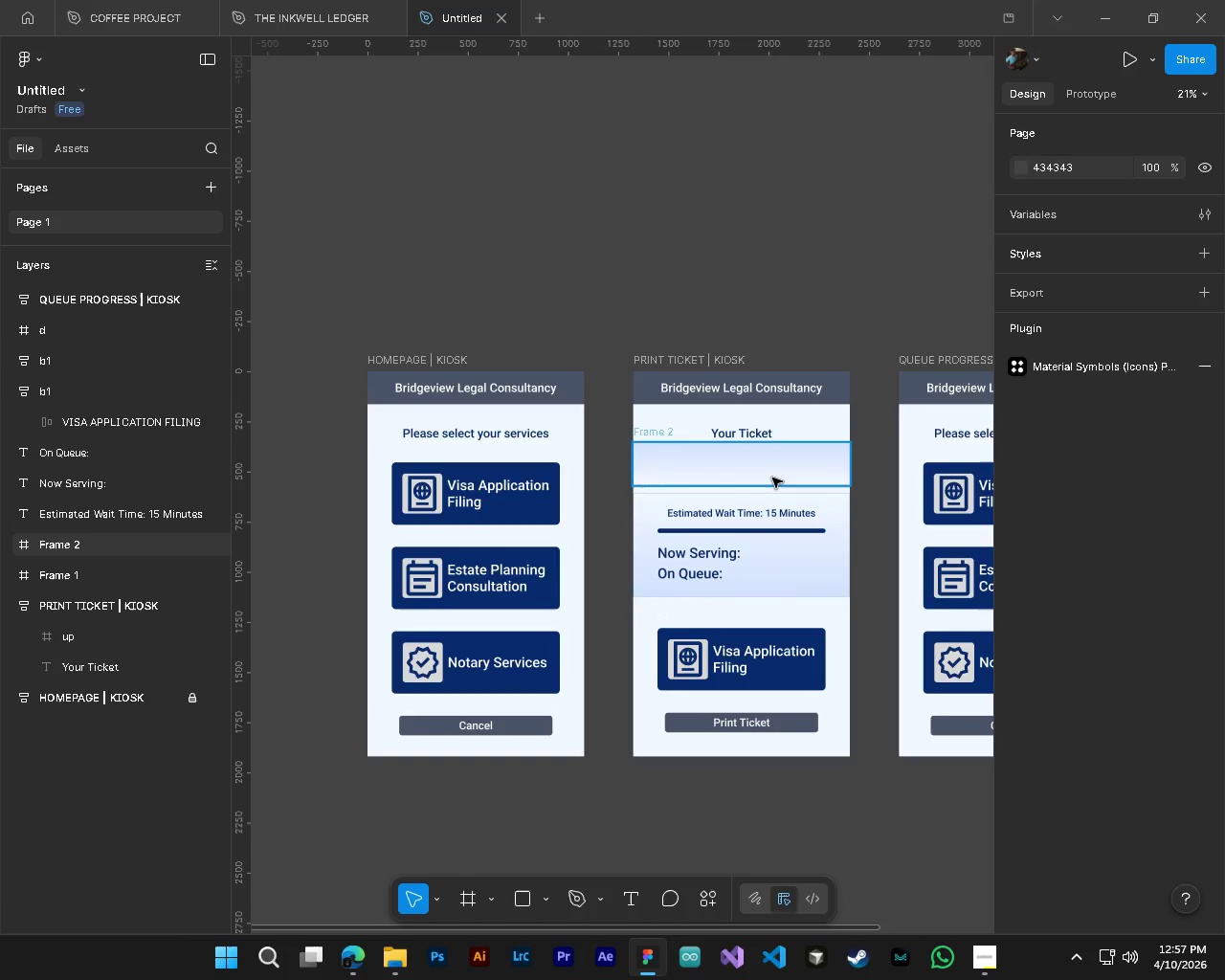 
left_click([772, 478])
 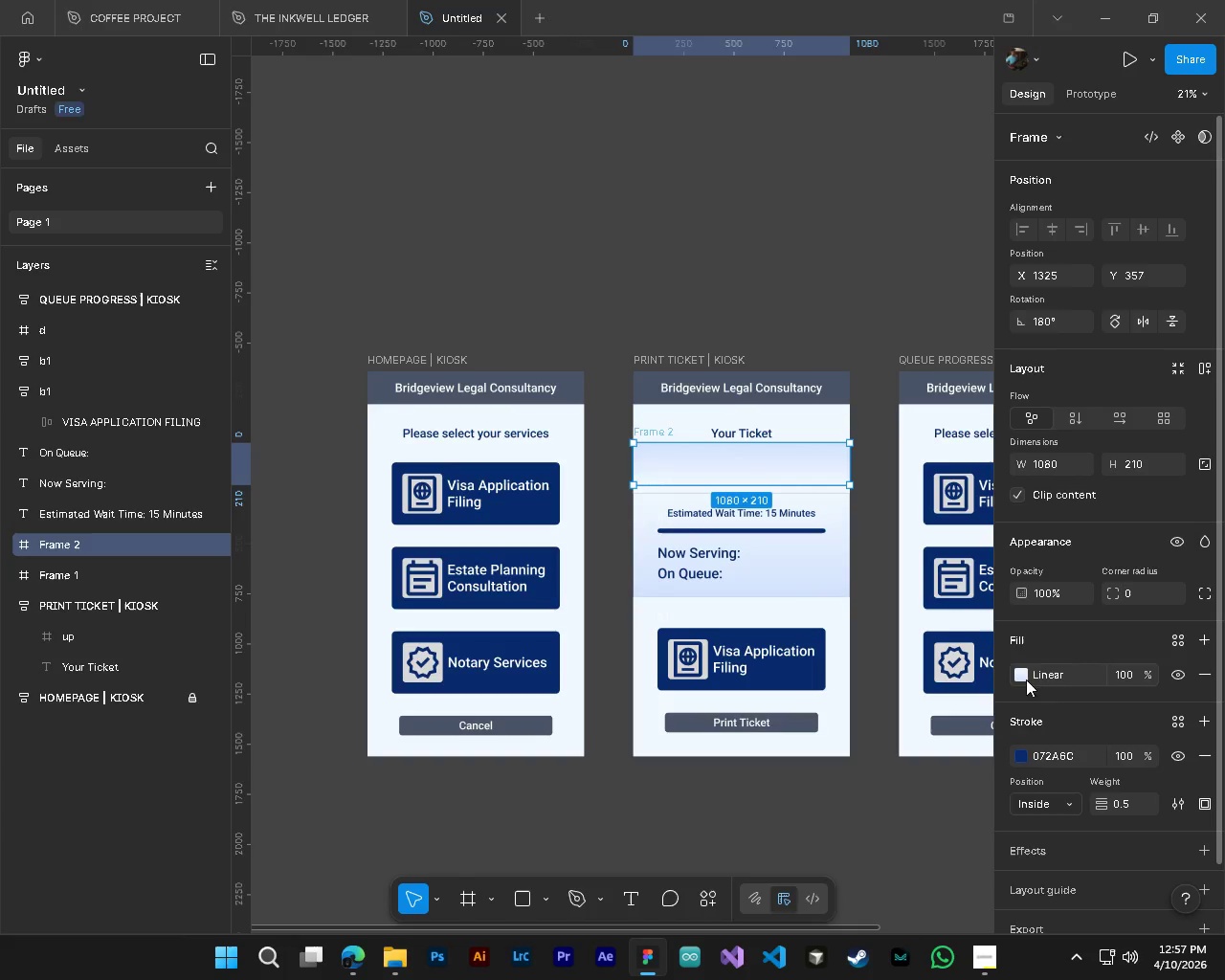 
wait(5.09)
 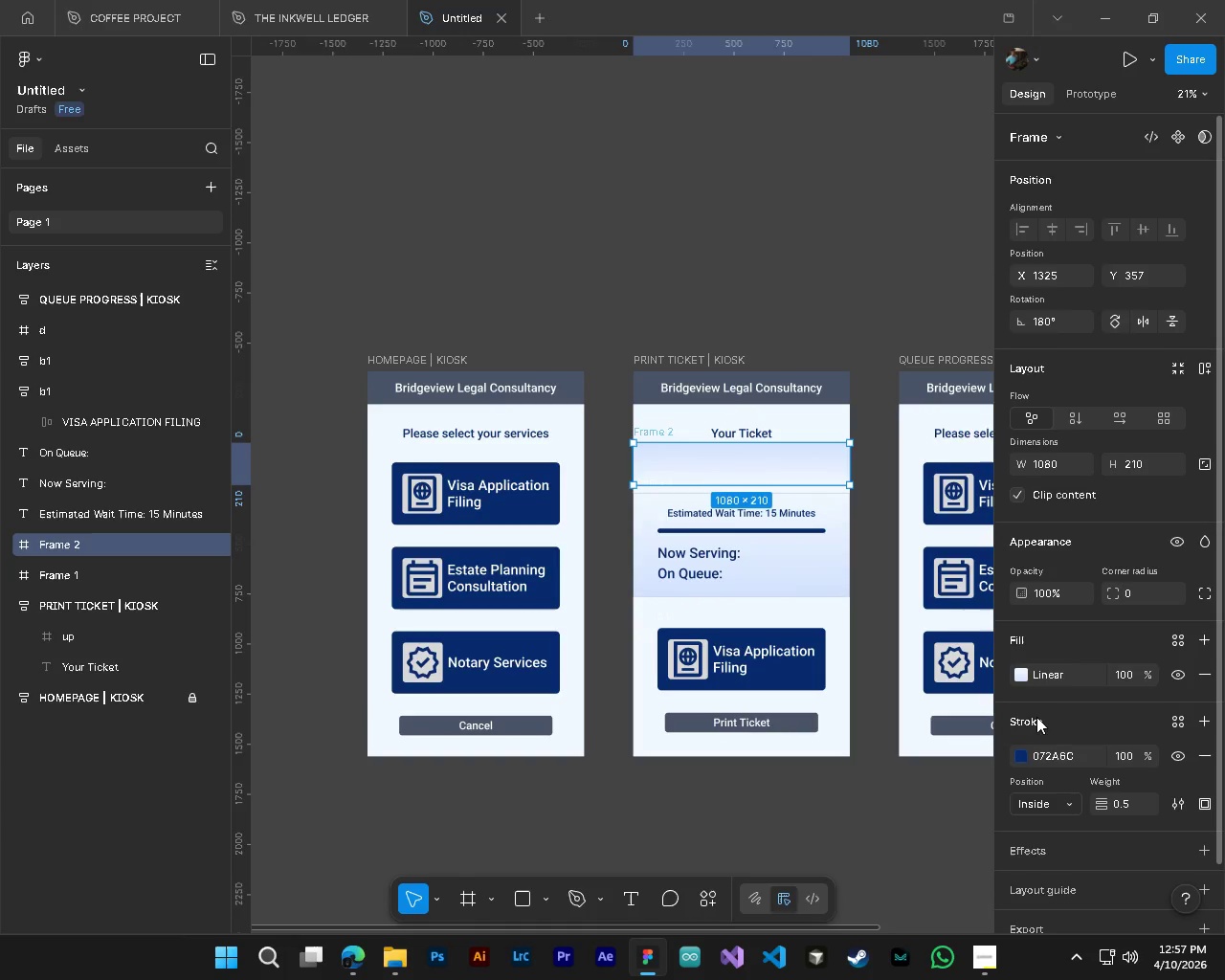 
left_click([1051, 677])
 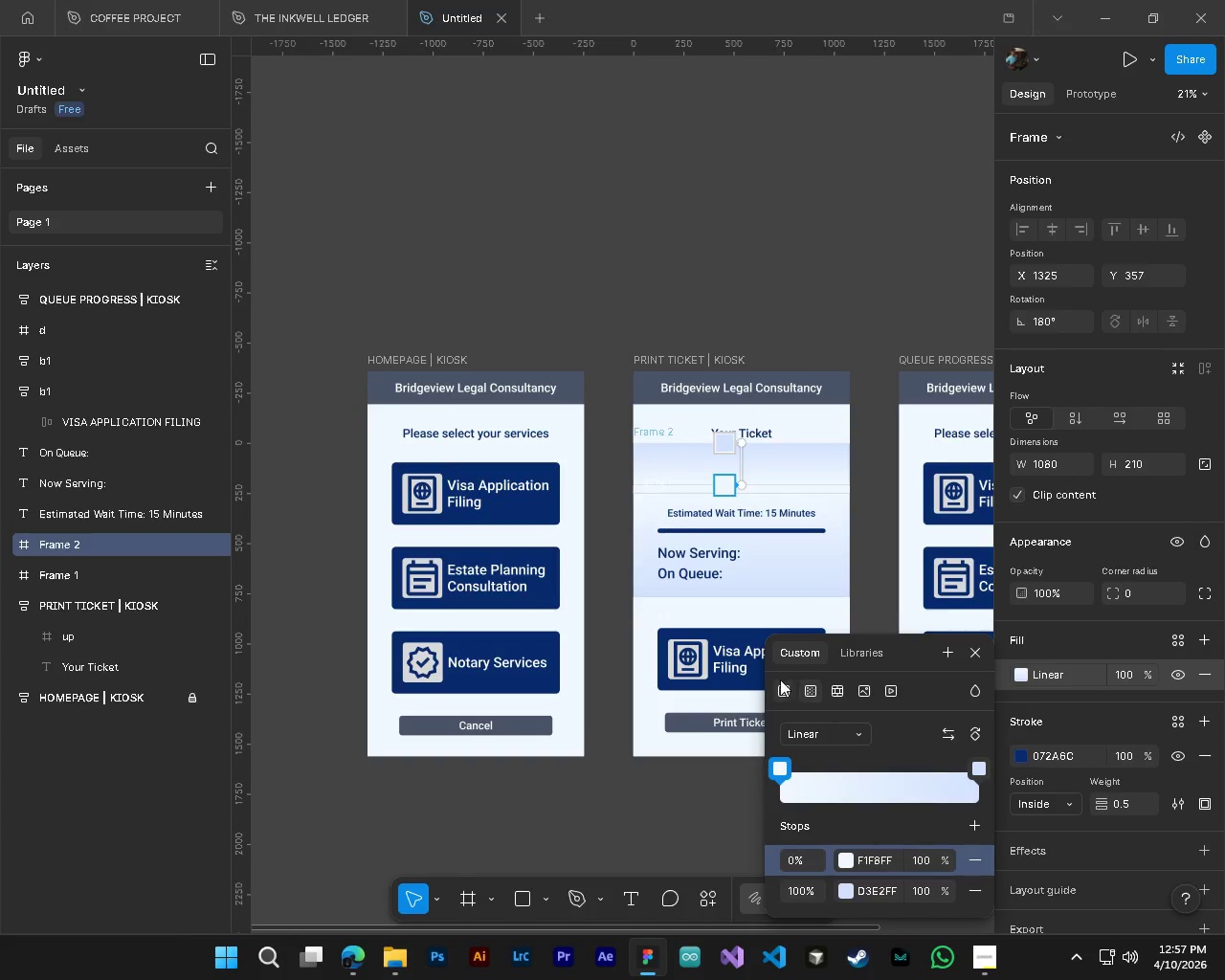 
left_click([775, 694])
 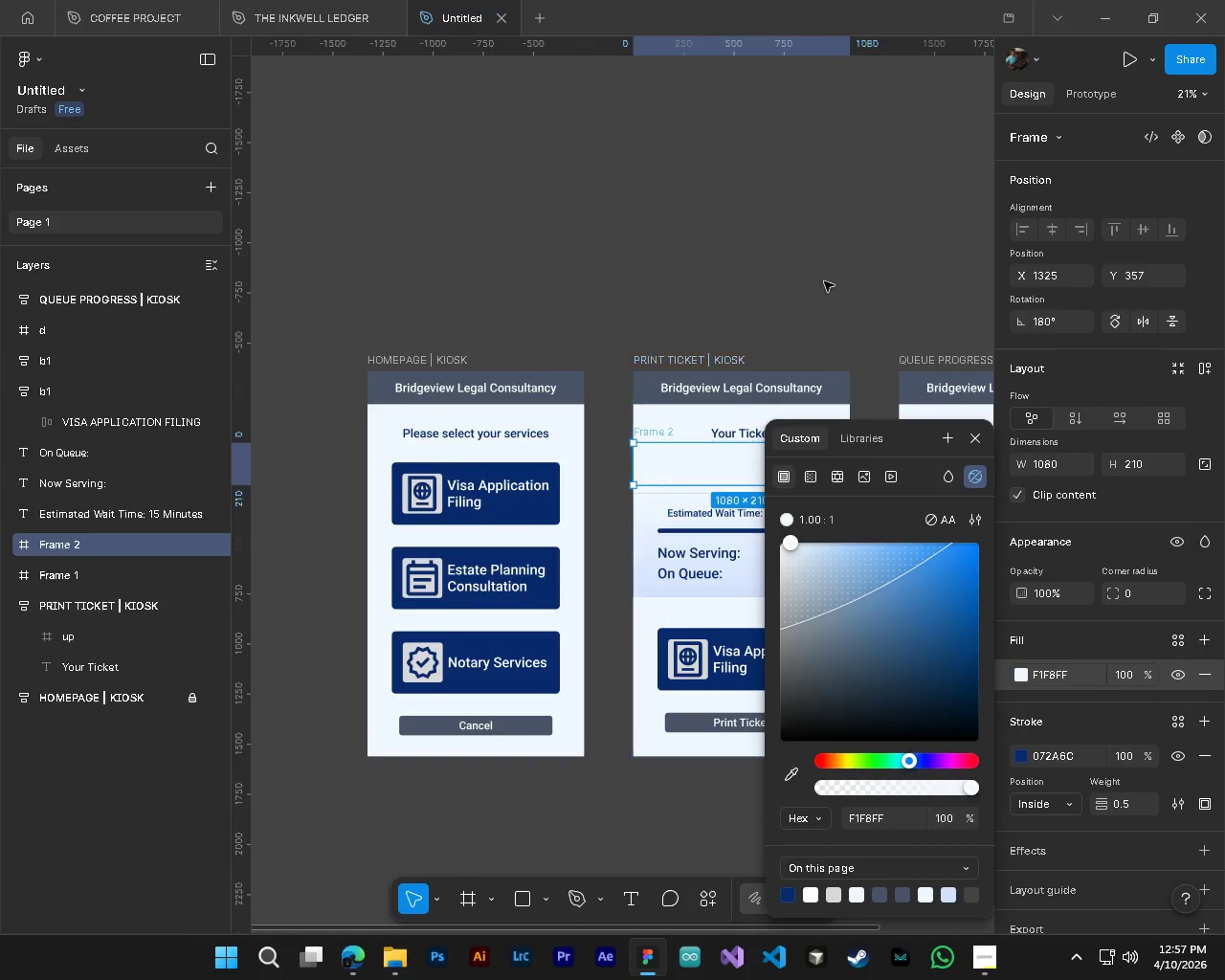 
left_click([824, 272])
 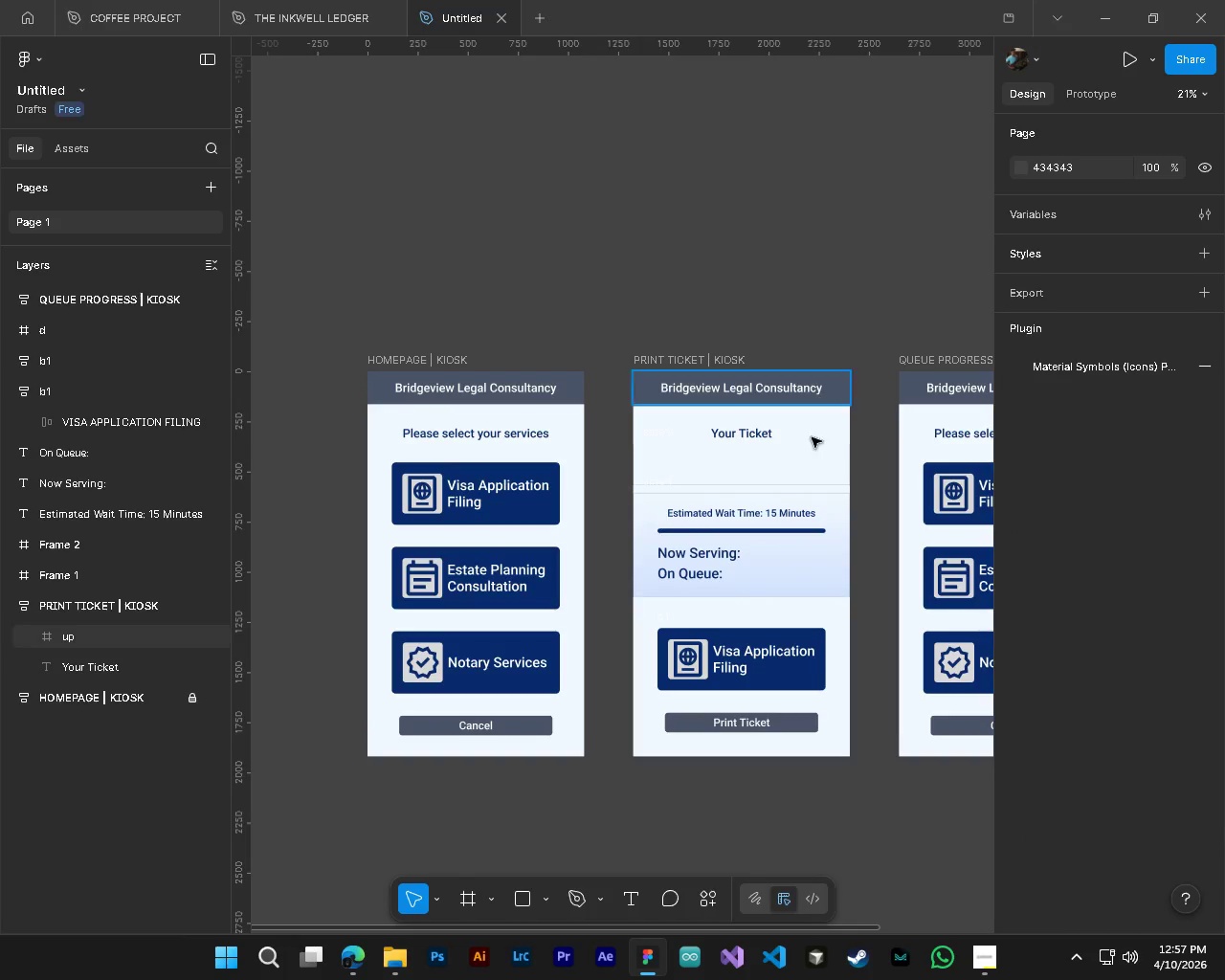 
hold_key(key=AltLeft, duration=0.67)
hold_key(key=ControlLeft, duration=0.66)
scroll: coordinate [810, 453], scroll_direction: up, amount: 8.0
 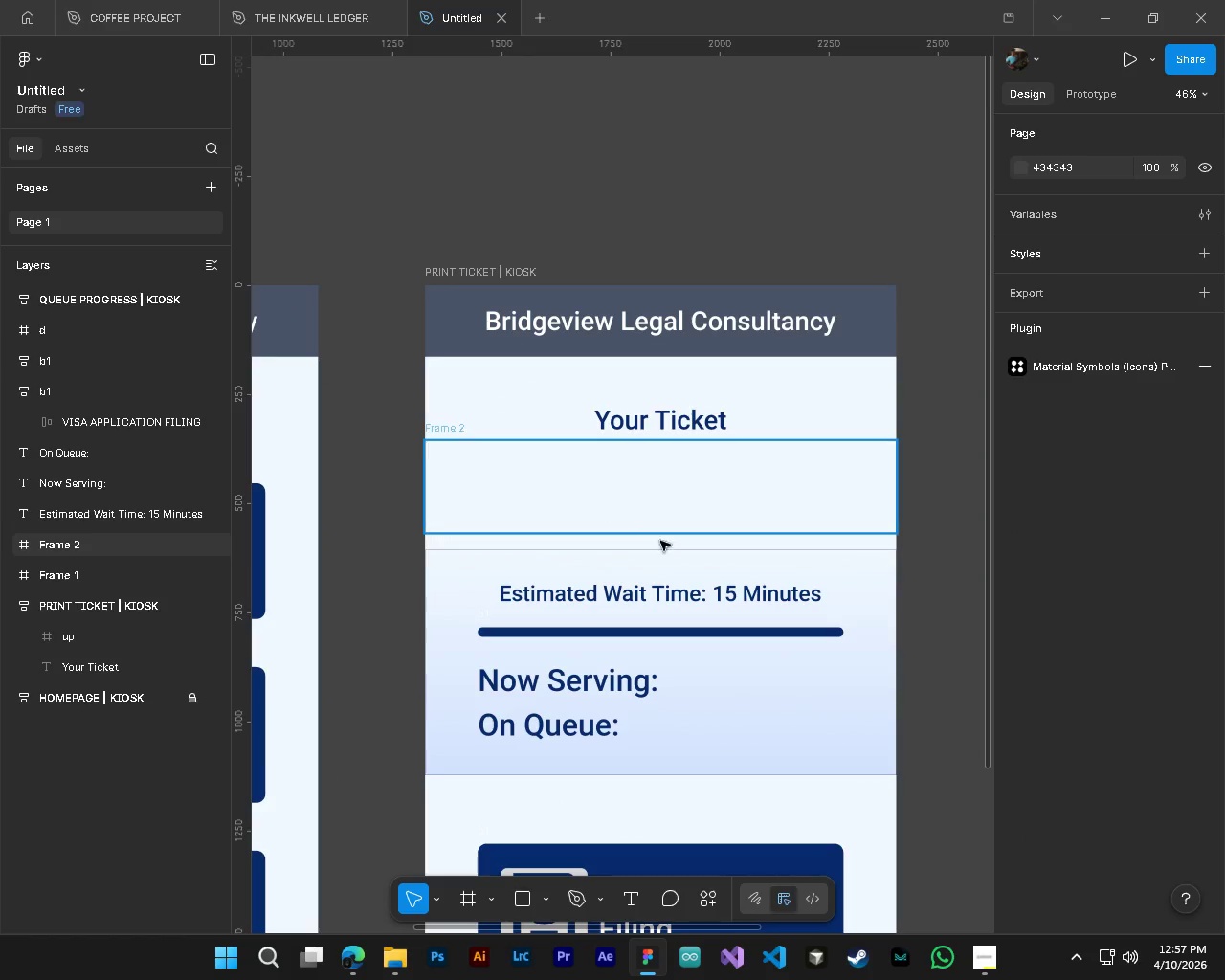 
hold_key(key=AltLeft, duration=0.31)
hold_key(key=ControlLeft, duration=0.31)
scroll: coordinate [826, 813], scroll_direction: down, amount: 8.0
 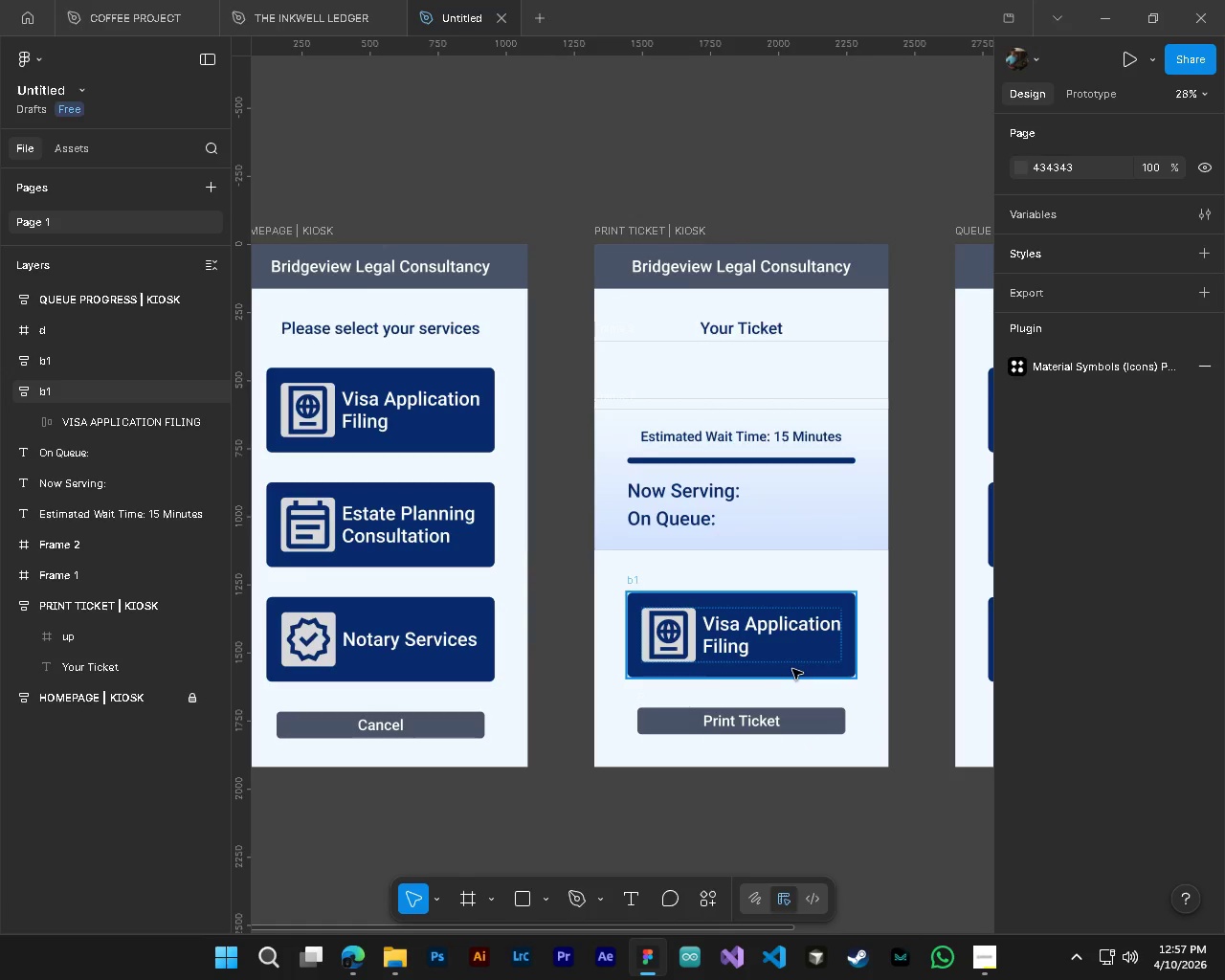 
left_click([792, 669])
 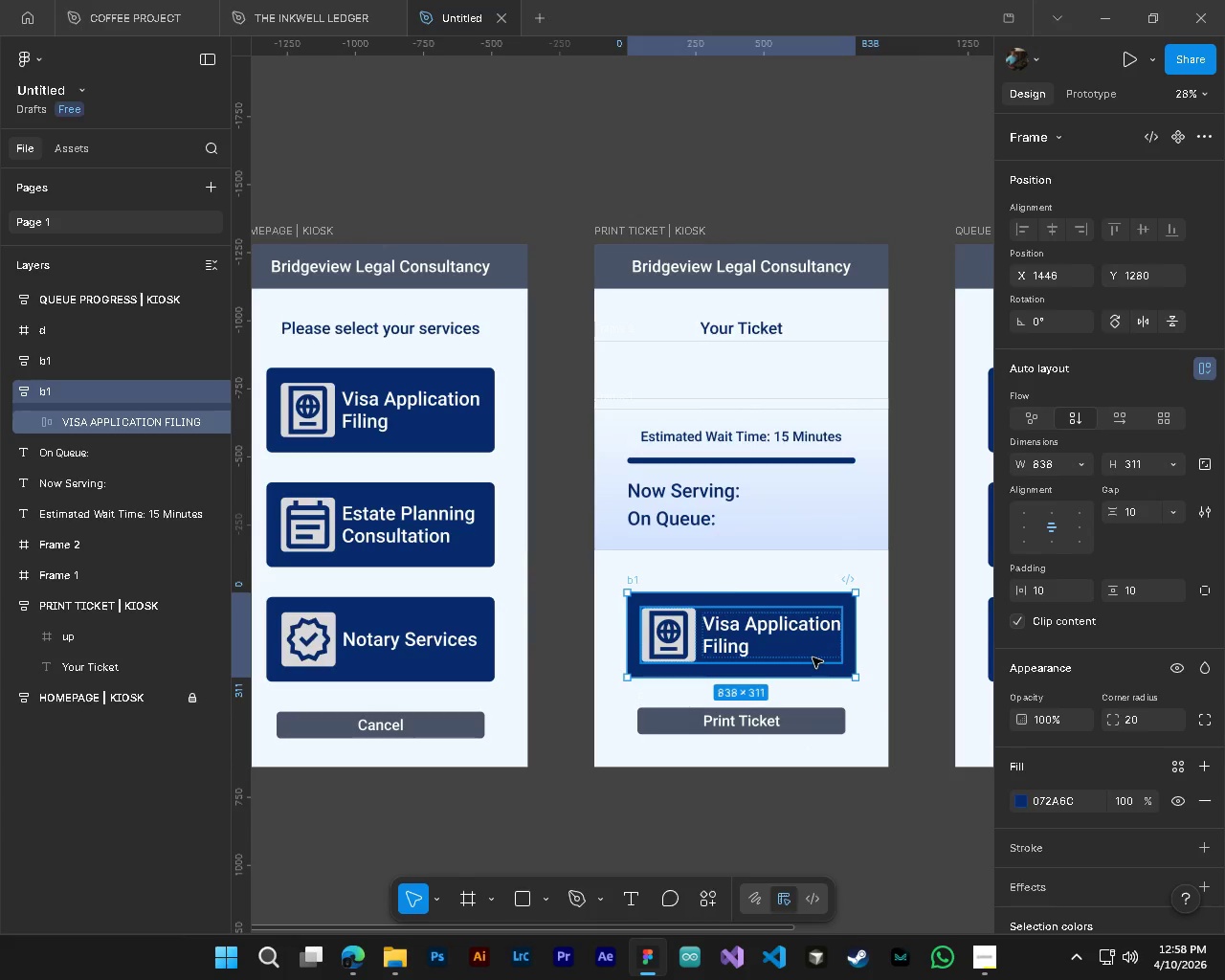 
left_click_drag(start_coordinate=[813, 657], to_coordinate=[813, 675])
 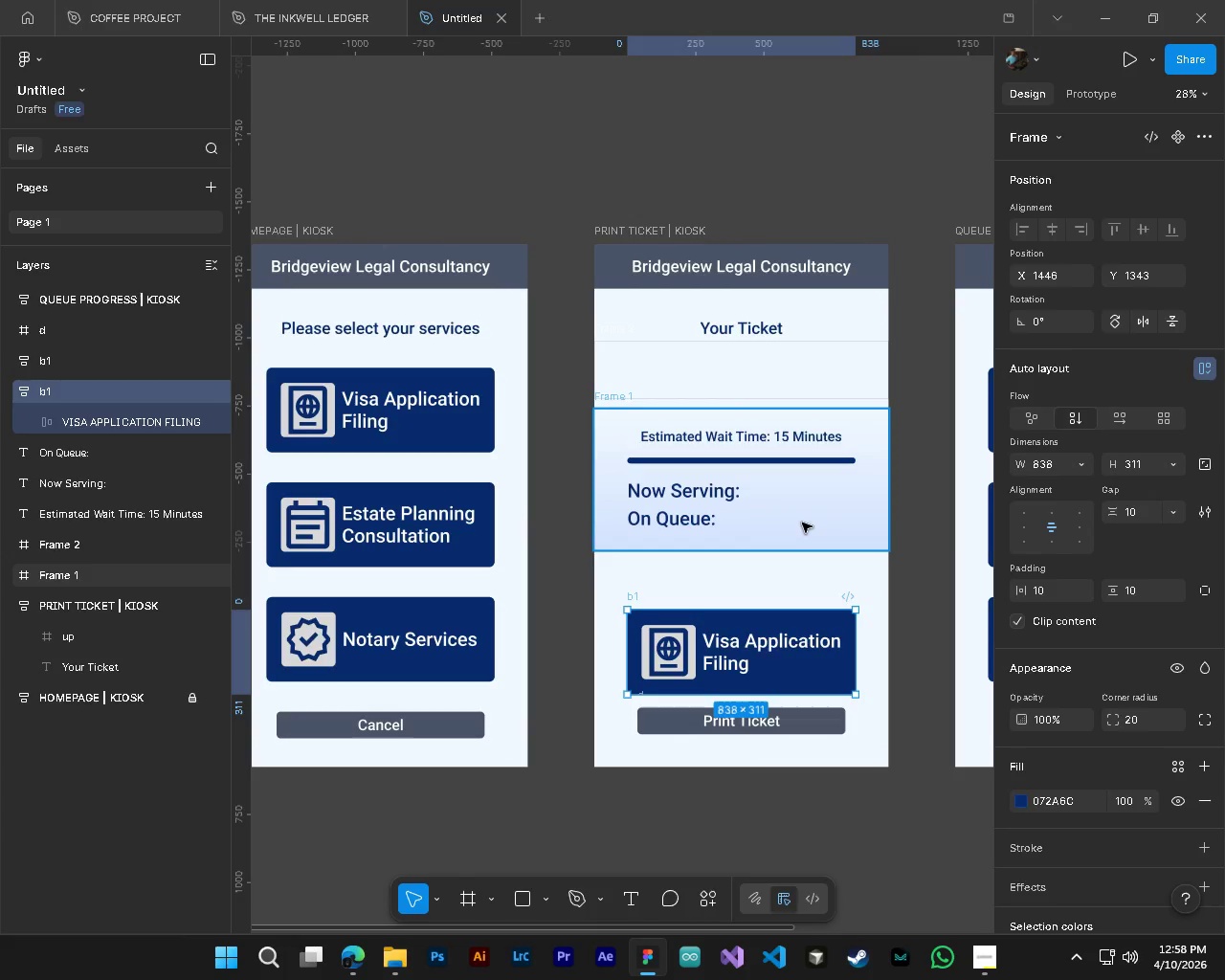 
left_click([802, 523])
 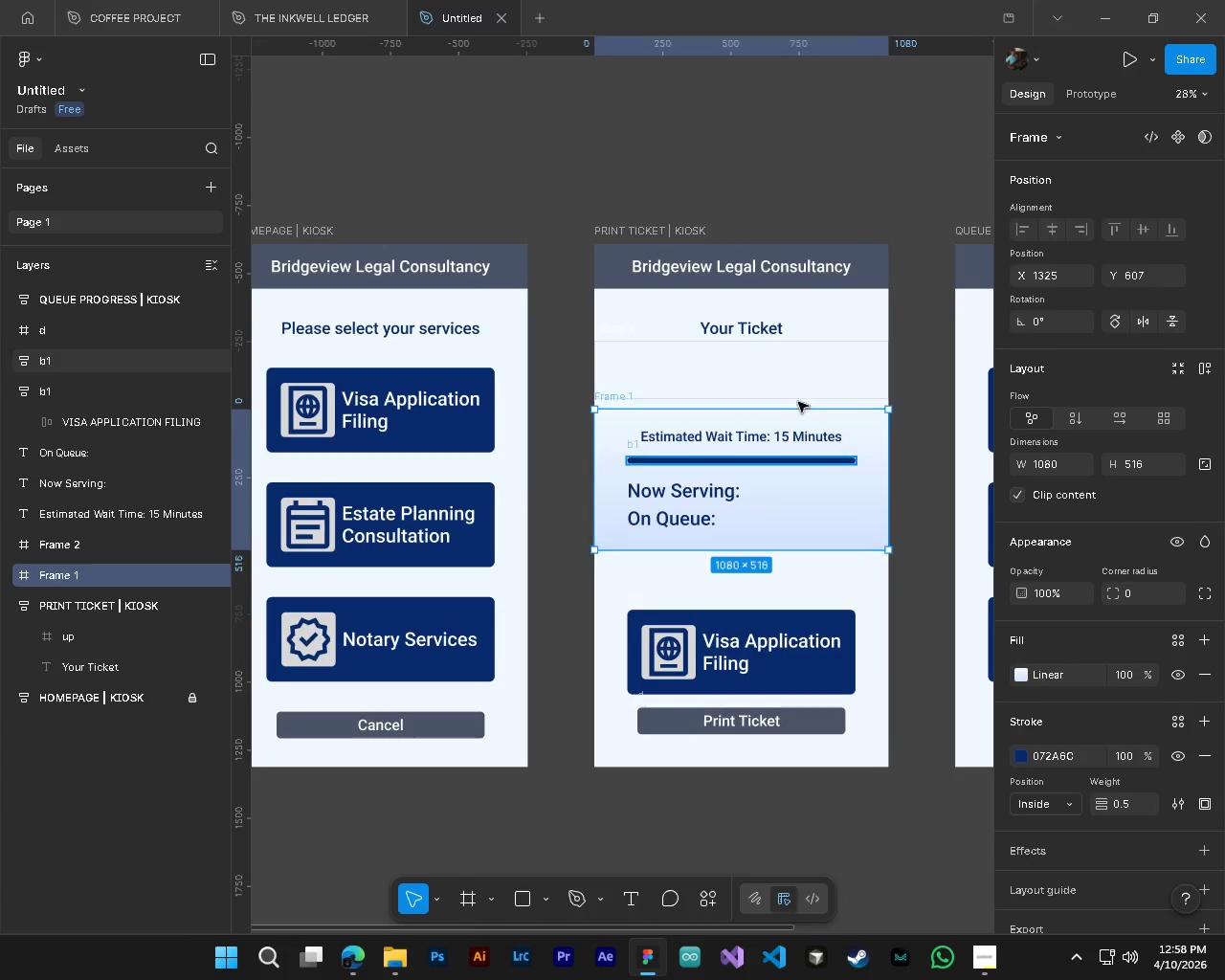 
hold_key(key=ShiftLeft, duration=0.7)
left_click([792, 370])
 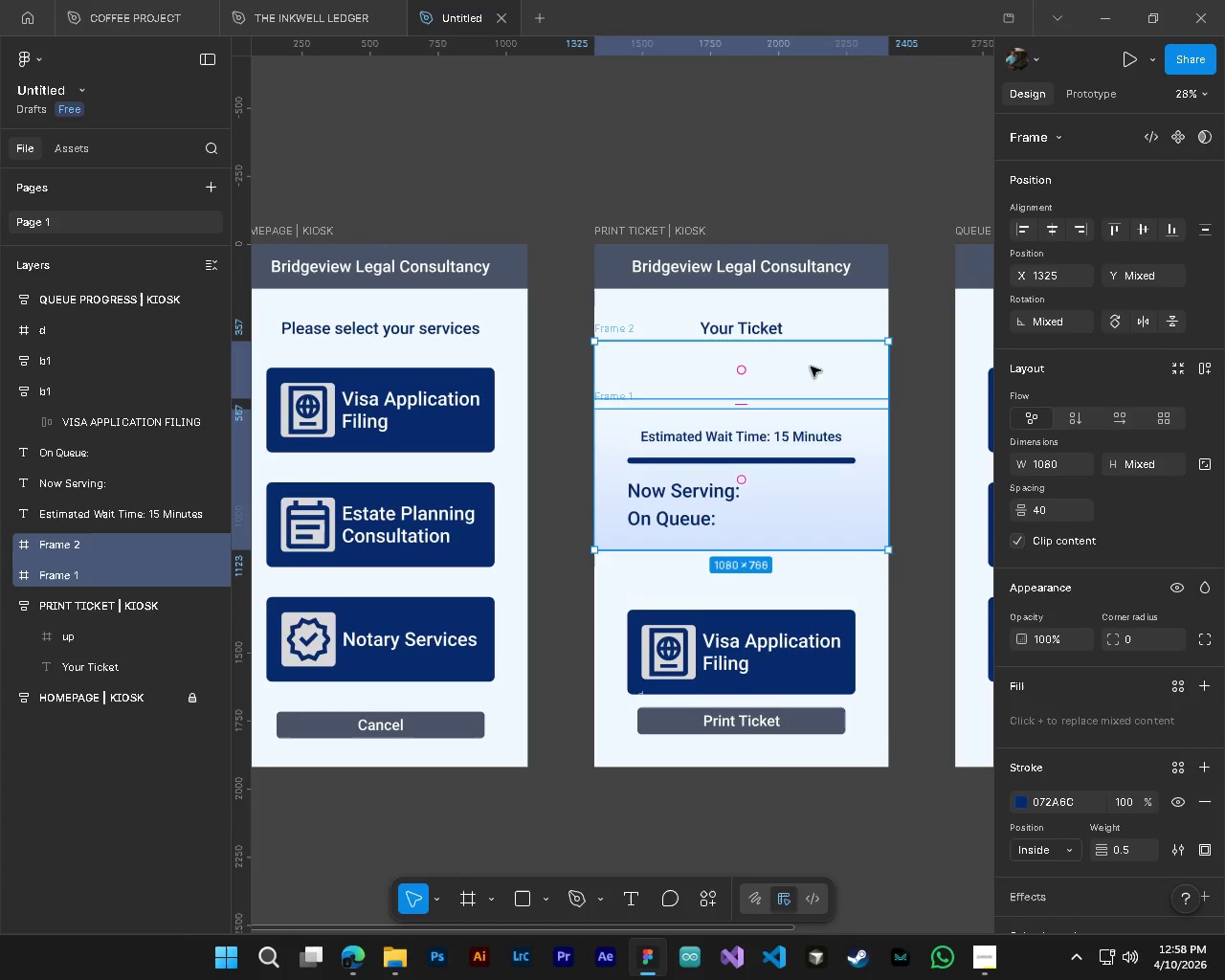 
left_click_drag(start_coordinate=[811, 368], to_coordinate=[812, 400])
 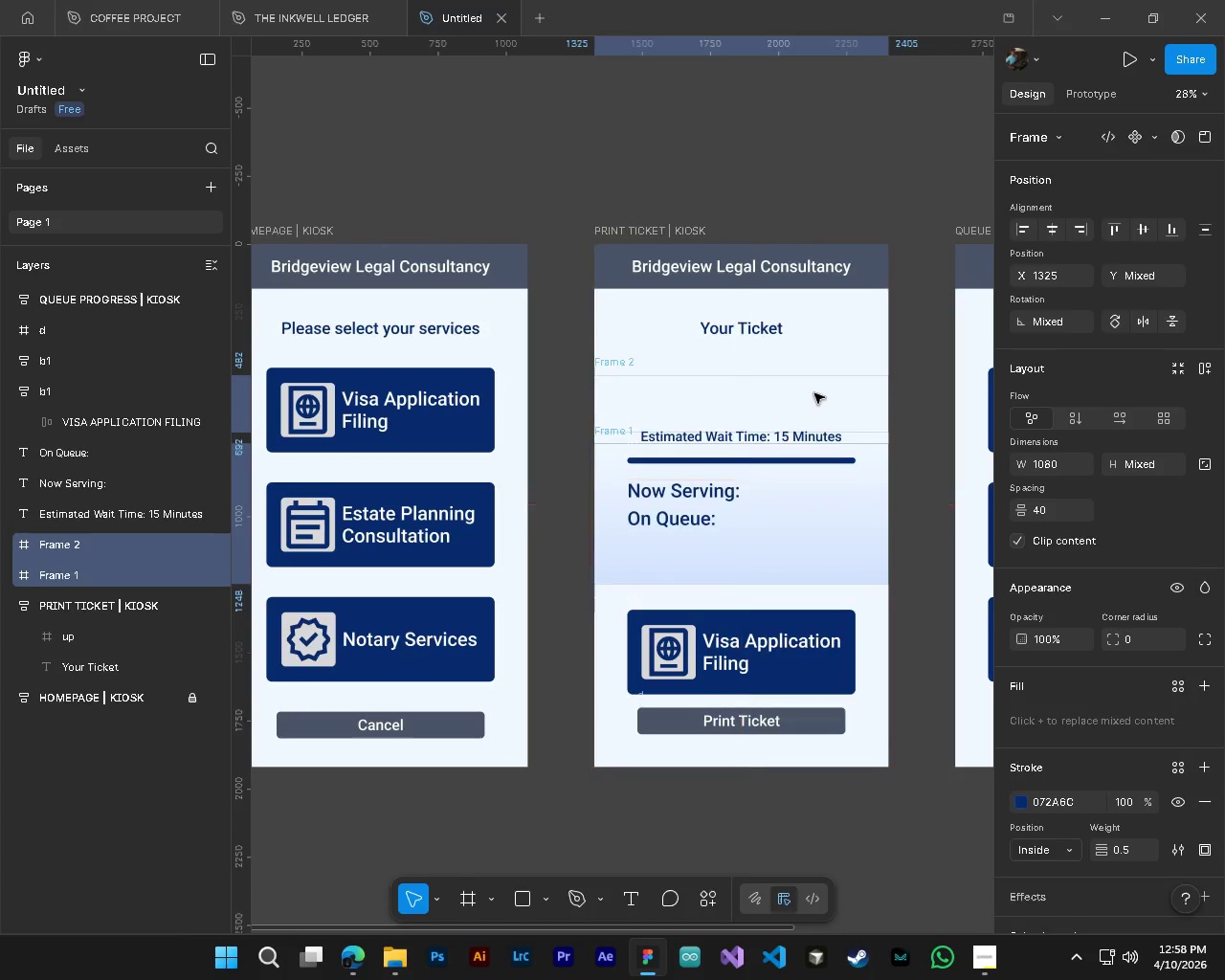 
key(Control+Z)
 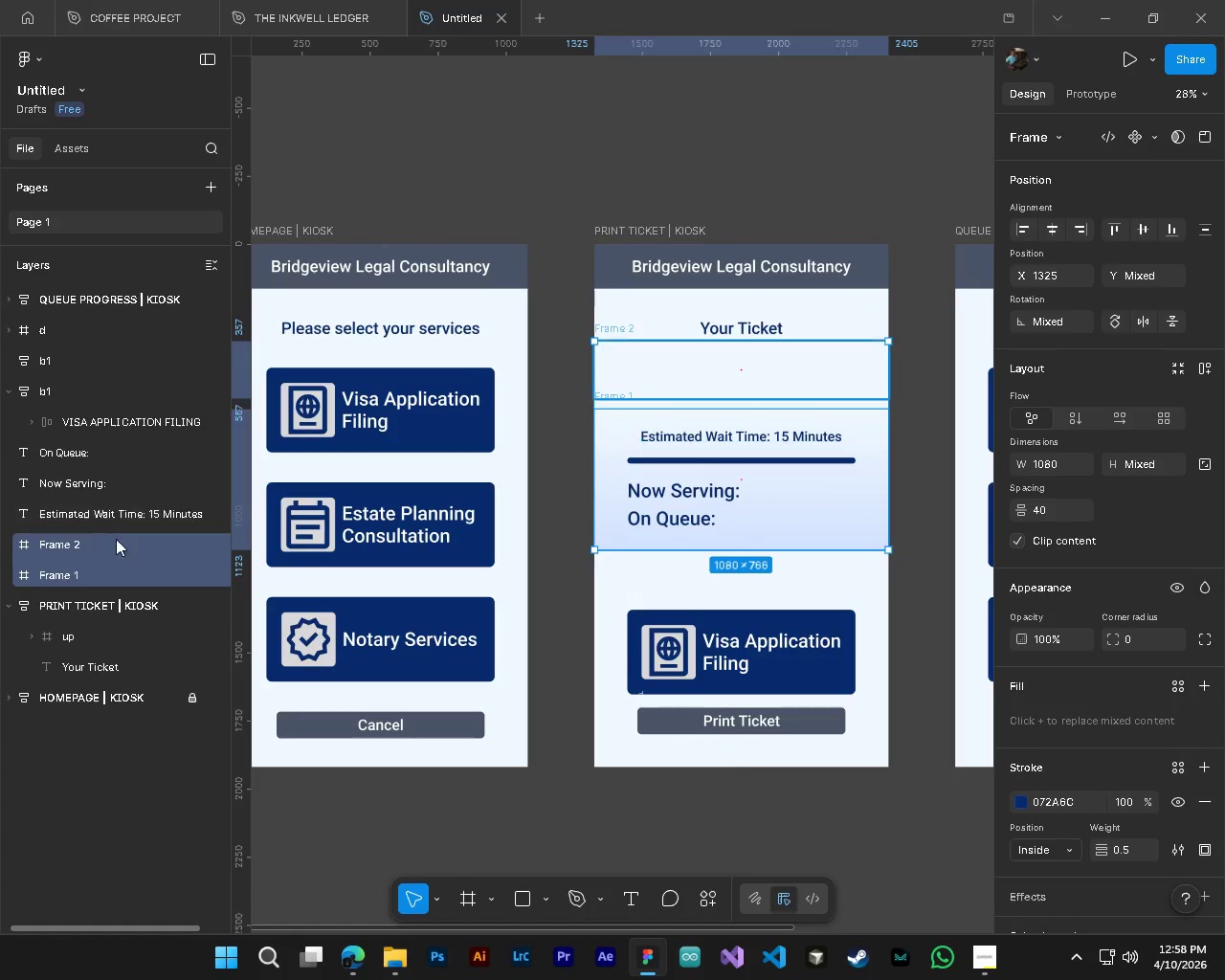 
hold_key(key=ShiftLeft, duration=1.5)
left_click([97, 515])
 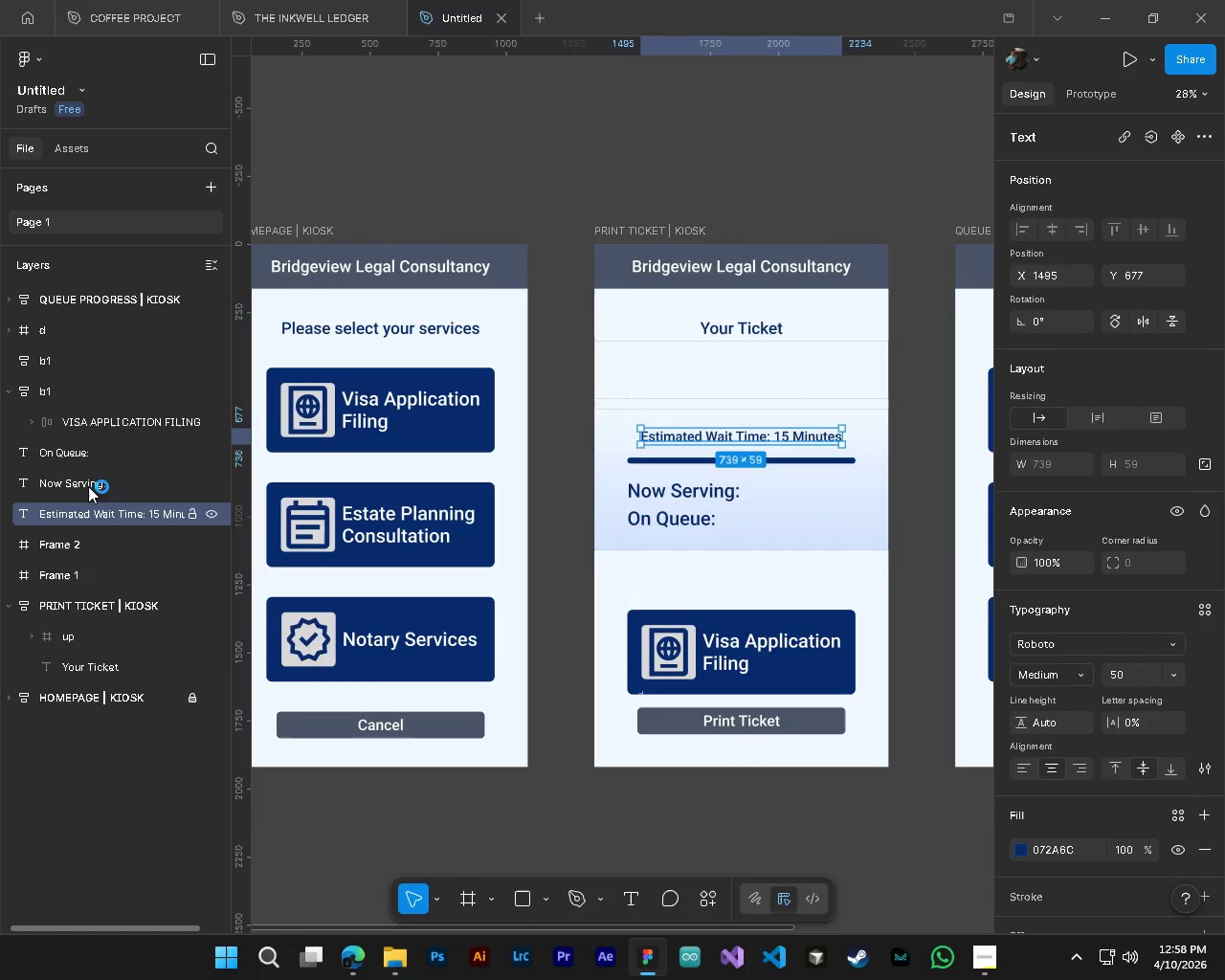 
left_click([88, 486])
 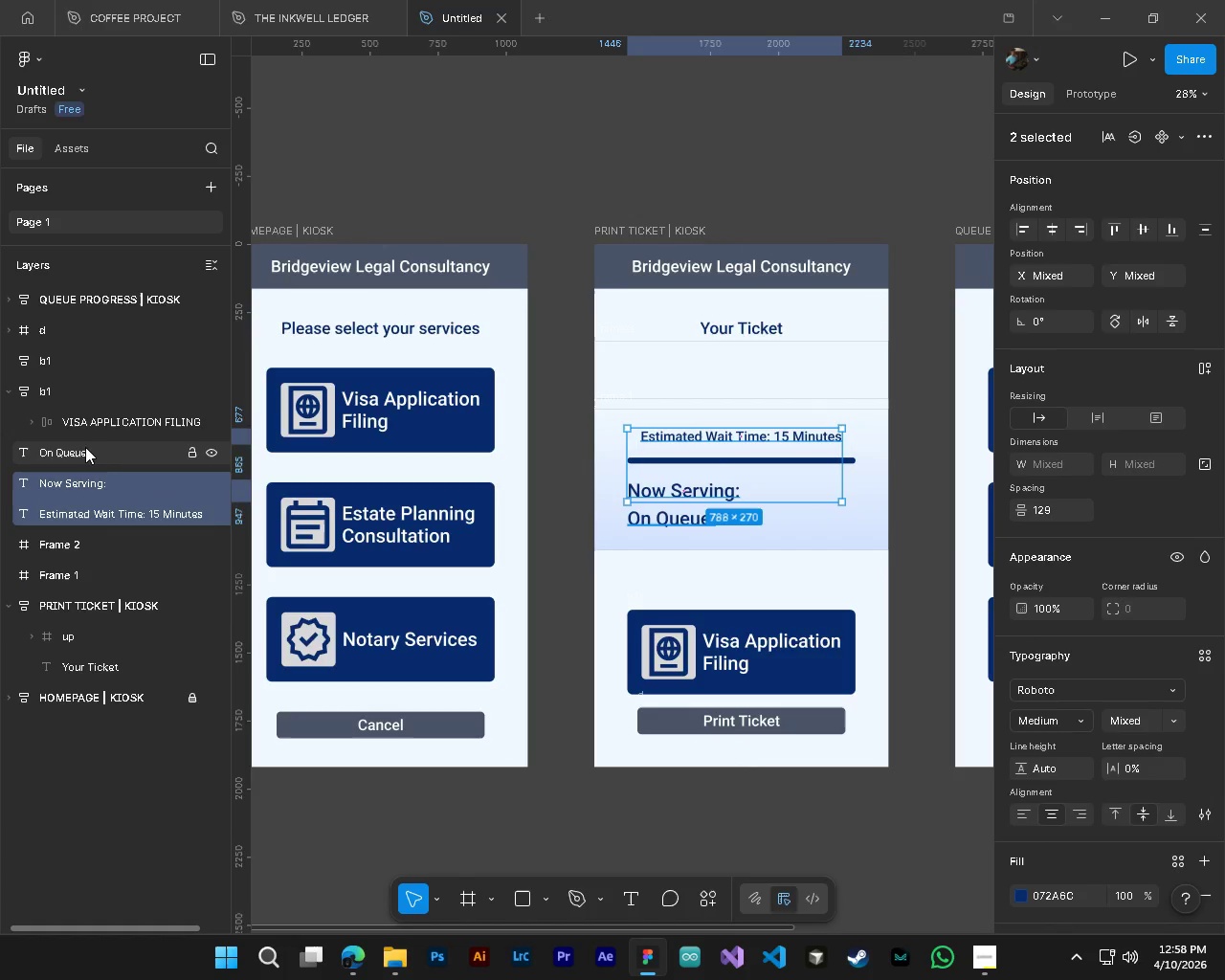 
hold_key(key=ShiftLeft, duration=1.53)
left_click([85, 447])
 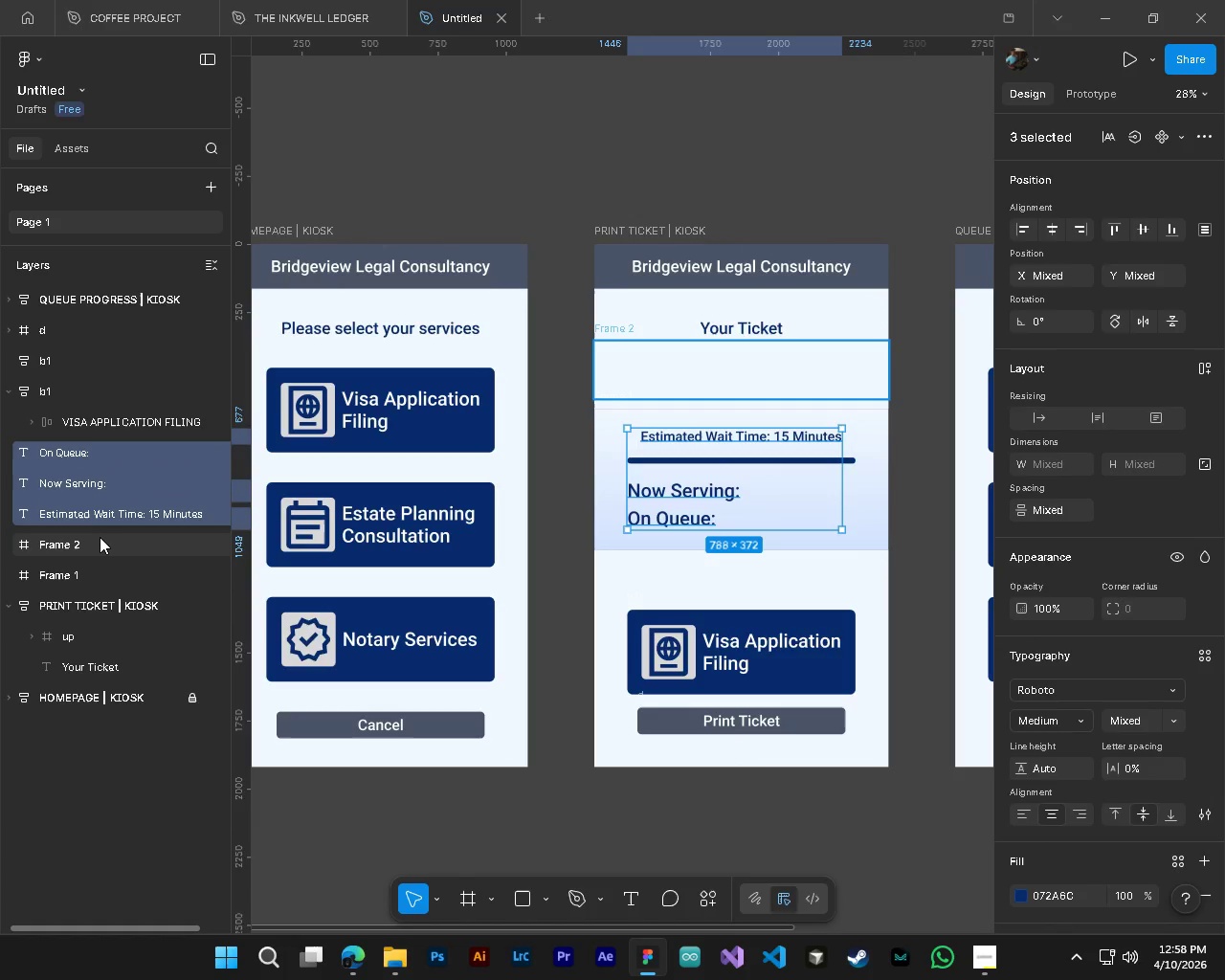 
left_click([100, 537])
 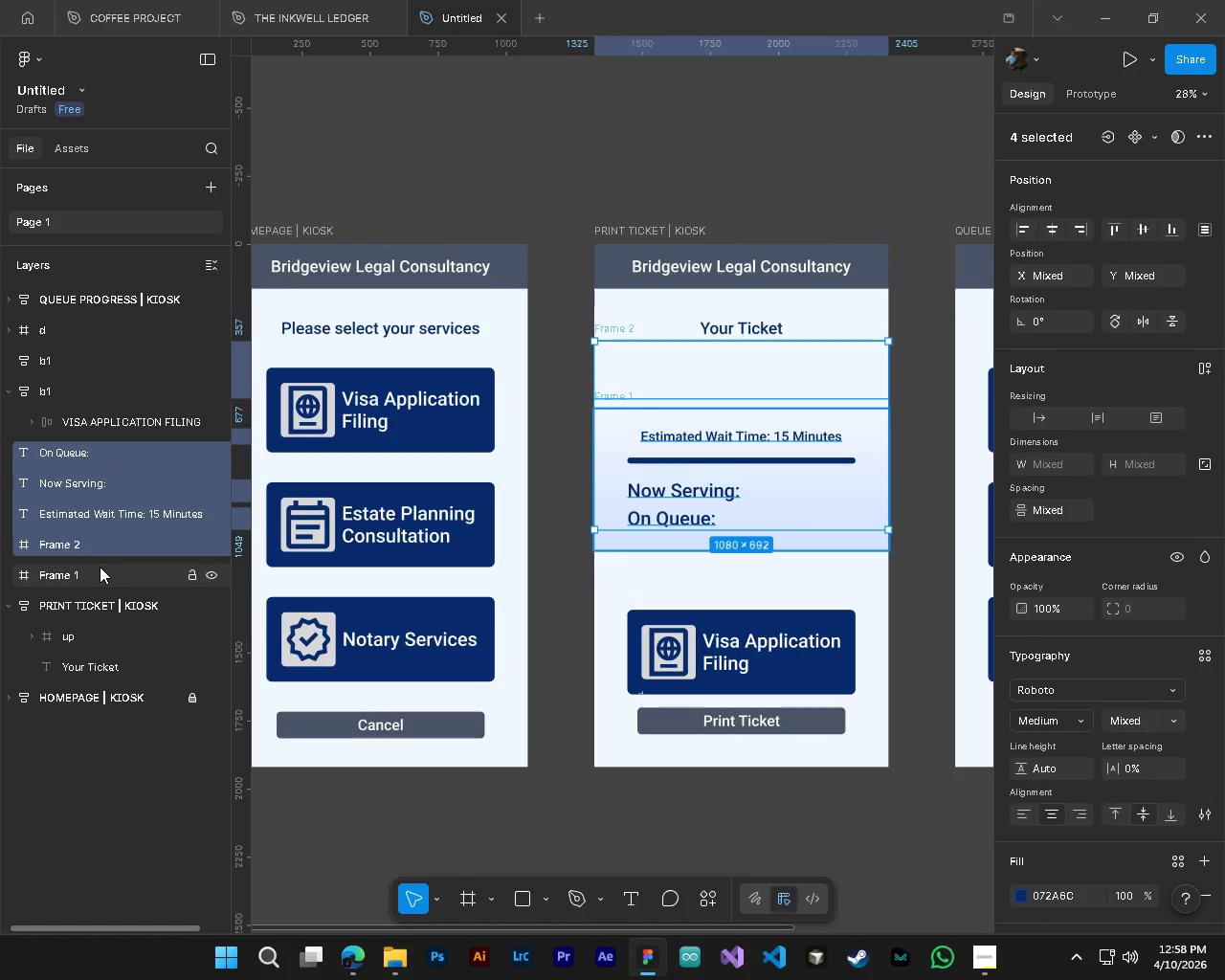 
double_click([100, 567])
 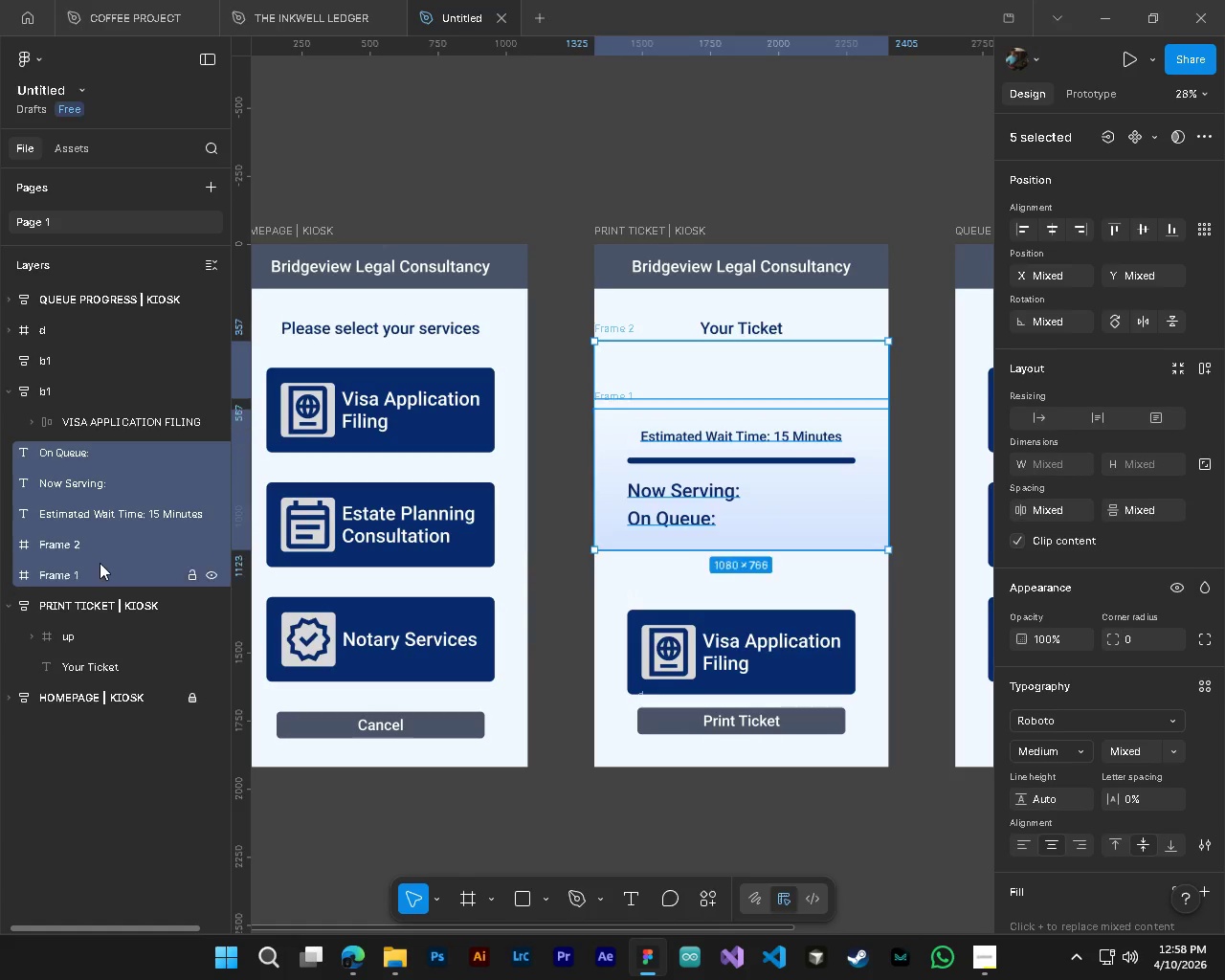 
hold_key(key=ShiftLeft, duration=0.89)
 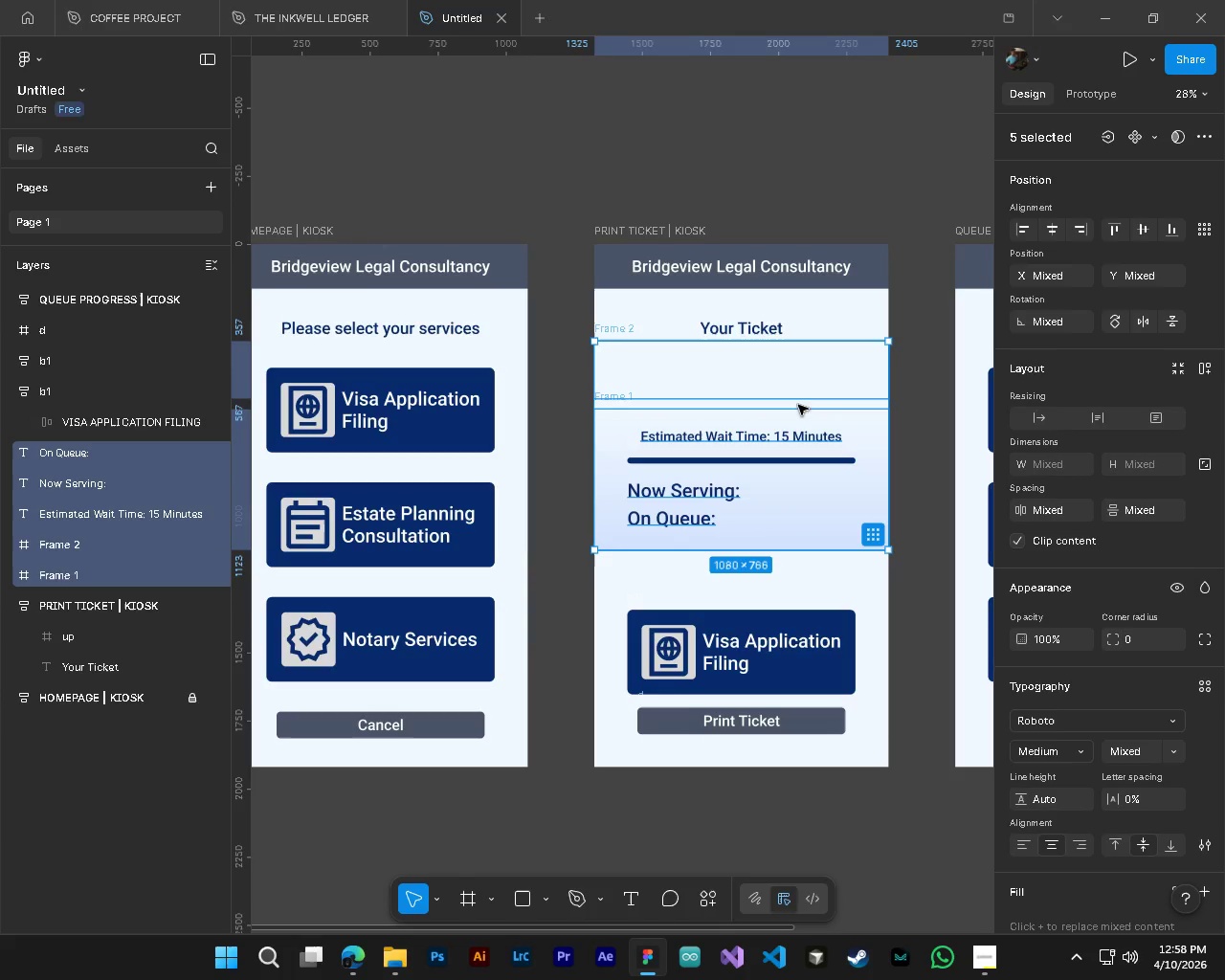 
left_click_drag(start_coordinate=[806, 388], to_coordinate=[807, 413])
 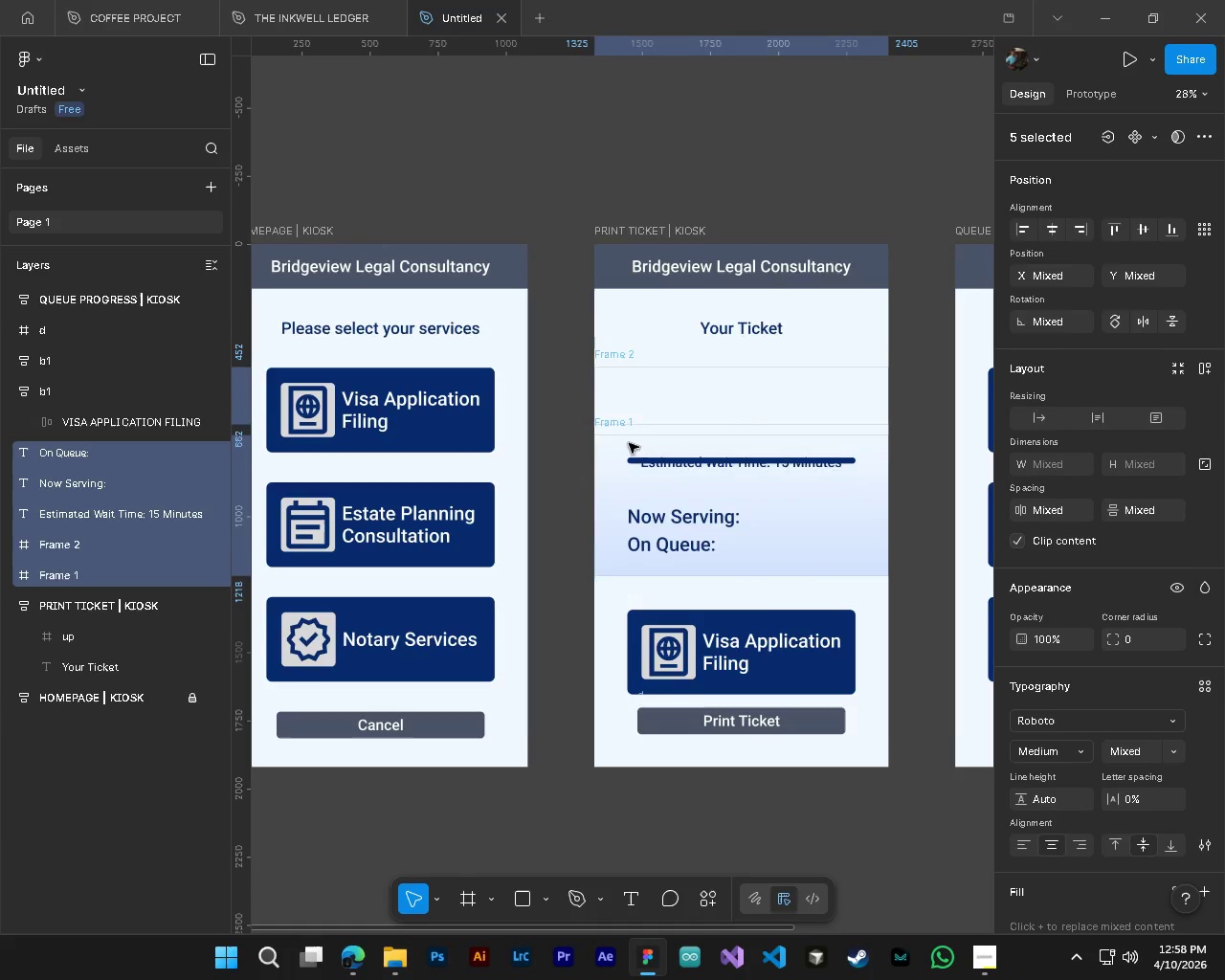 
key(Control+Z)
 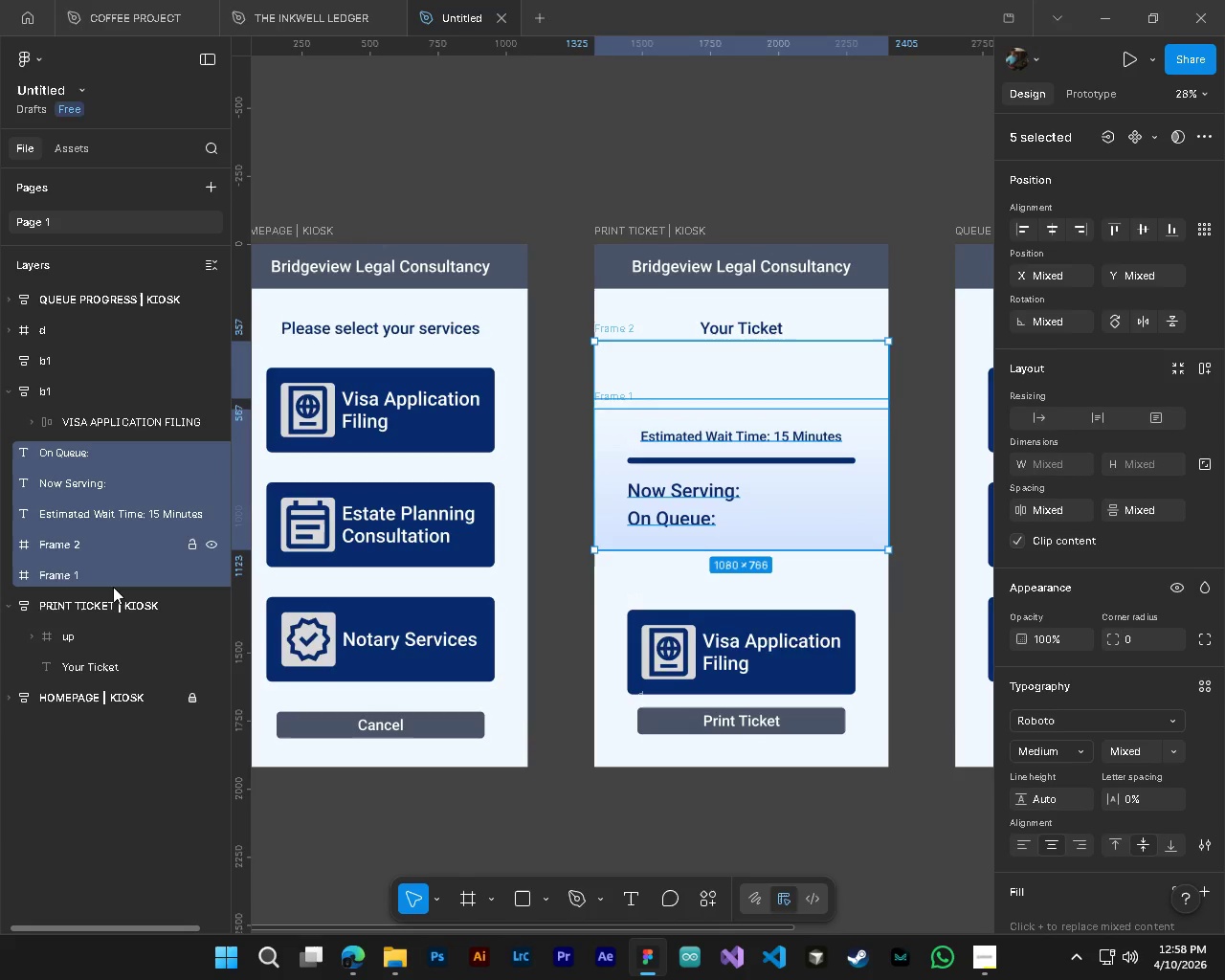 
hold_key(key=ShiftLeft, duration=1.5)
 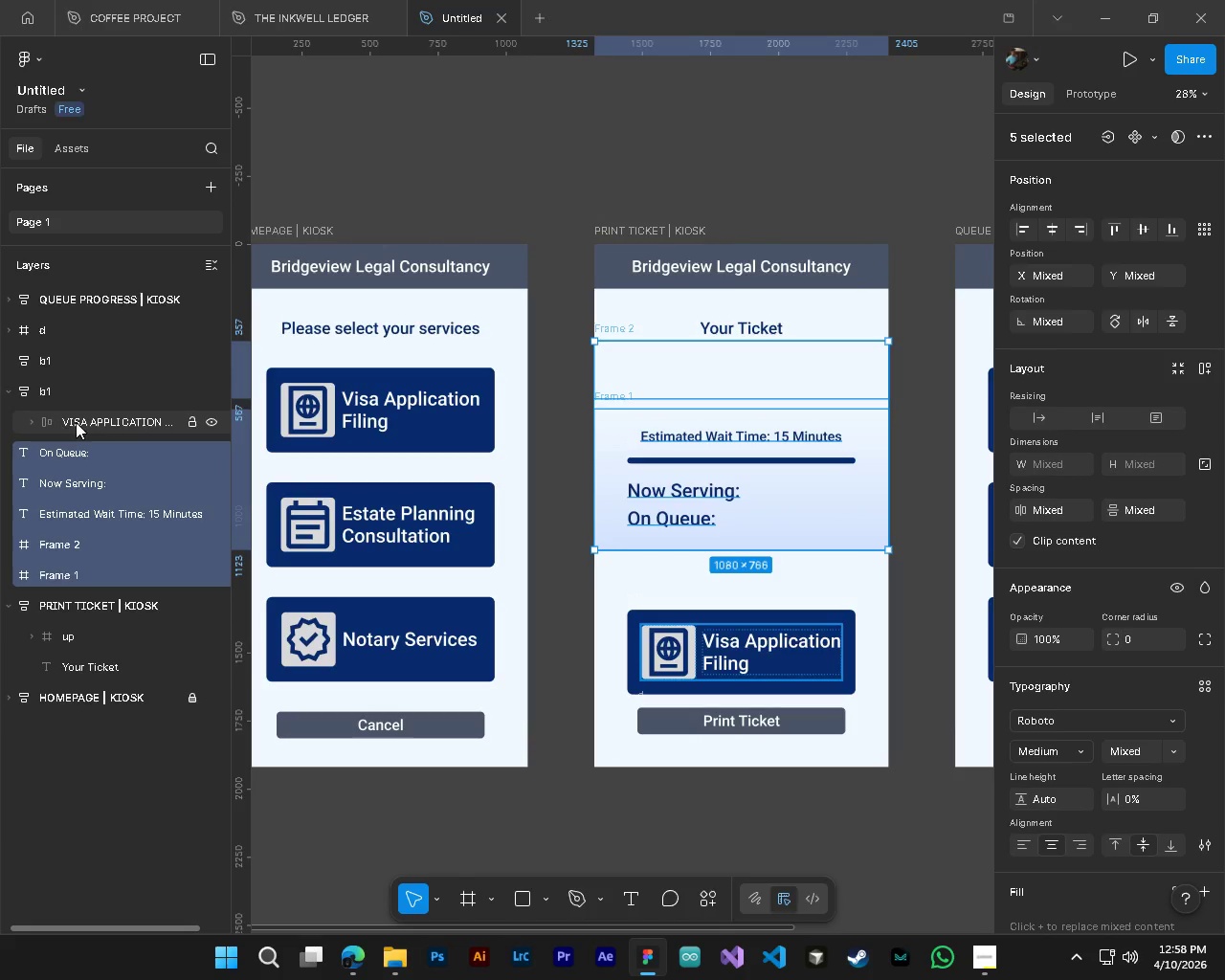 
hold_key(key=ShiftLeft, duration=1.52)
 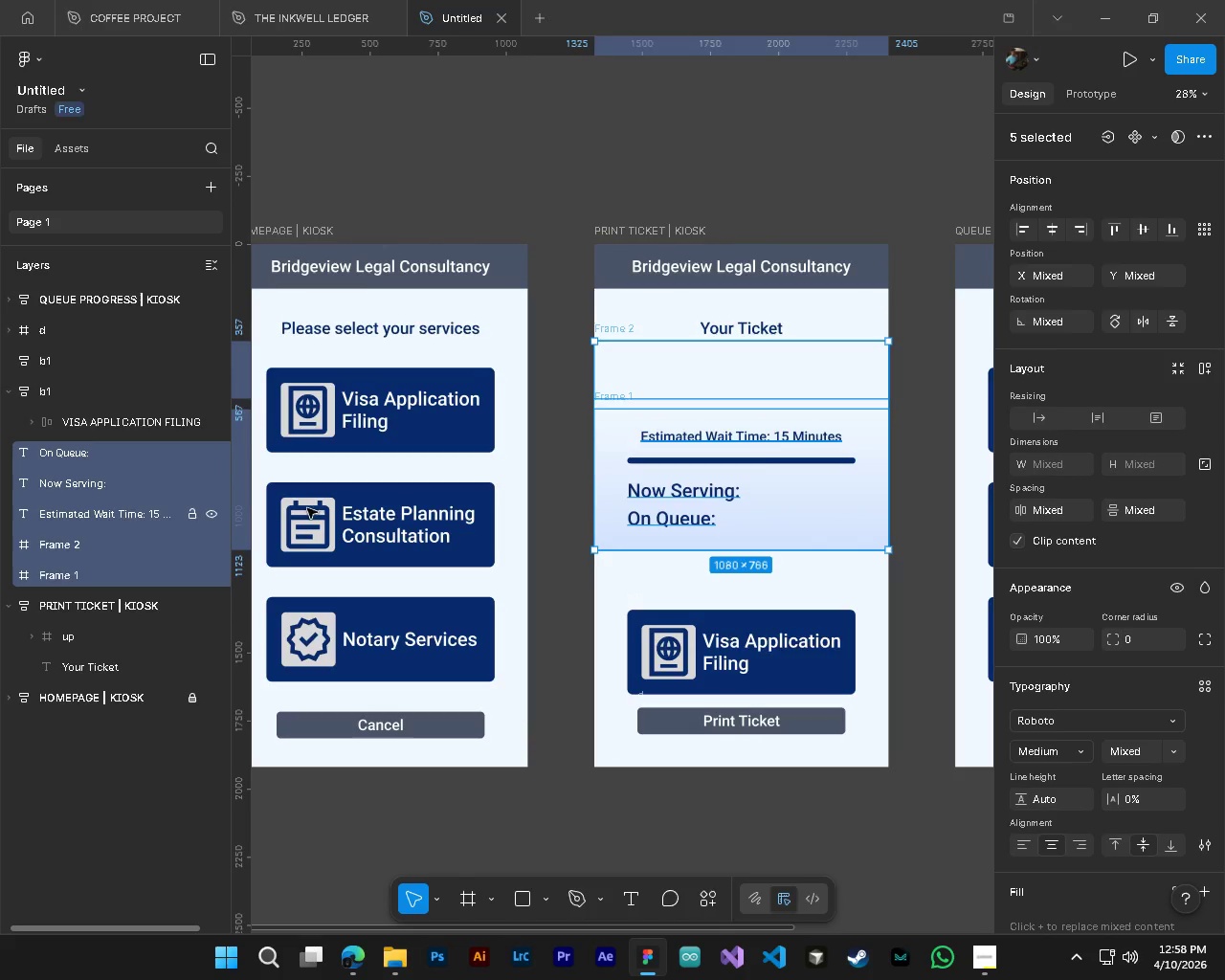 
key(Shift+ShiftLeft)
 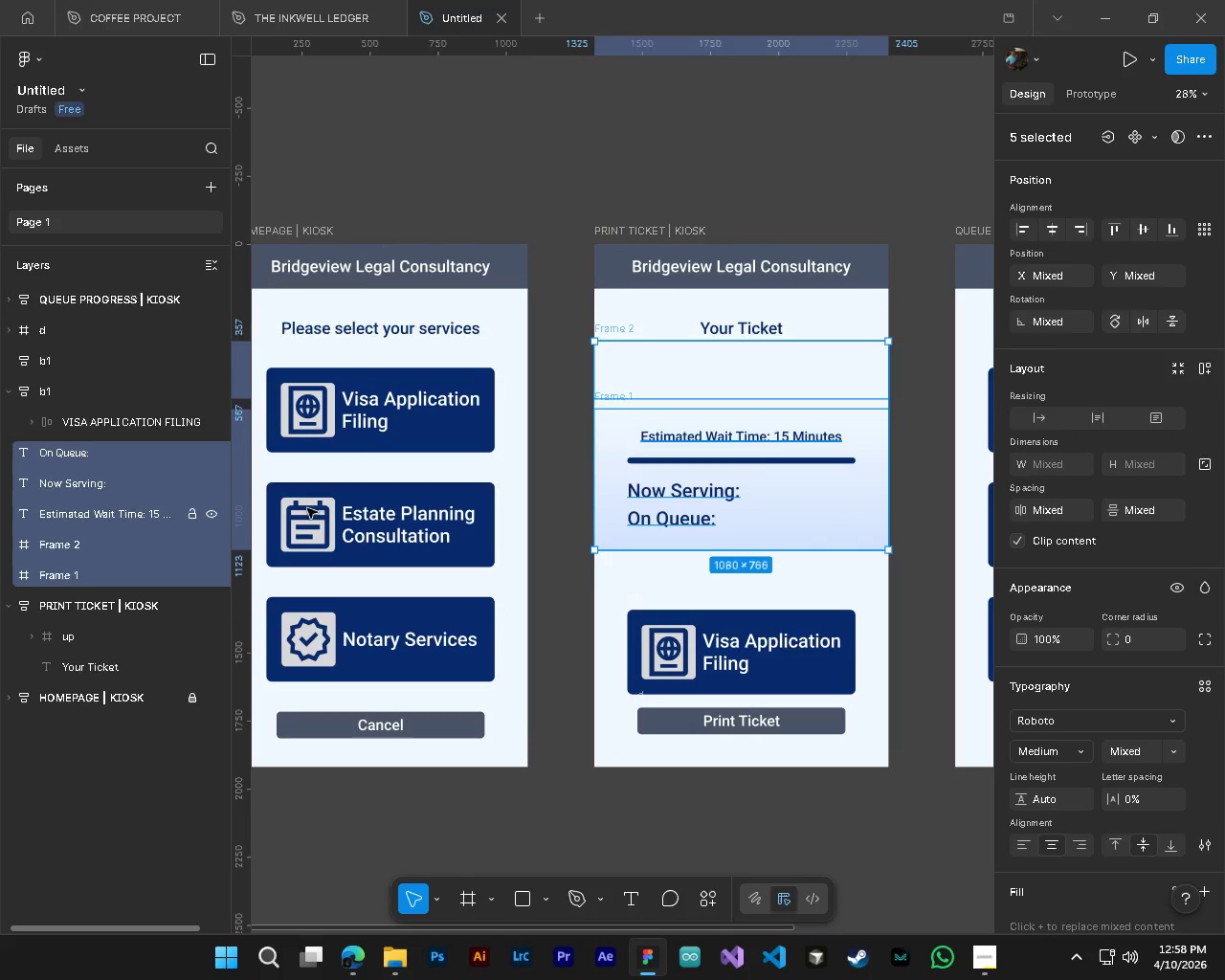 
key(Shift+ShiftLeft)
 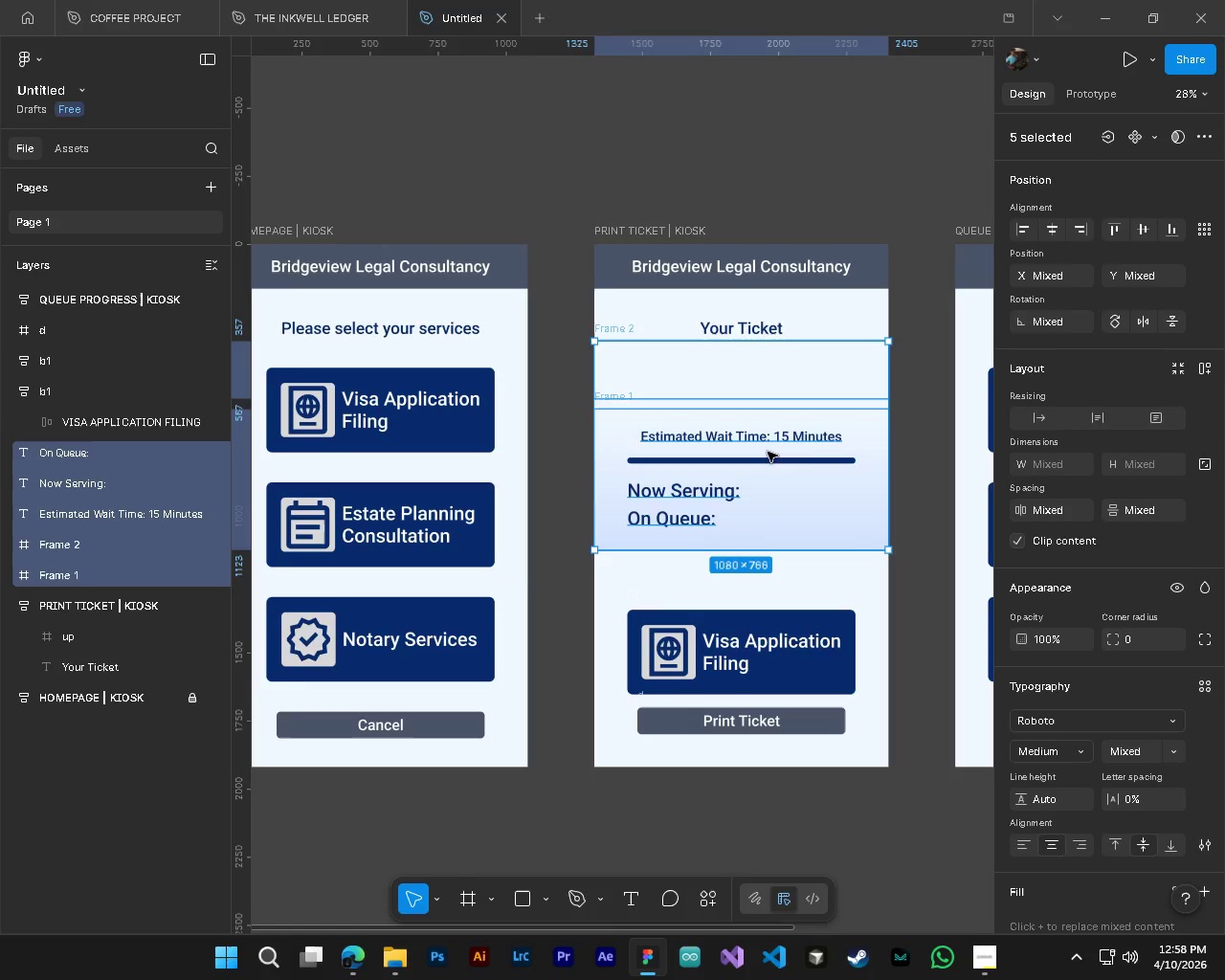 
key(Shift+ShiftLeft)
 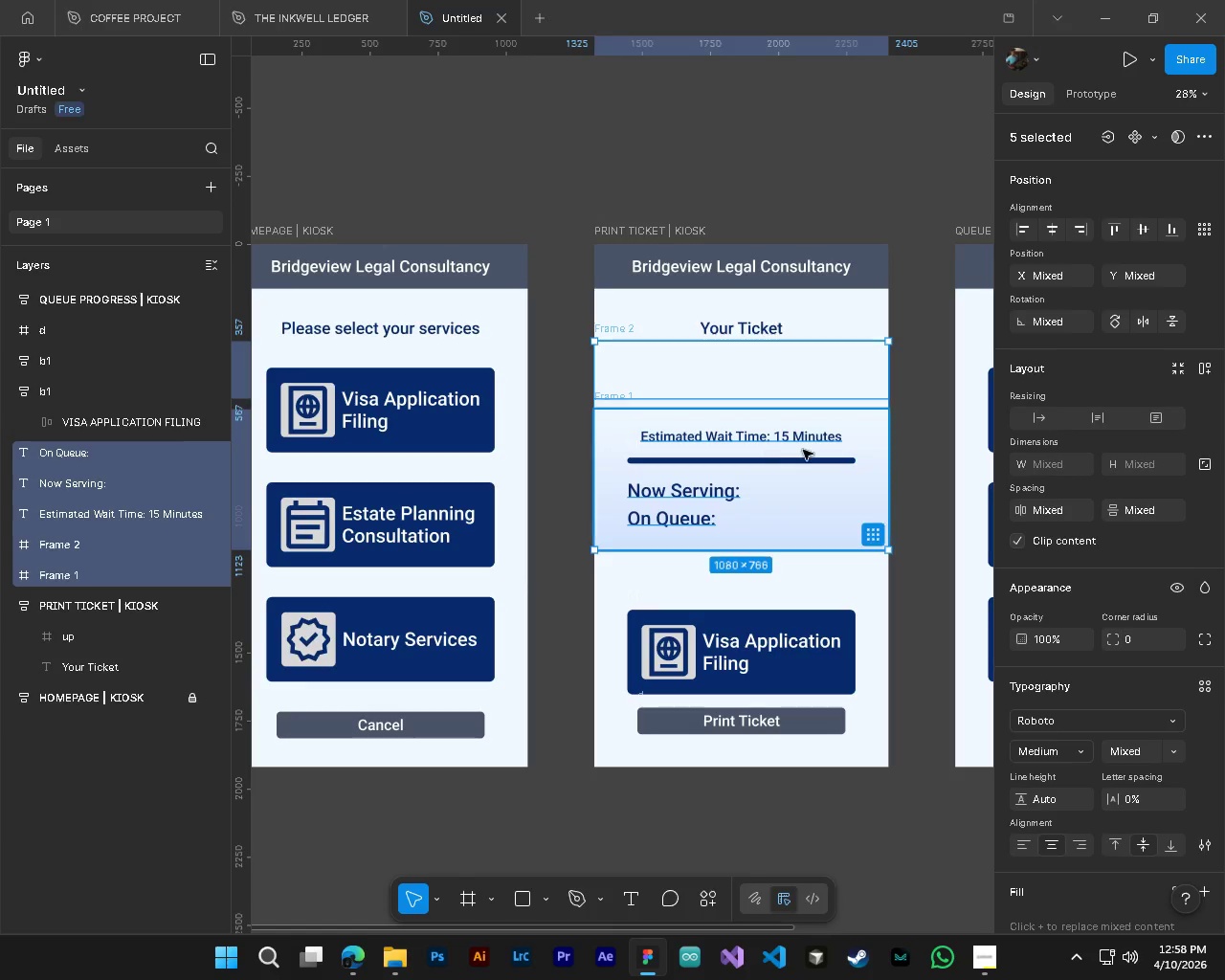 
key(Shift+ShiftLeft)
 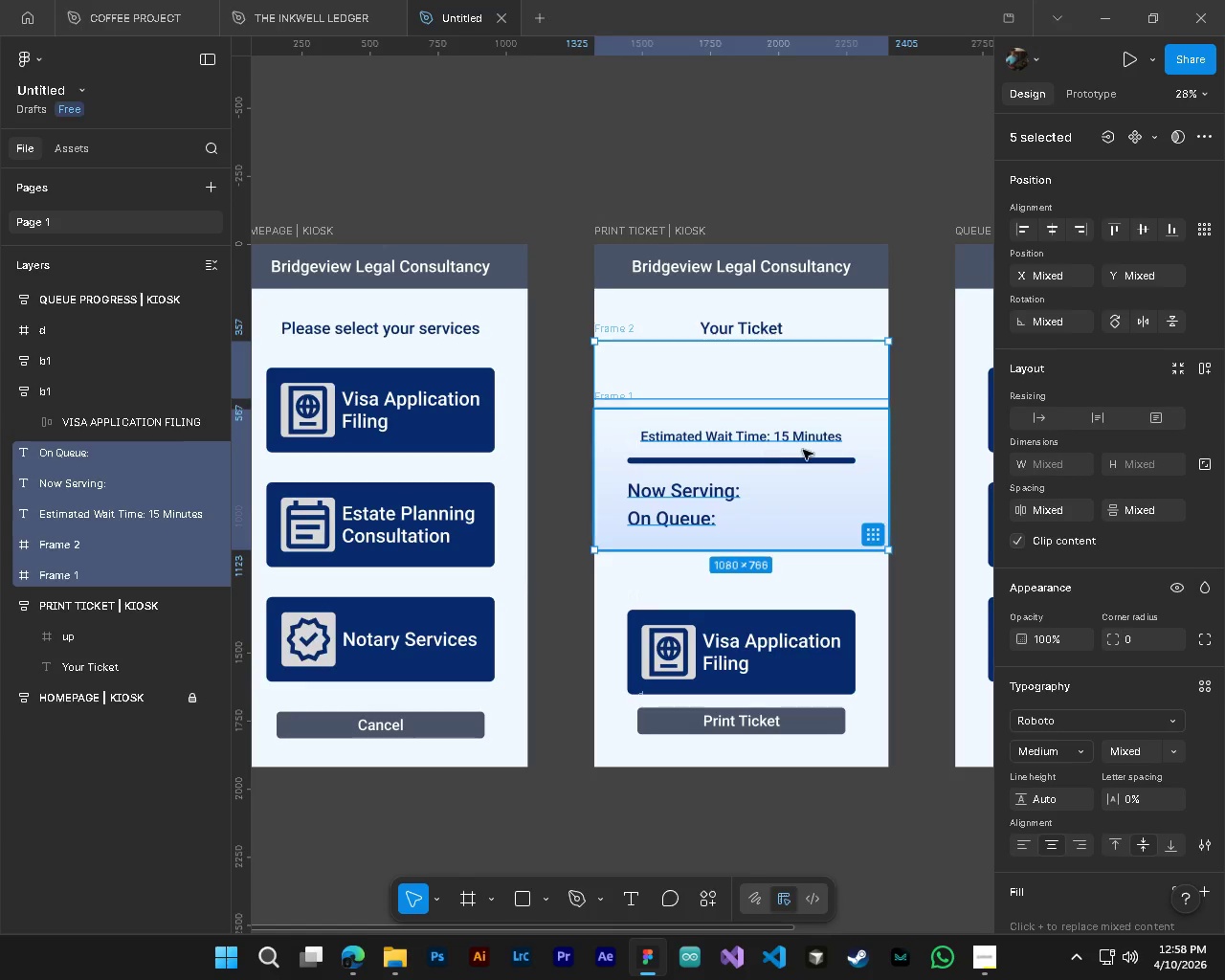 
key(Shift+ShiftLeft)
 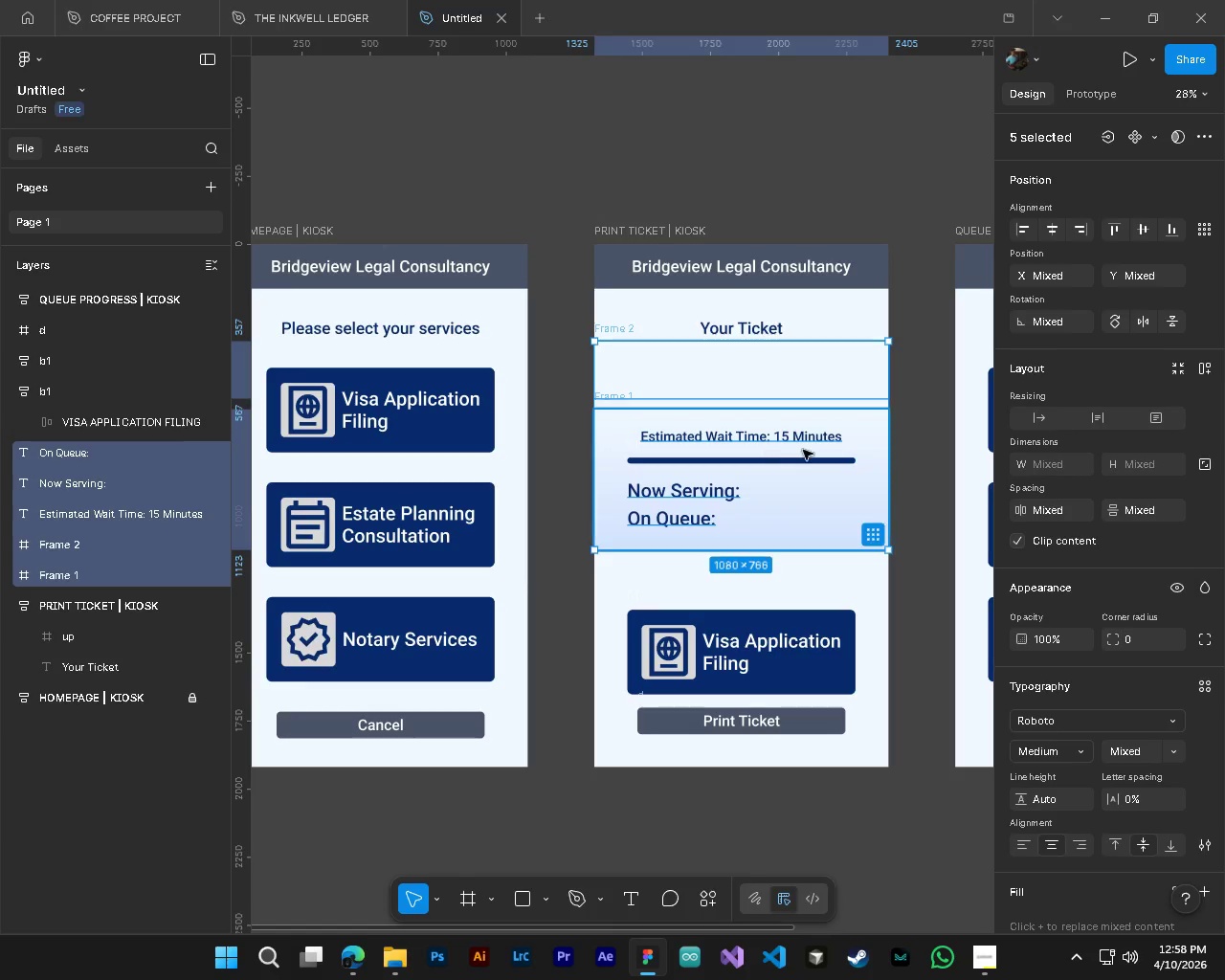 
key(Shift+ShiftLeft)
 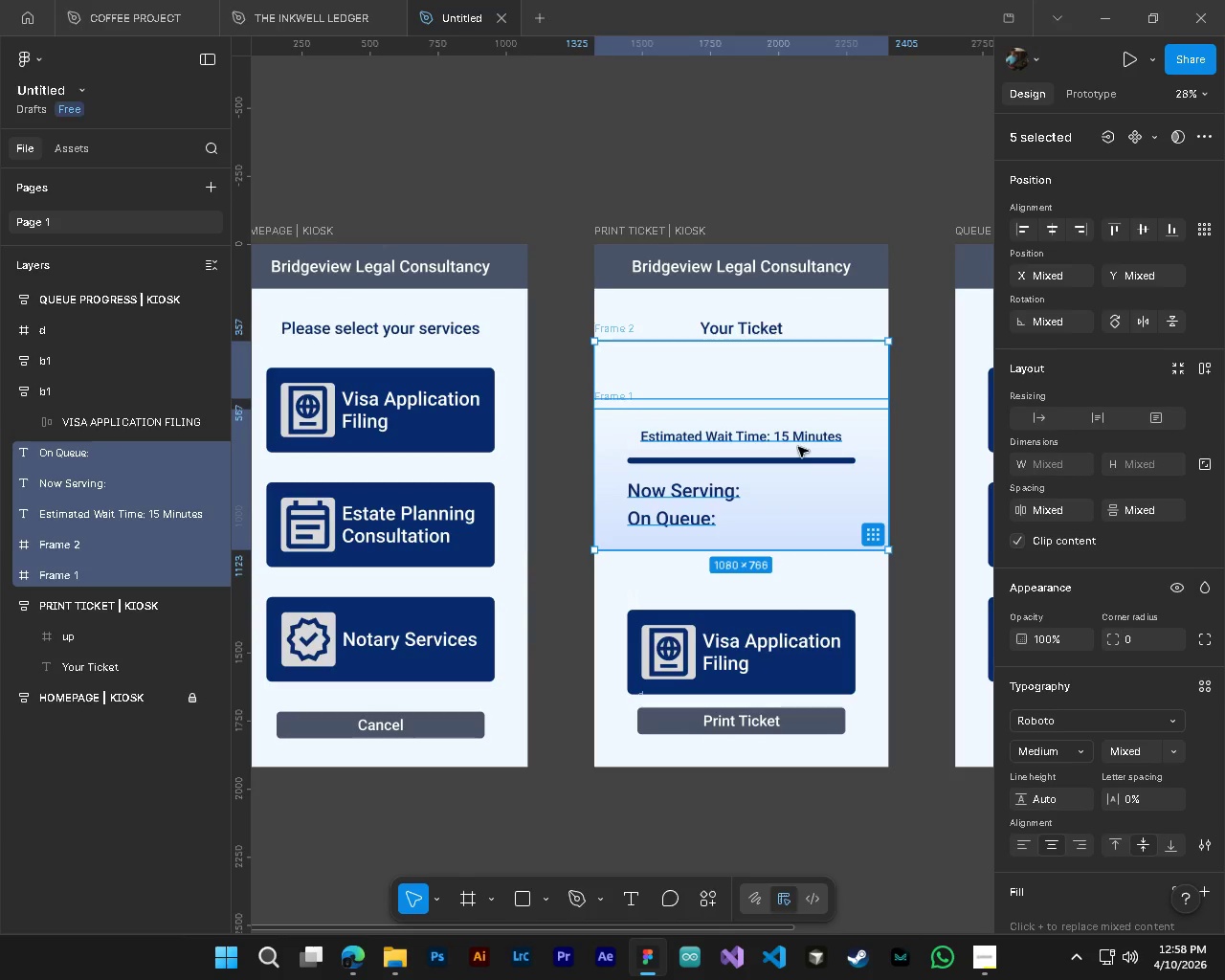 
hold_key(key=ControlLeft, duration=1.52)
left_click([782, 466])
 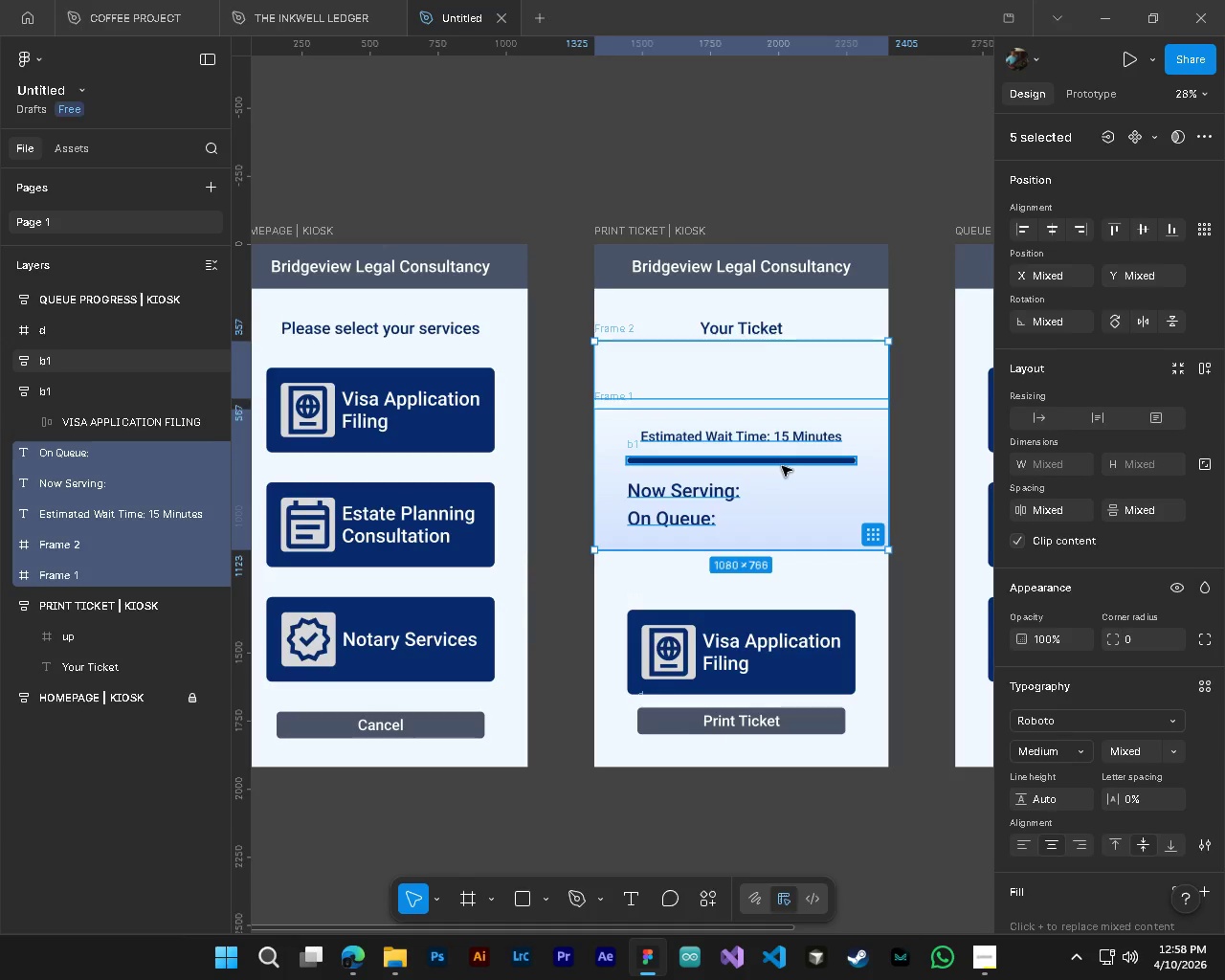 
hold_key(key=ControlLeft, duration=1.06)
 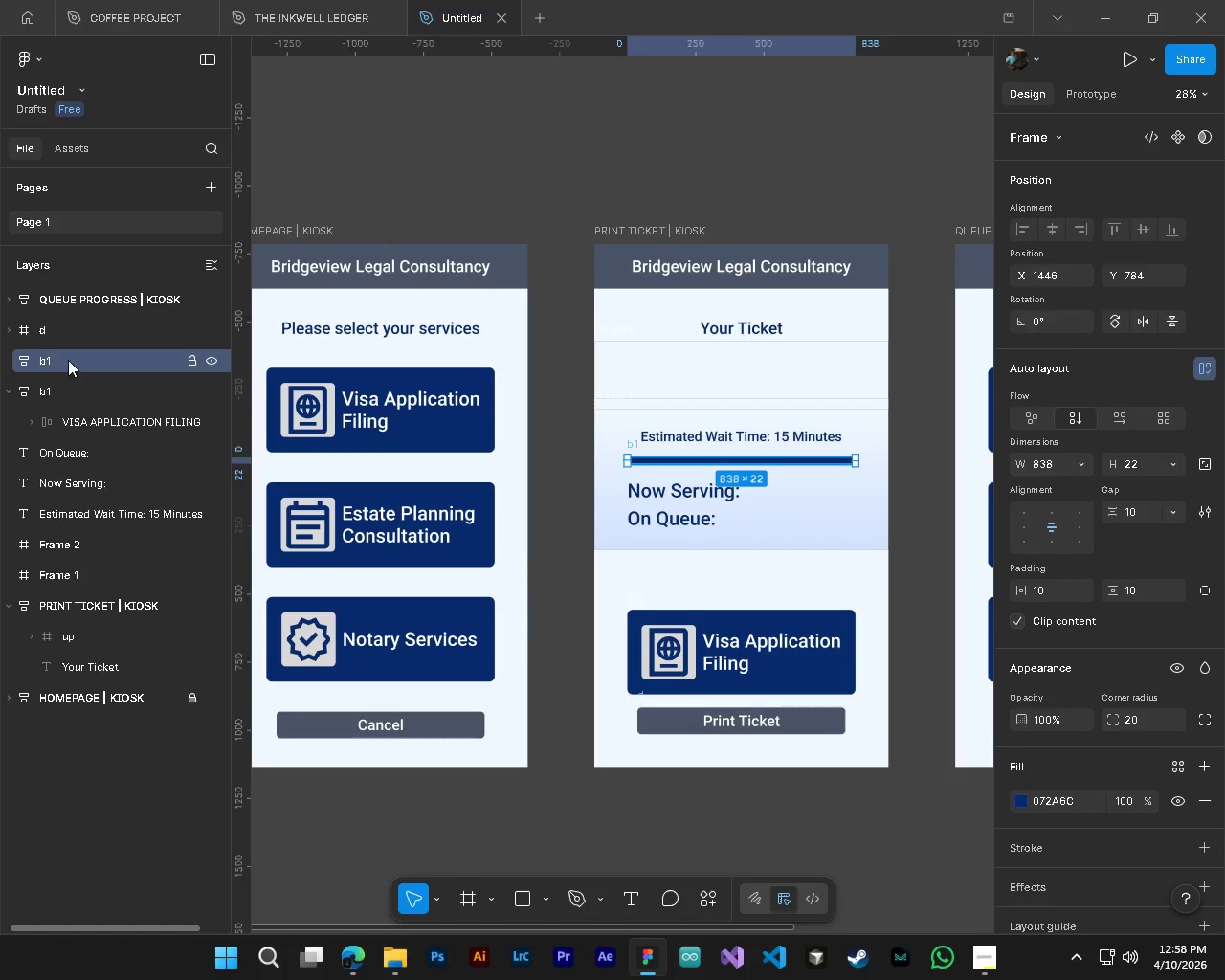 
left_click_drag(start_coordinate=[69, 360], to_coordinate=[69, 428])
 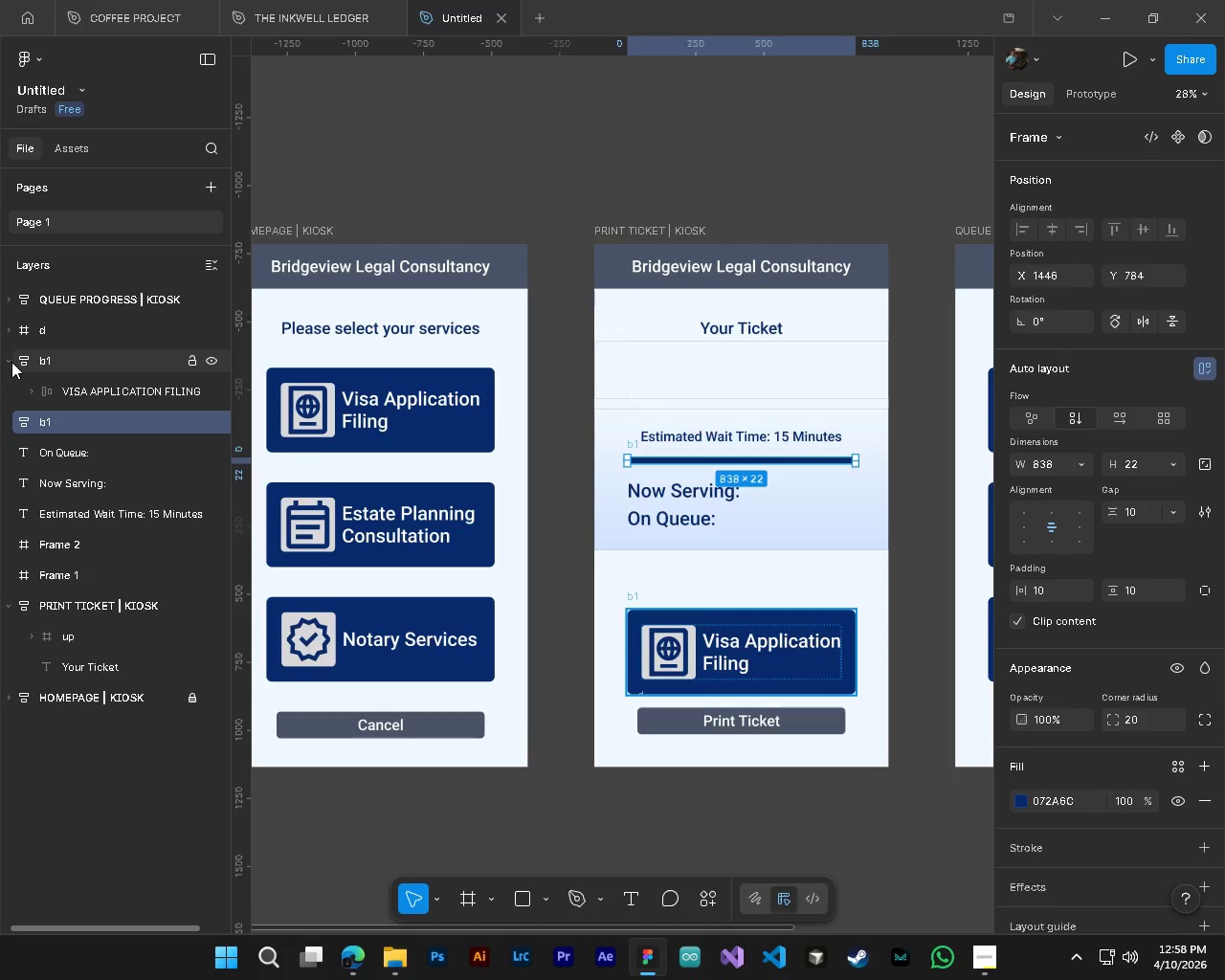 
left_click([9, 360])
 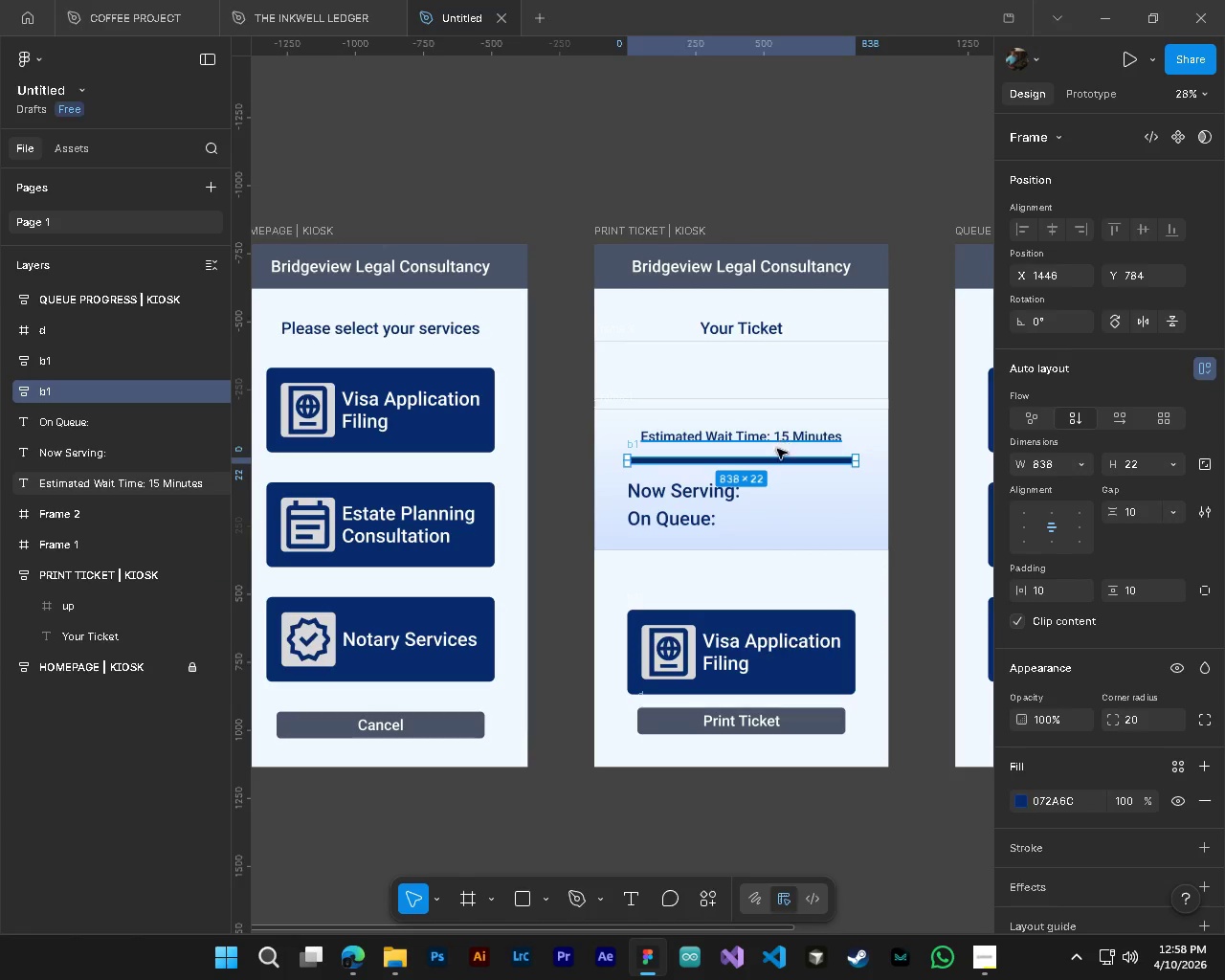 
hold_key(key=ShiftLeft, duration=1.5)
 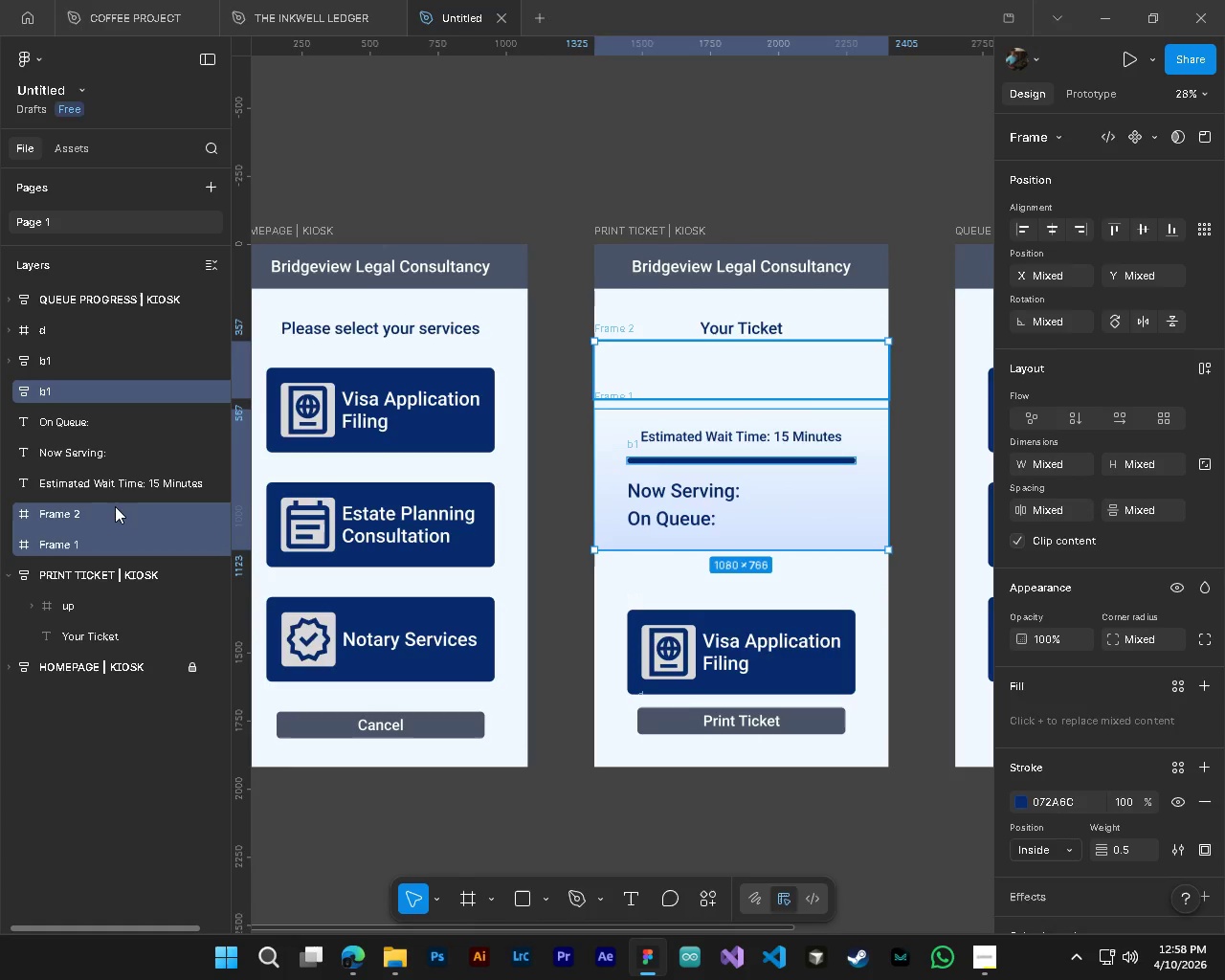 
hold_key(key=ShiftLeft, duration=1.5)
left_click([782, 401])
 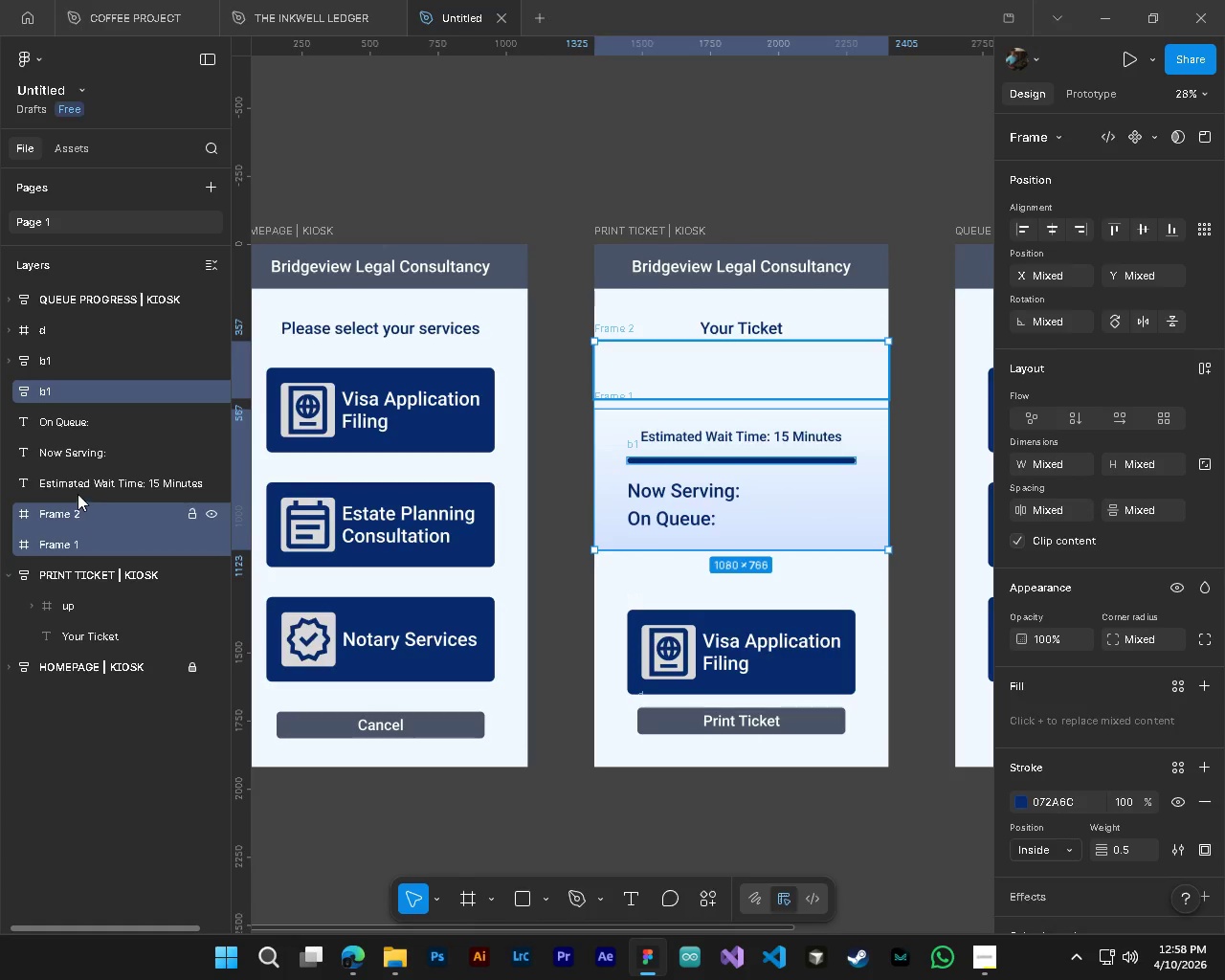 
left_click([71, 481])
 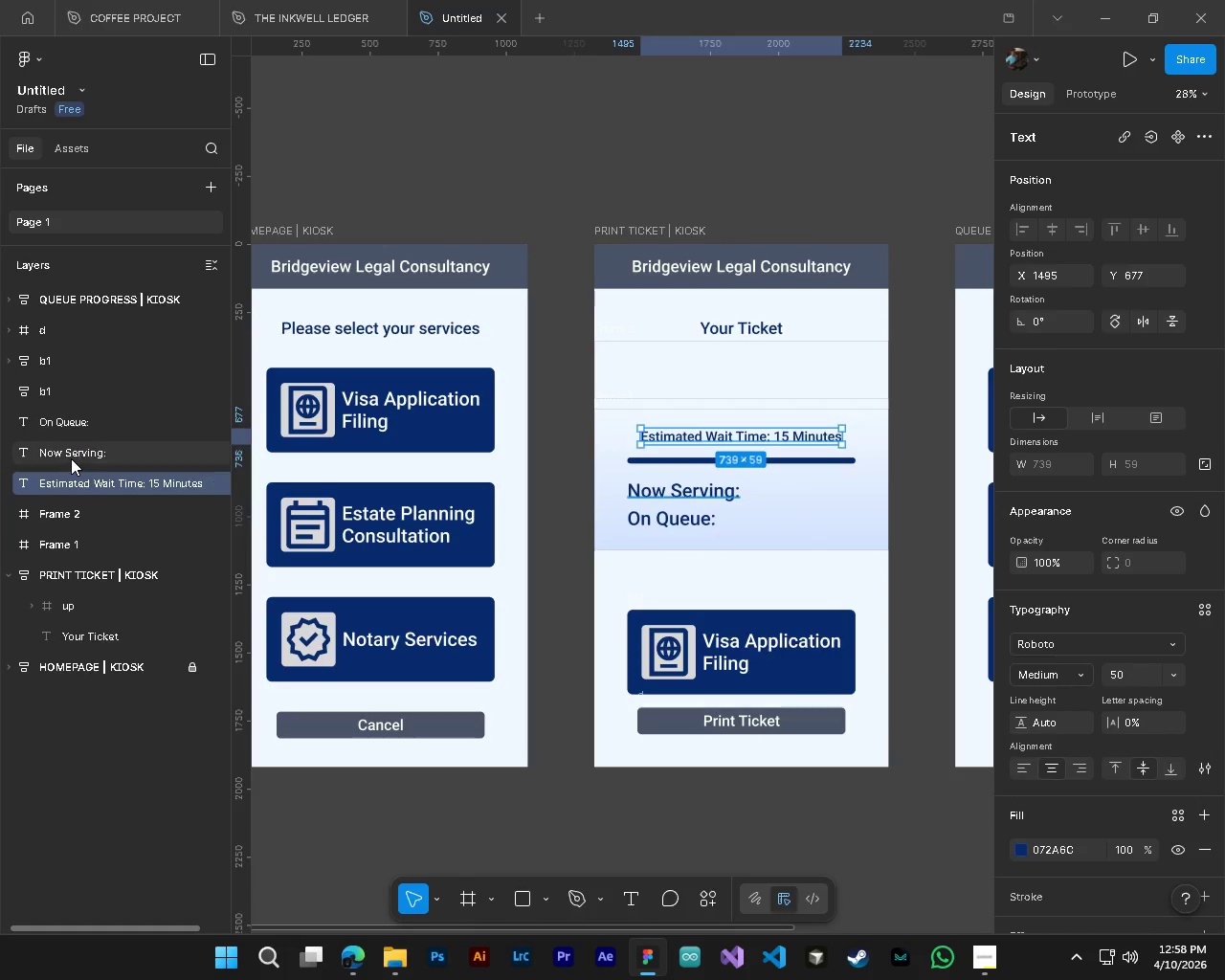 
hold_key(key=ShiftLeft, duration=1.52)
left_click([71, 458])
 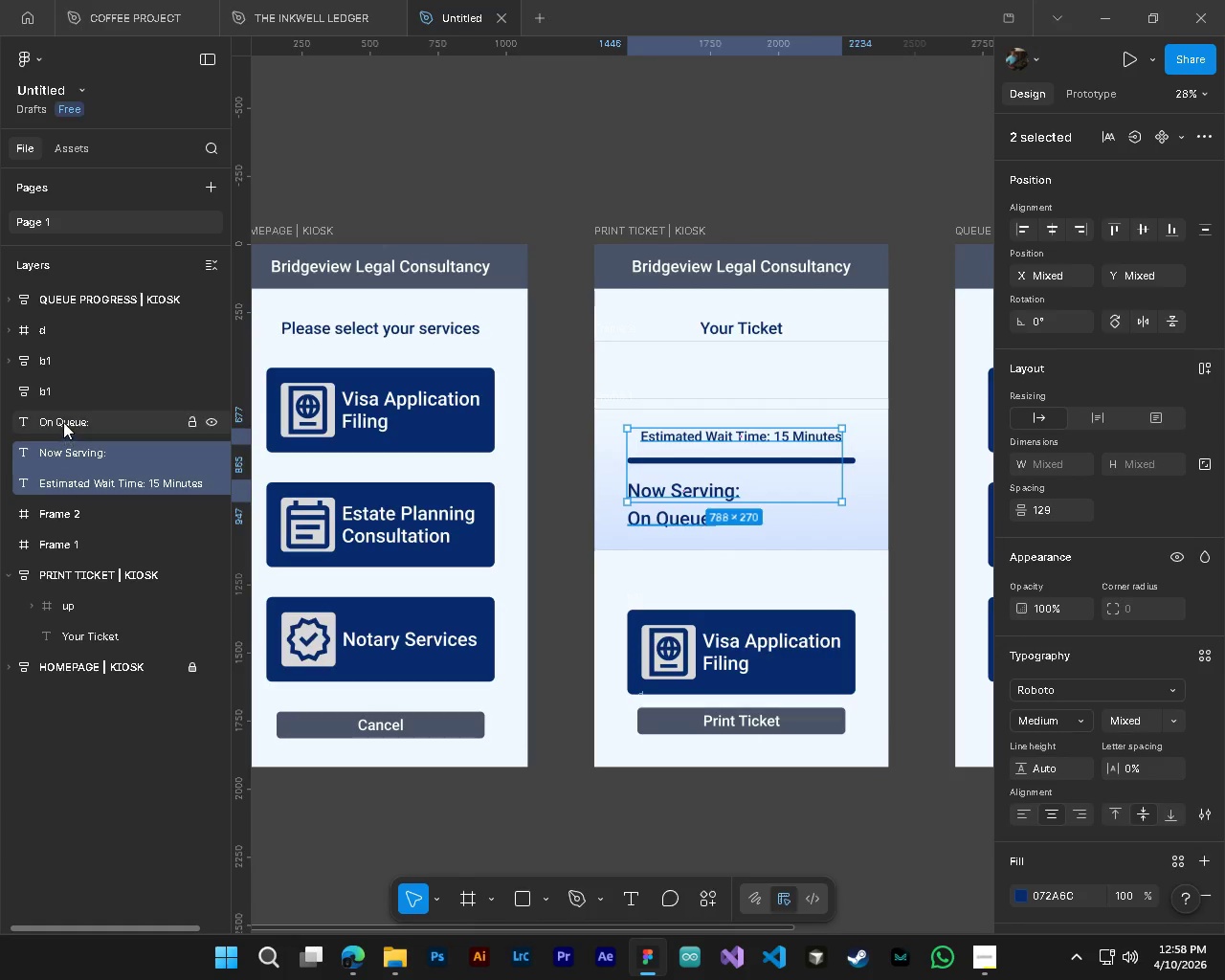 
left_click([63, 422])
 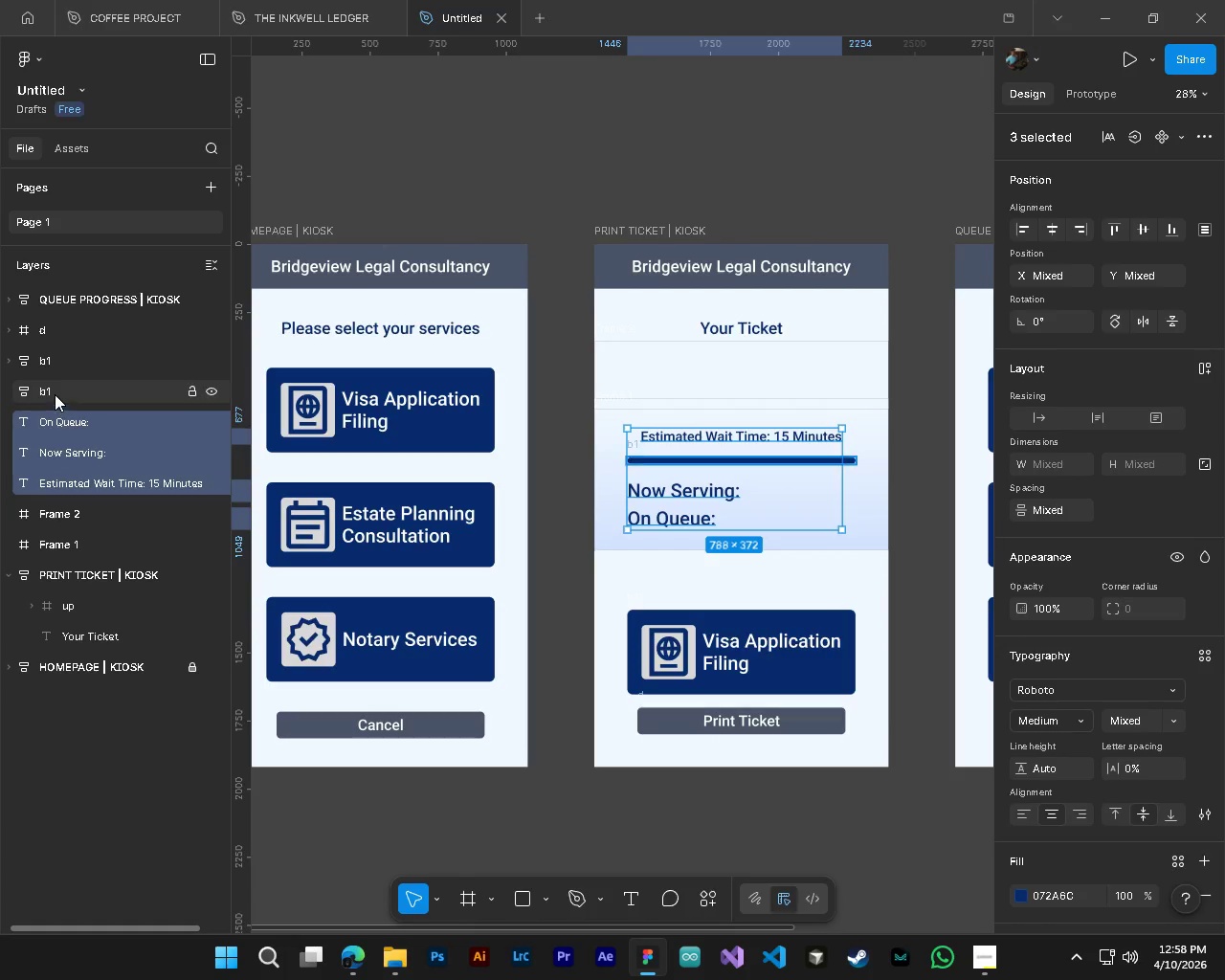 
left_click([55, 394])
 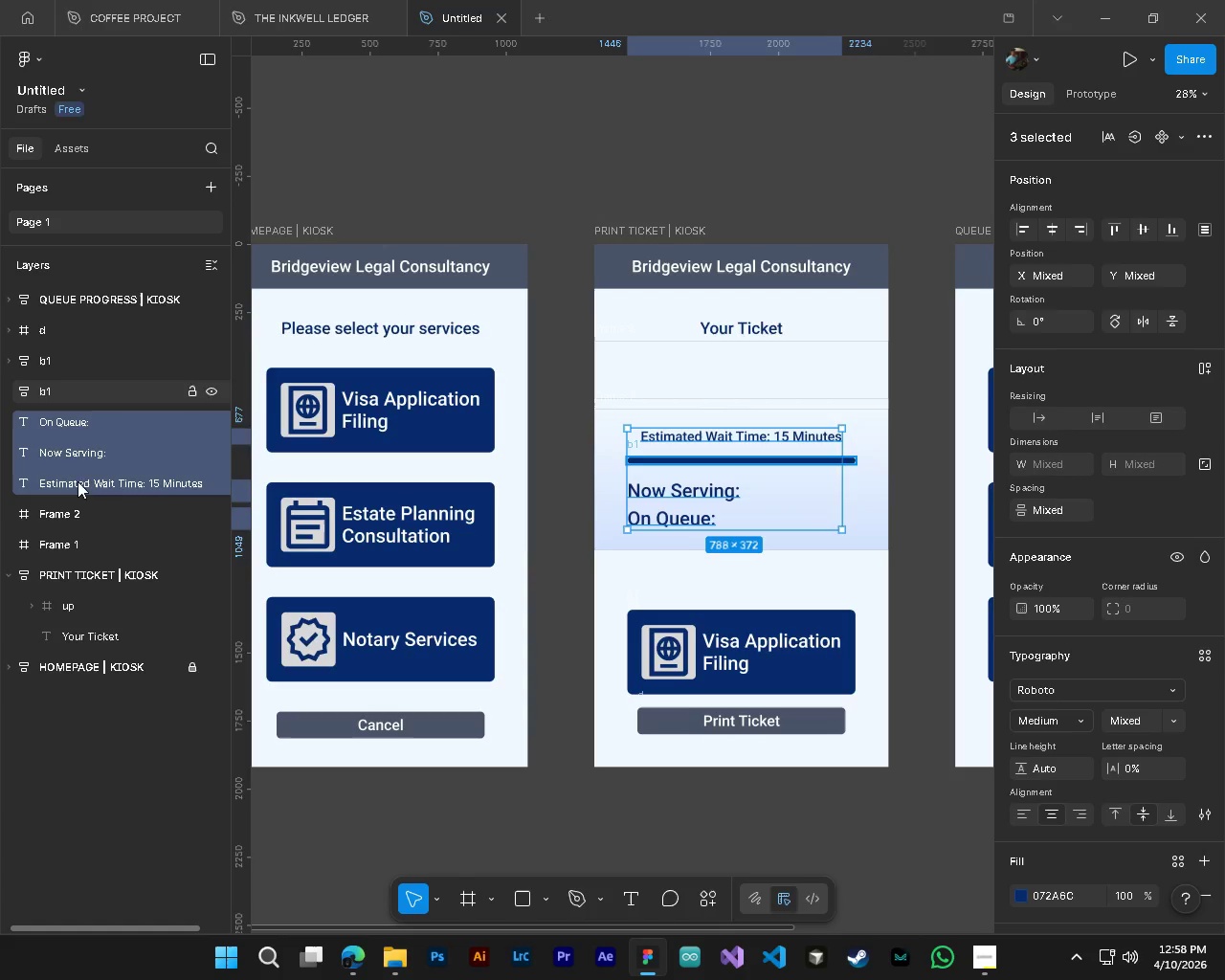 
hold_key(key=ShiftLeft, duration=1.5)
left_click([91, 551])
 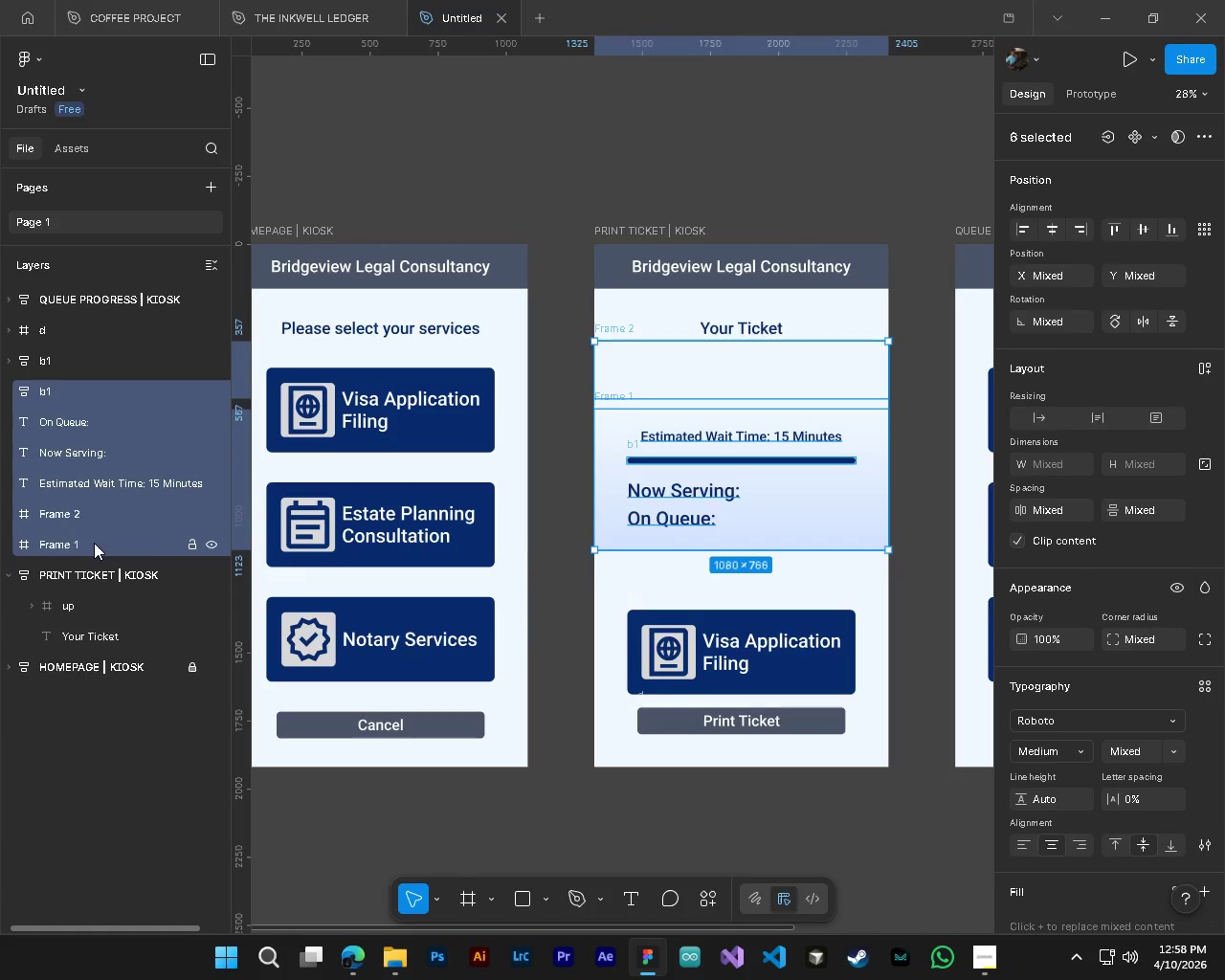 
hold_key(key=ShiftLeft, duration=0.47)
 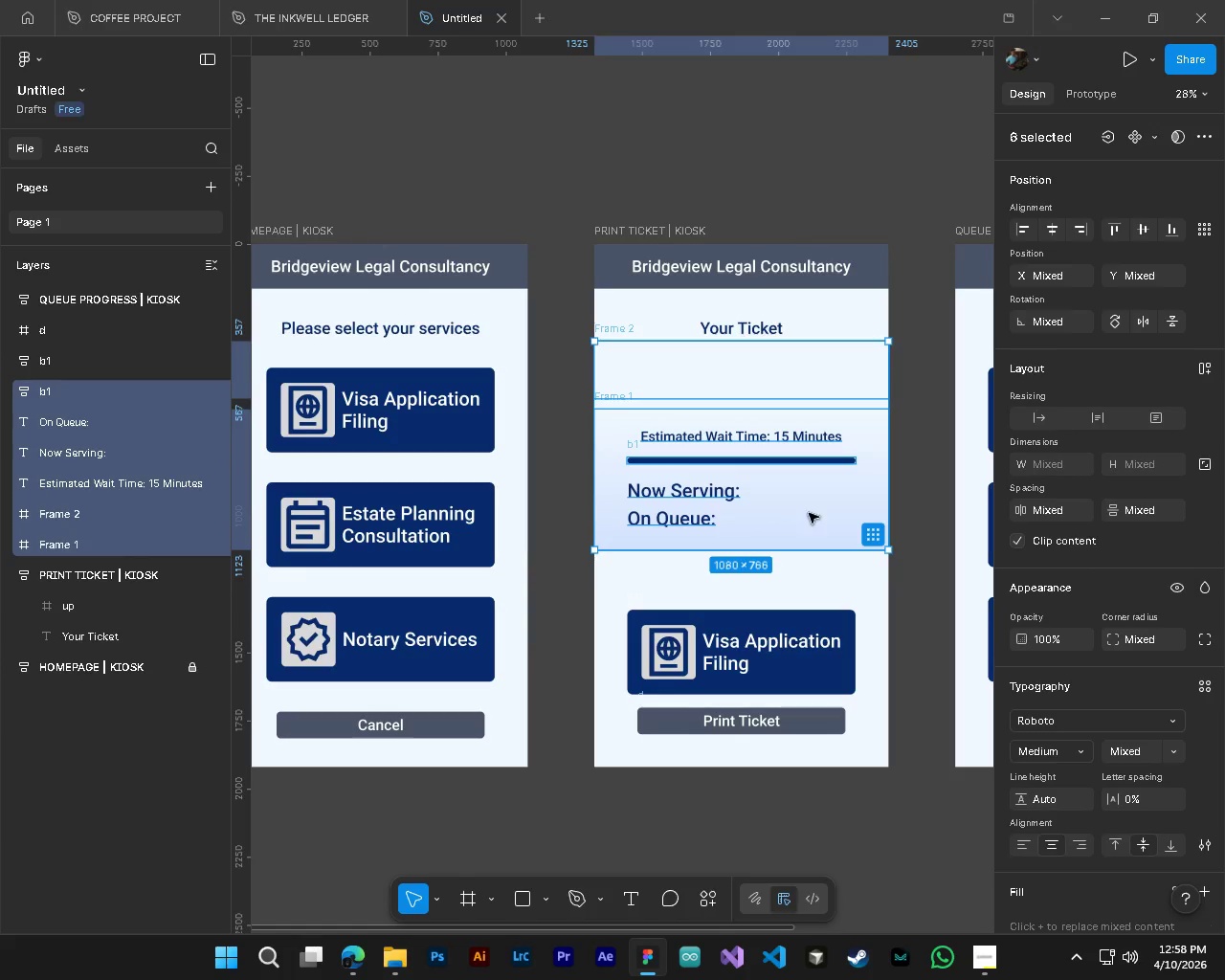 
left_click_drag(start_coordinate=[810, 513], to_coordinate=[809, 537])
 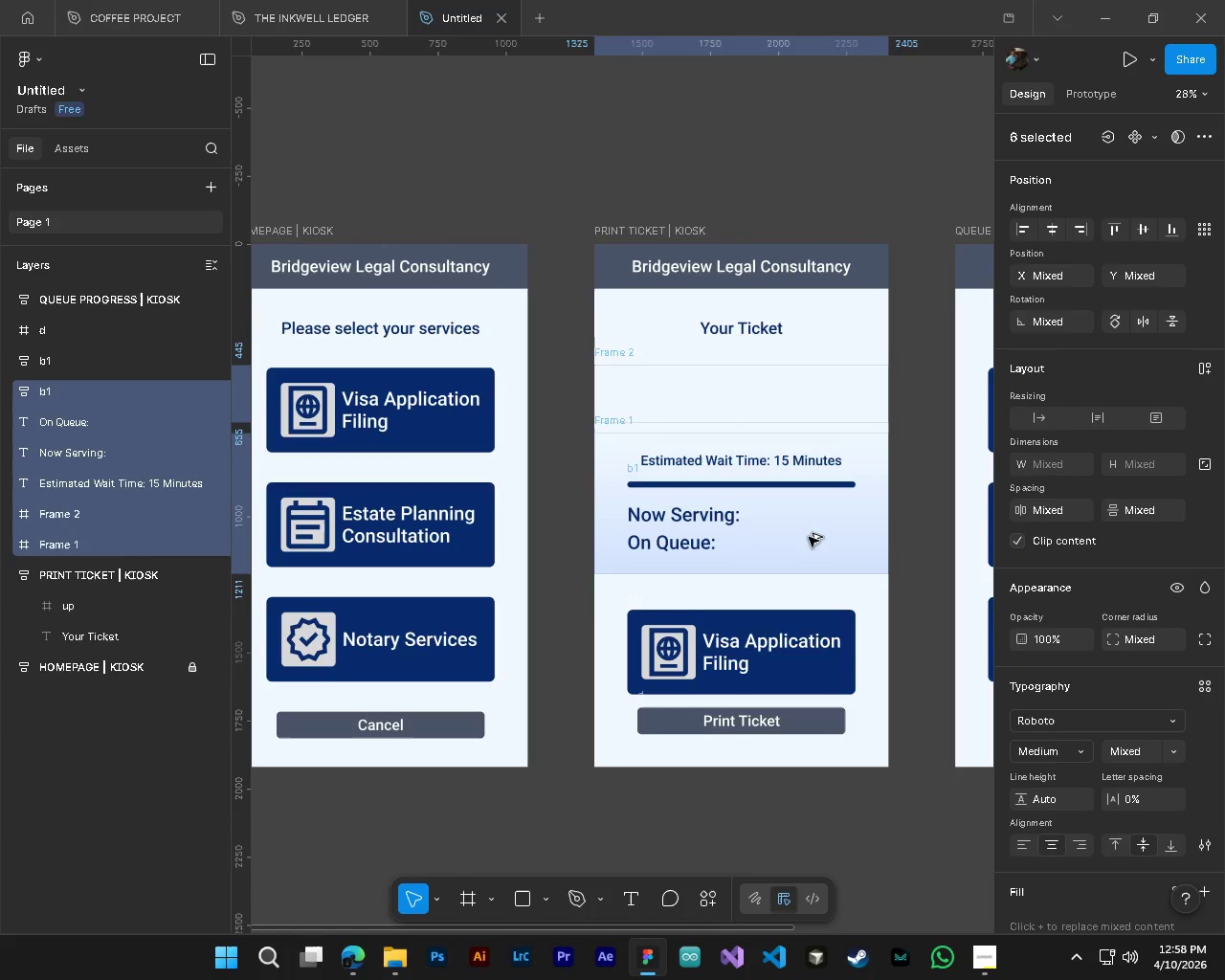 
key(Alt+Control+AltLeft)
 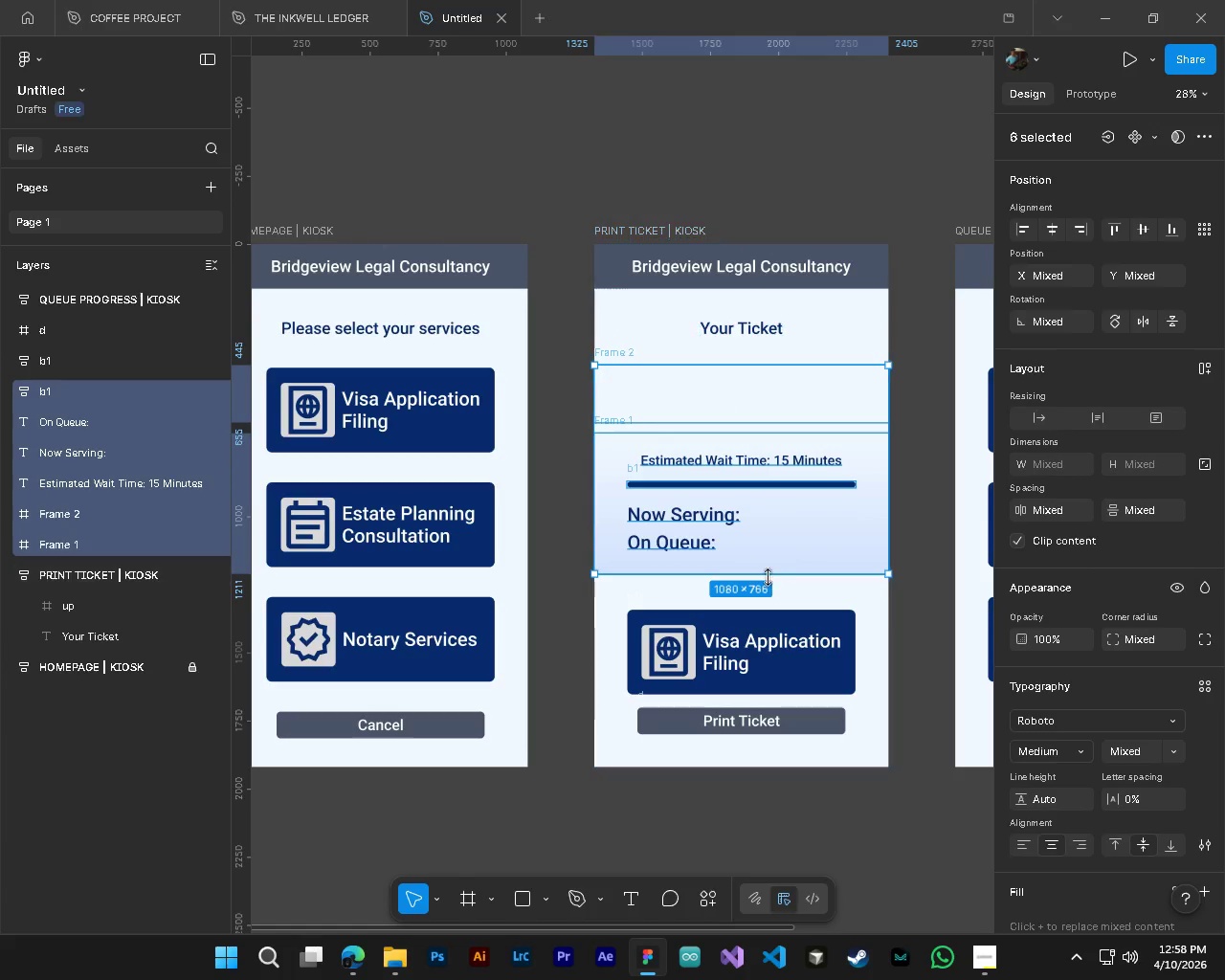 
key(Control+ControlLeft)
 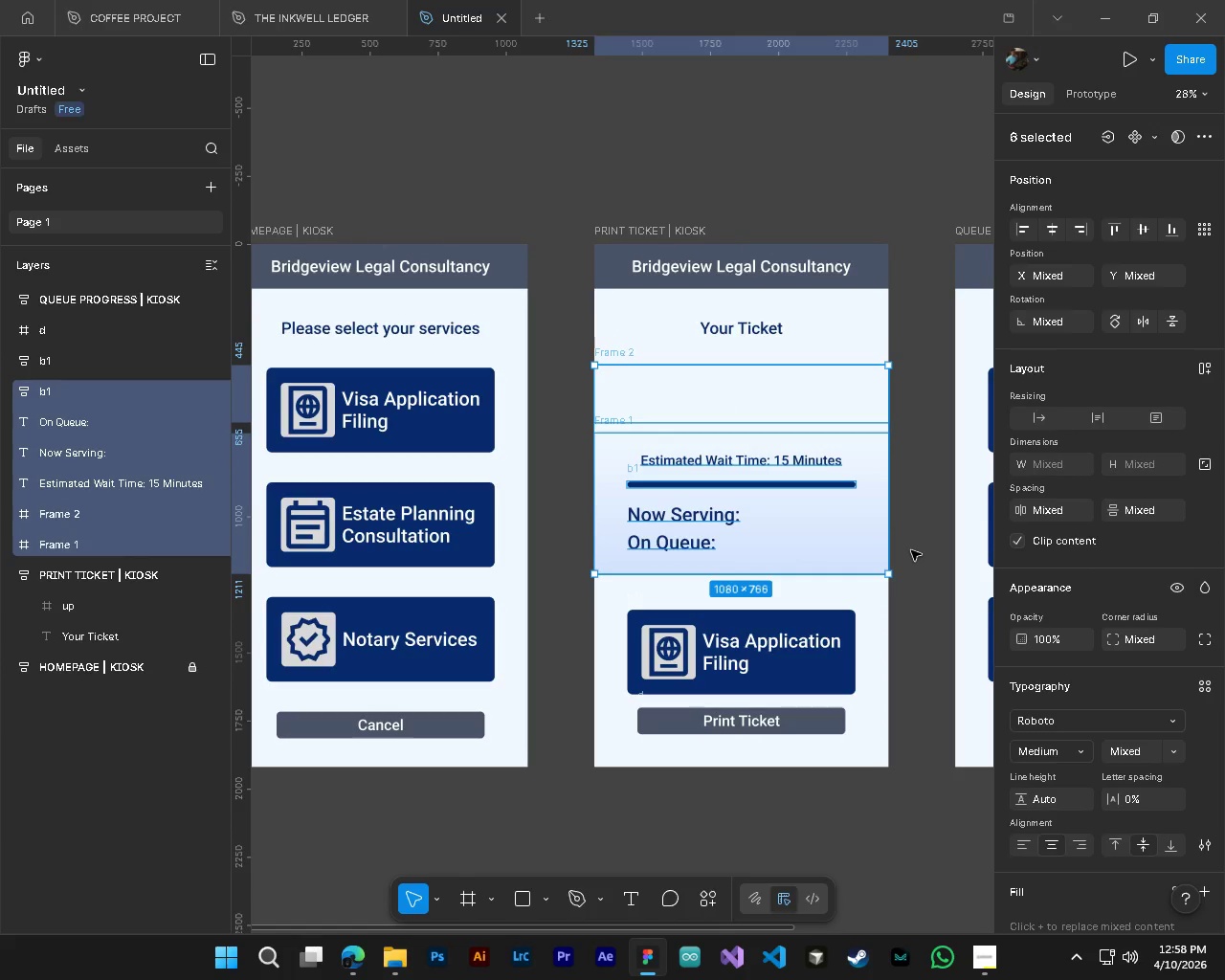 
wait(9.48)
 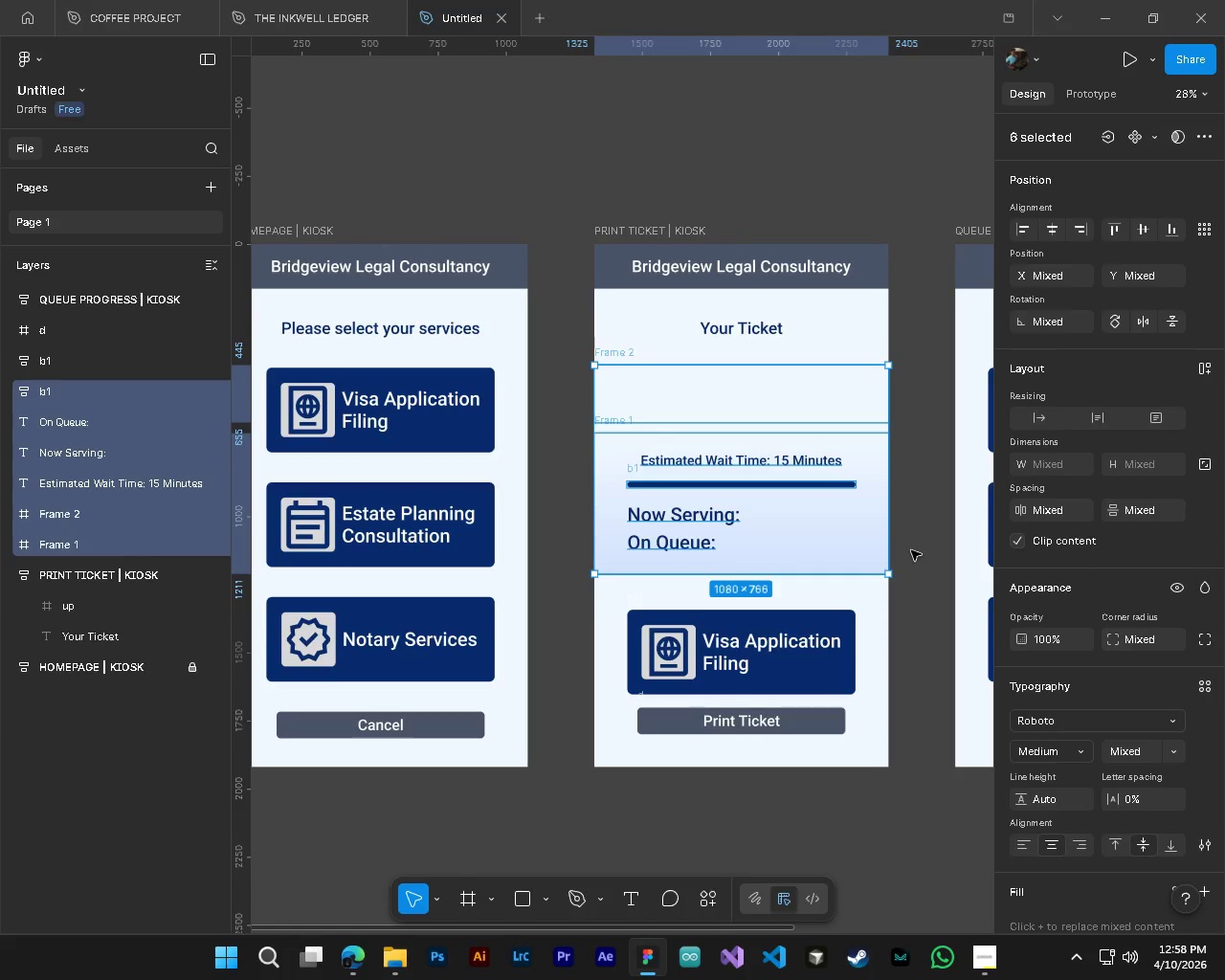 
scroll: coordinate [885, 510], scroll_direction: up, amount: 3.0
 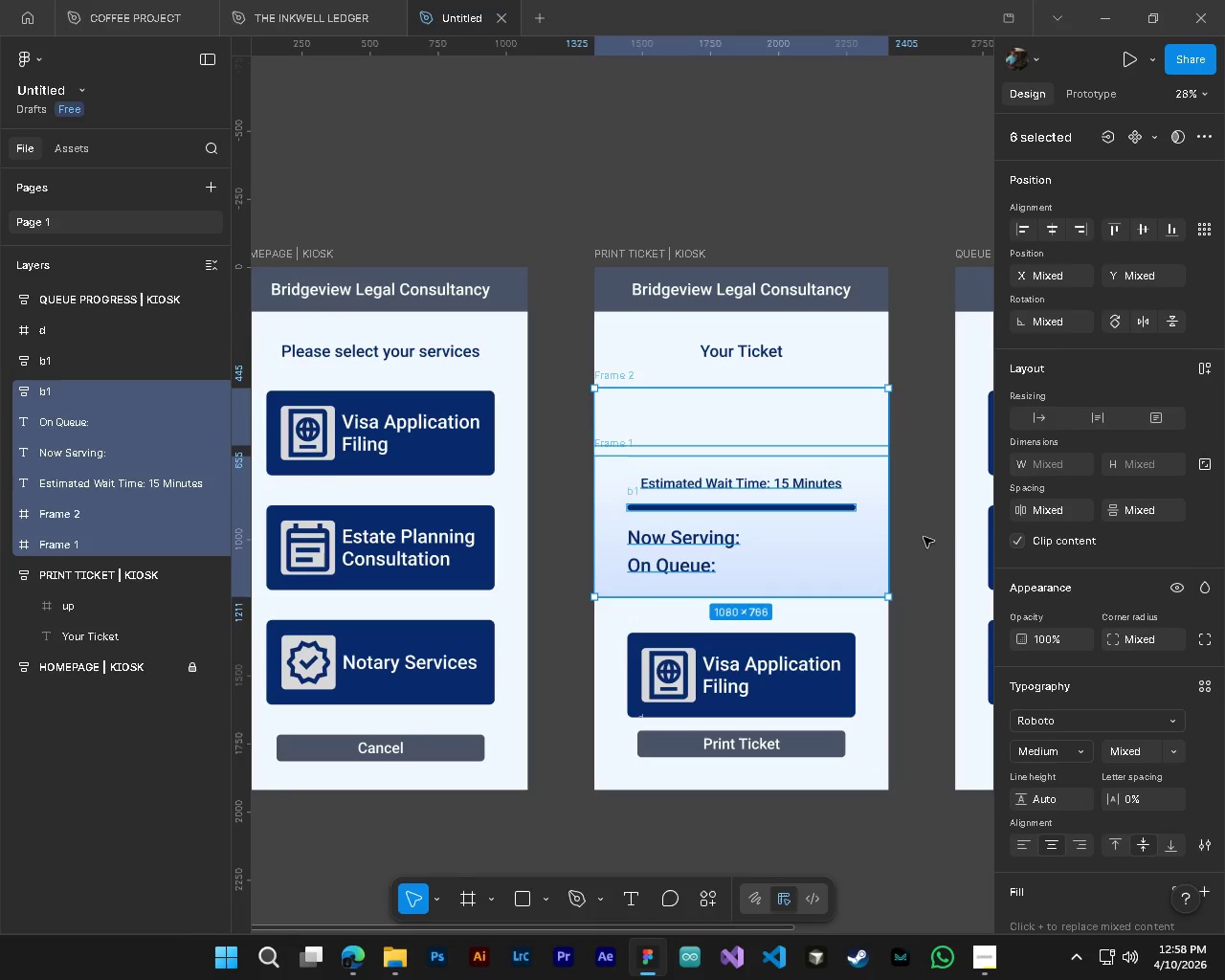 
left_click([919, 533])
 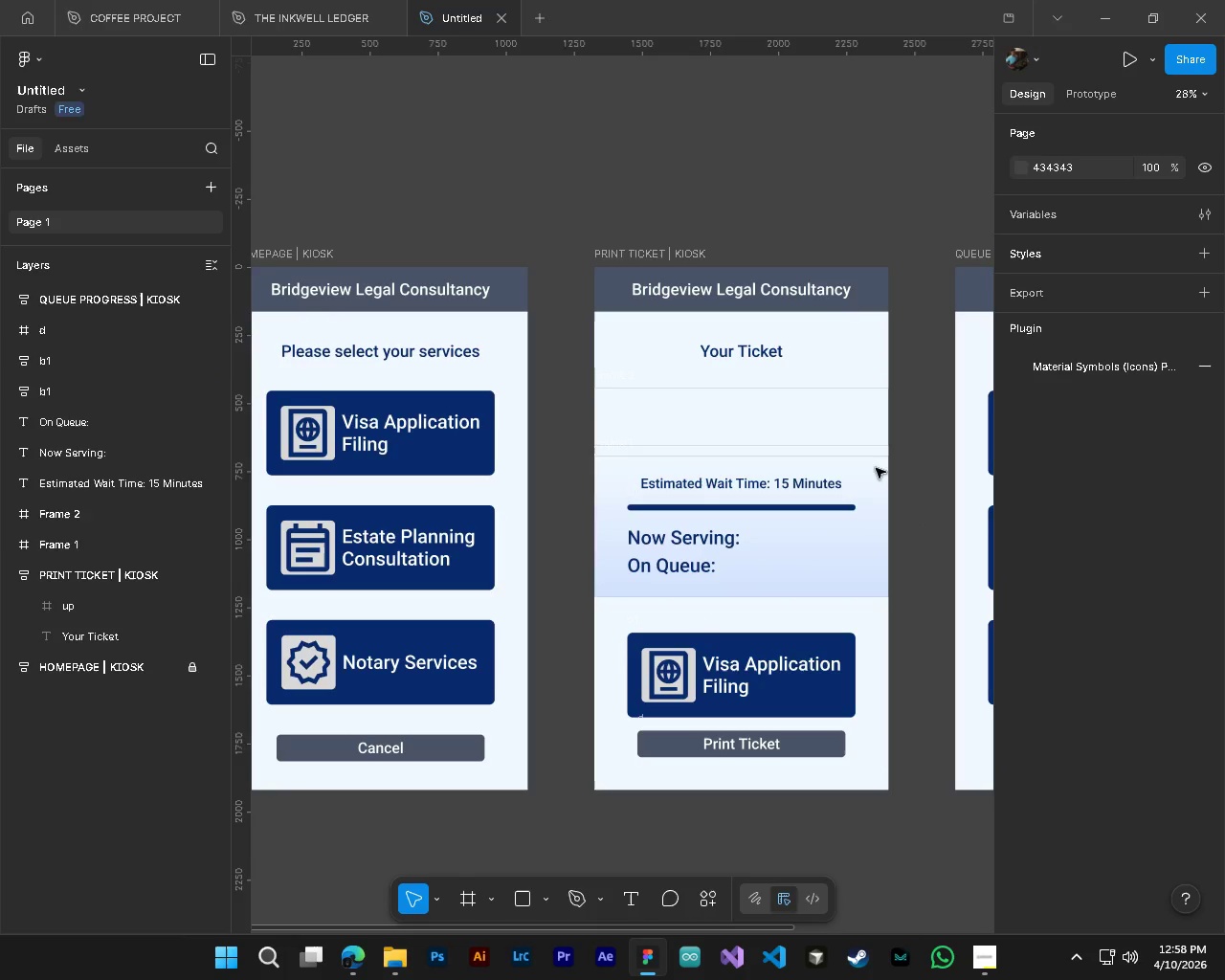 
key(Alt+AltLeft)
 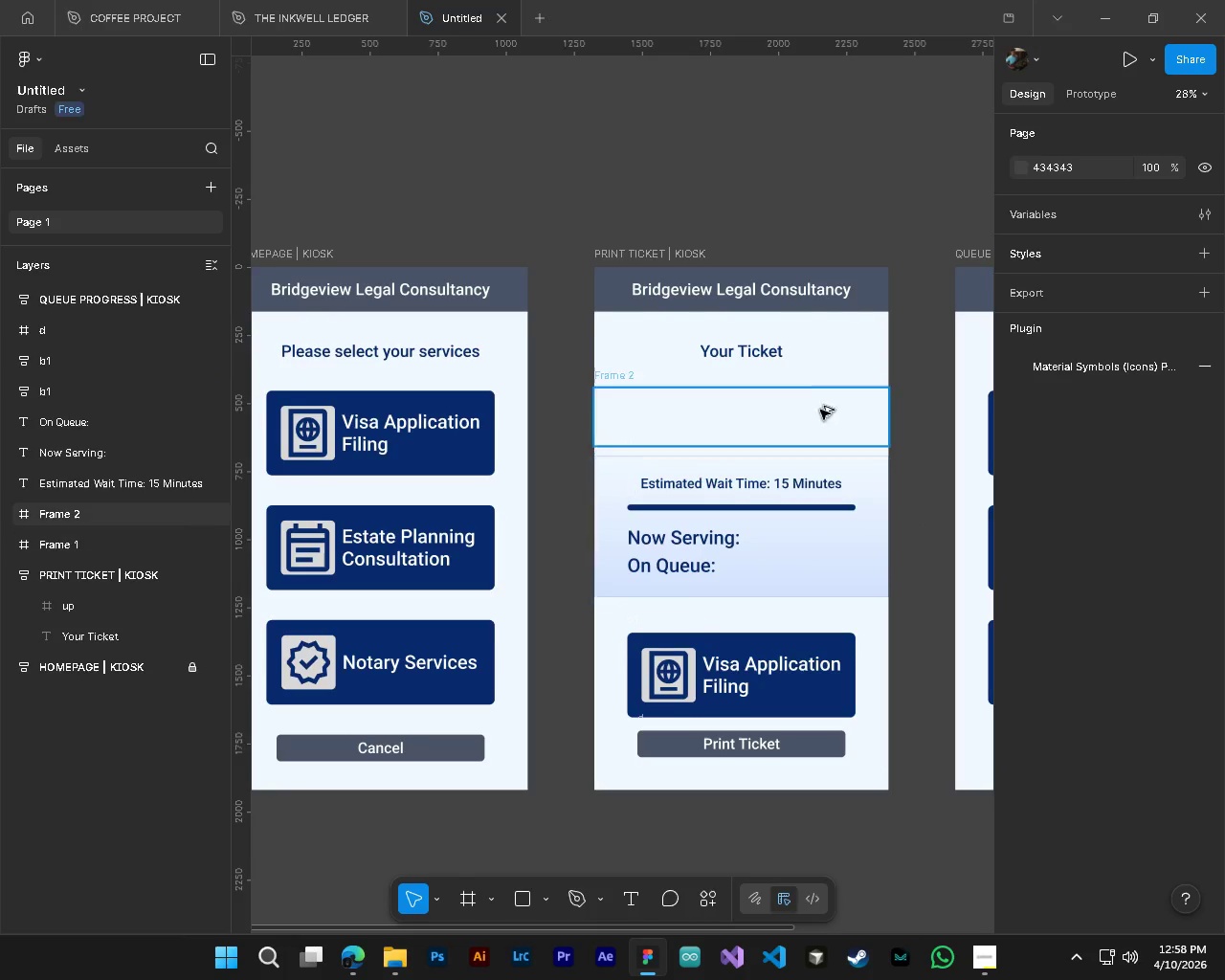 
hold_key(key=ControlLeft, duration=0.33)
scroll: coordinate [803, 399], scroll_direction: up, amount: 2.0
 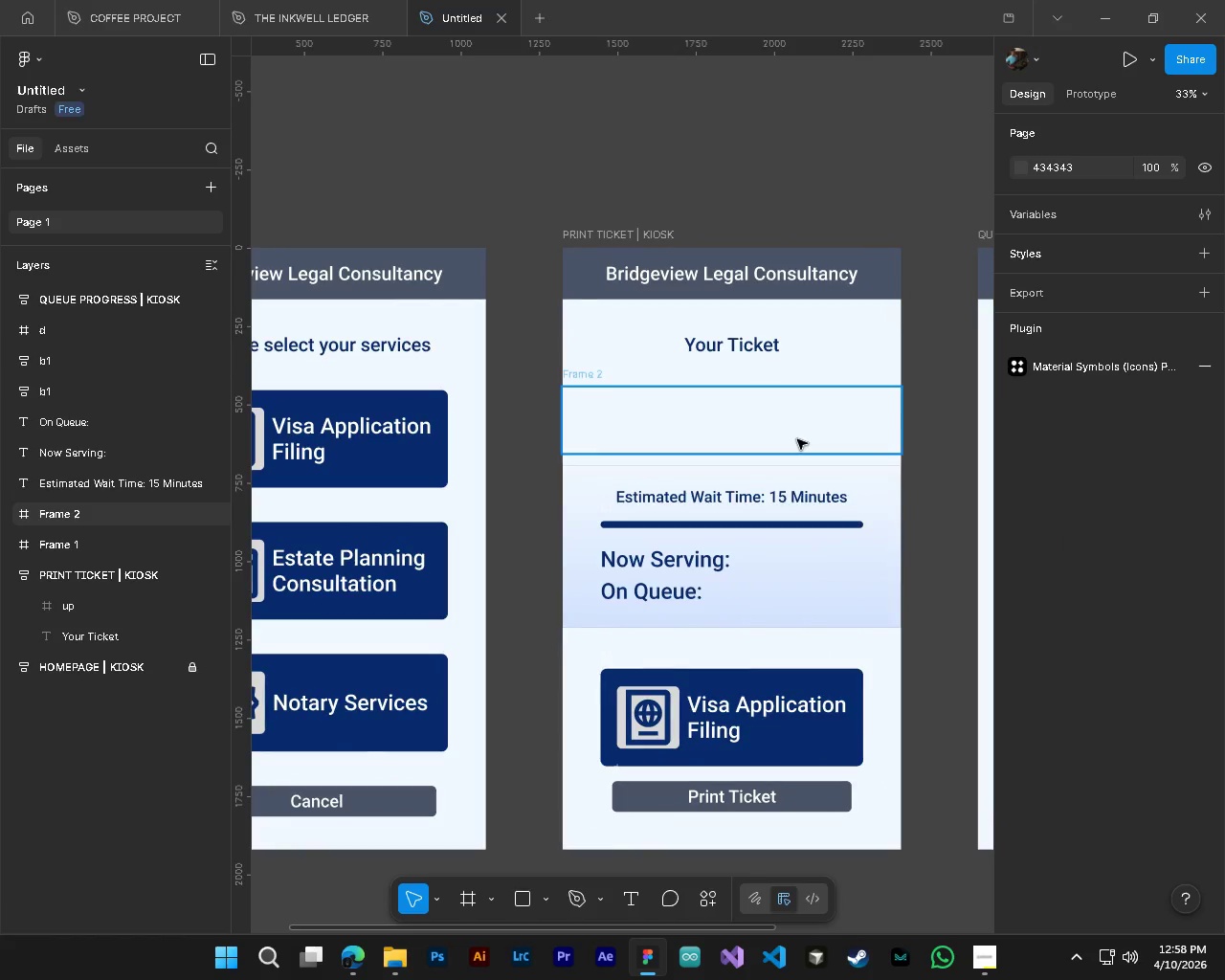 
left_click([797, 439])
 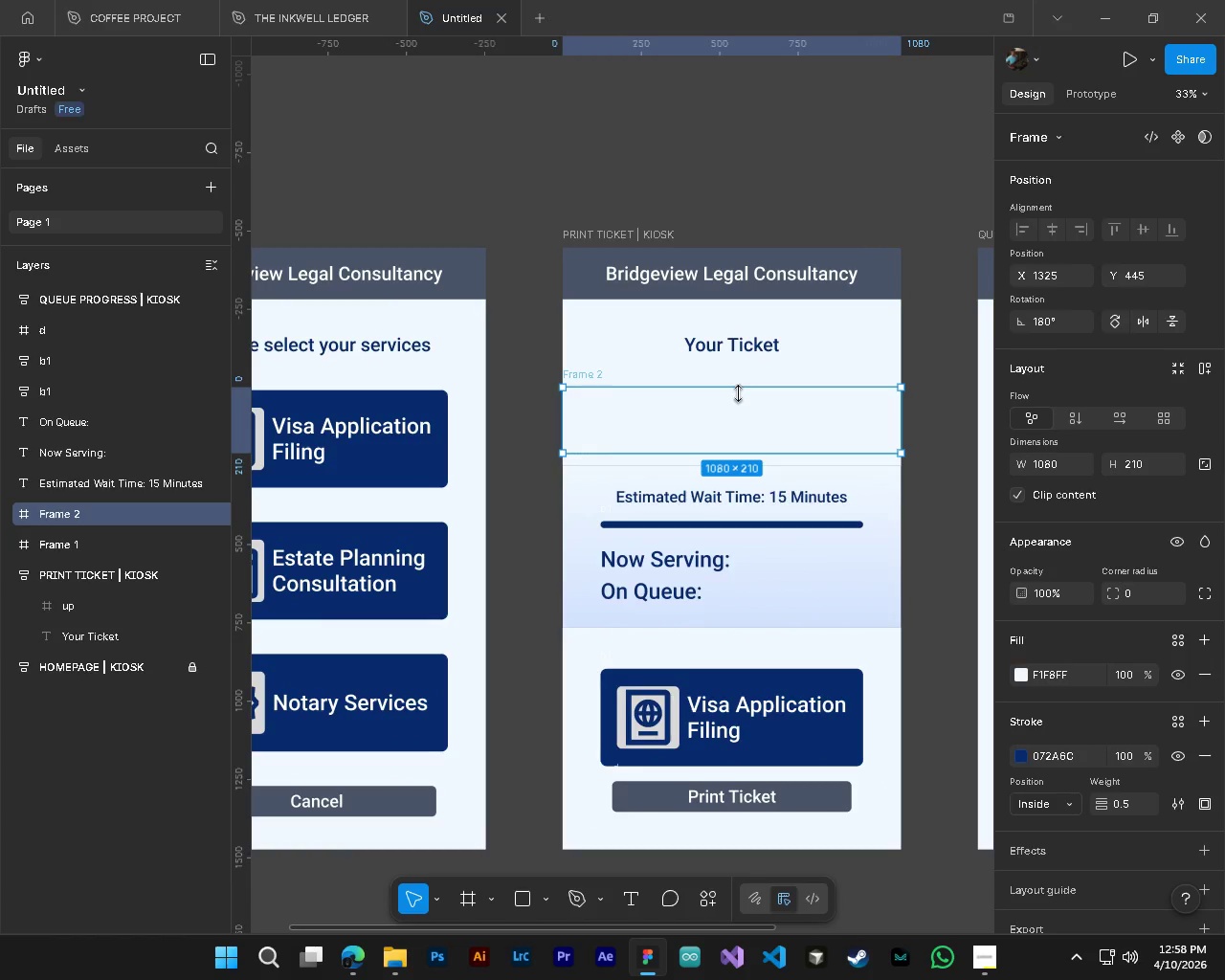 
left_click_drag(start_coordinate=[739, 393], to_coordinate=[746, 372])
 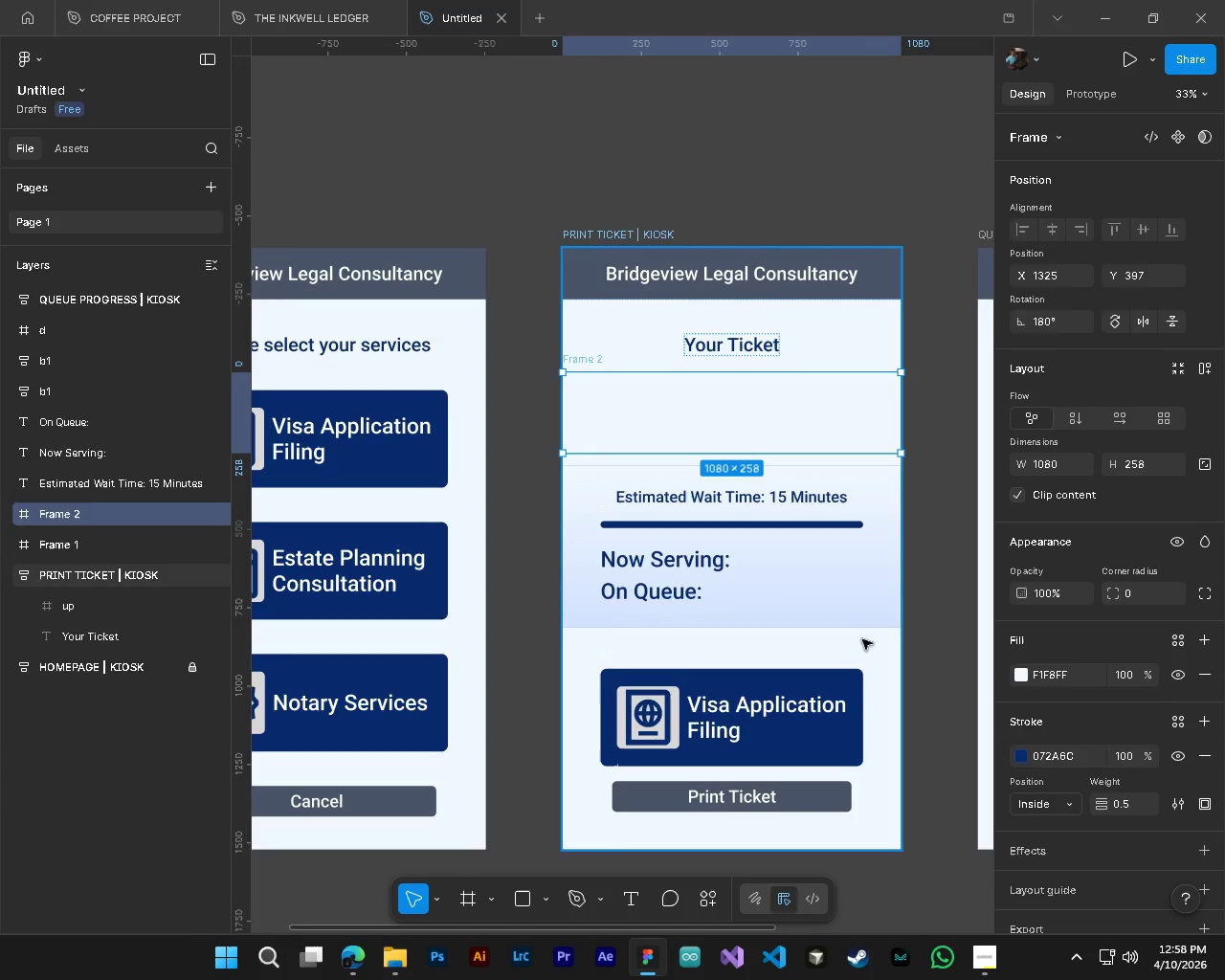 
hold_key(key=ControlLeft, duration=0.72)
 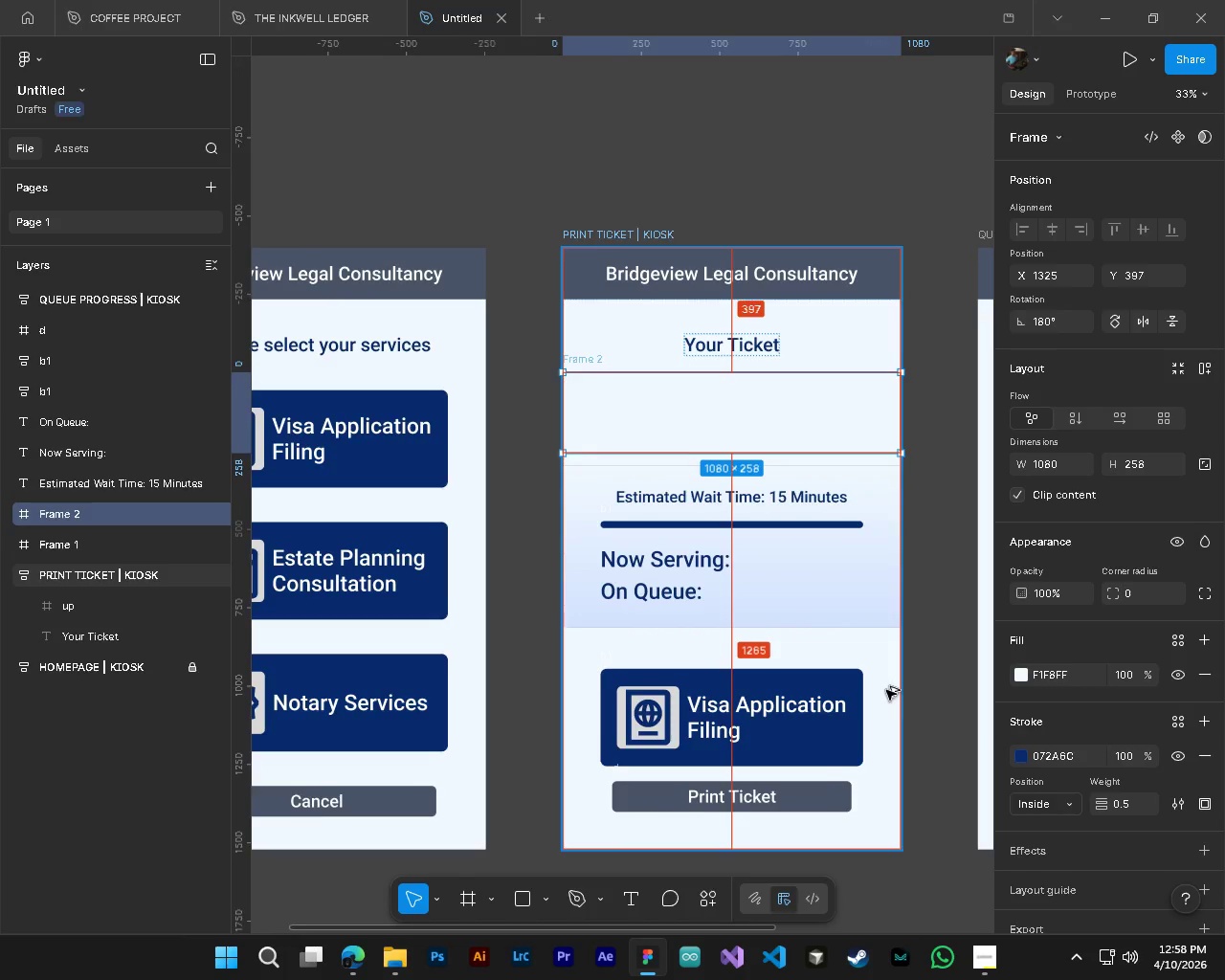 
hold_key(key=AltLeft, duration=0.62)
 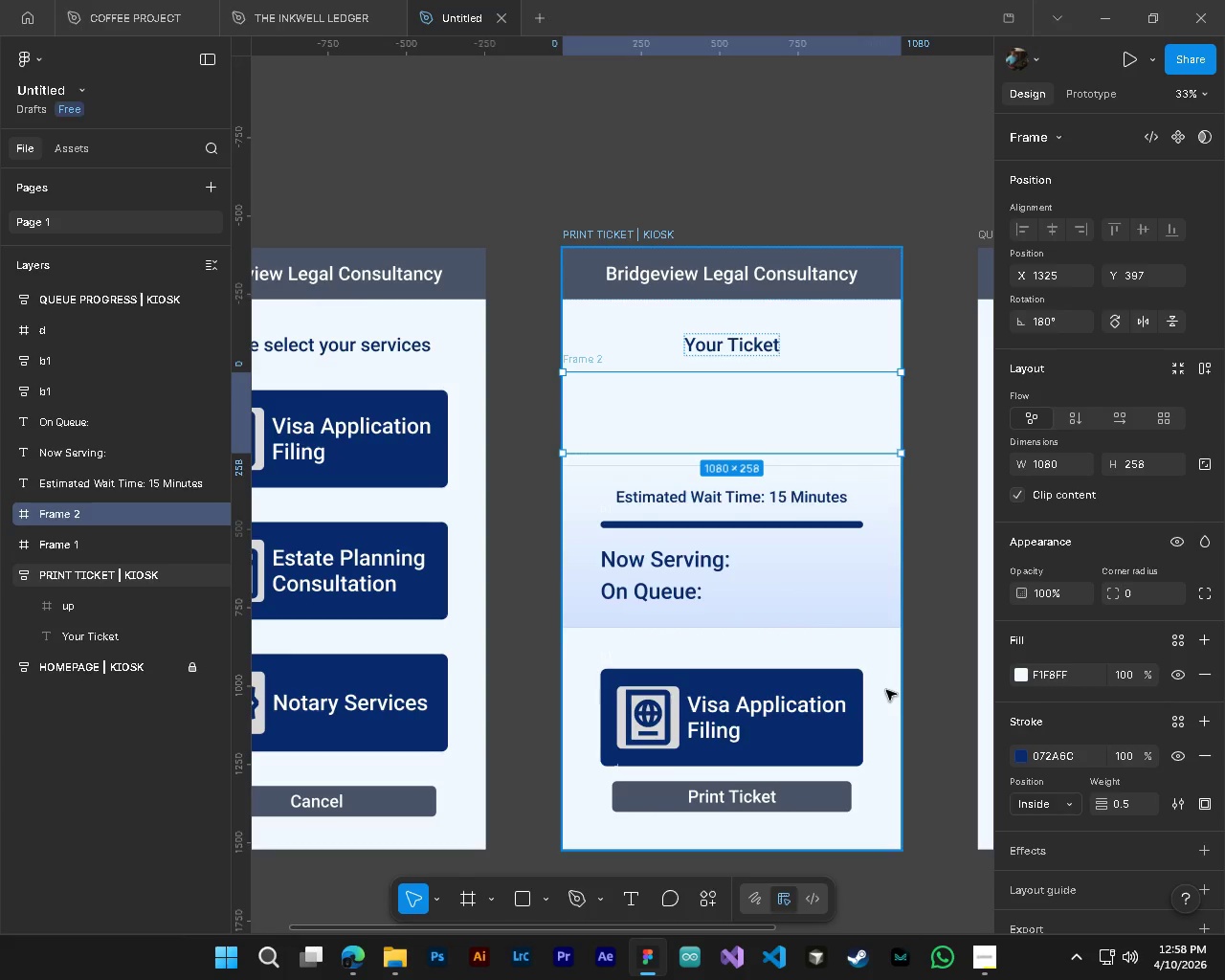 
hold_key(key=AltLeft, duration=0.38)
 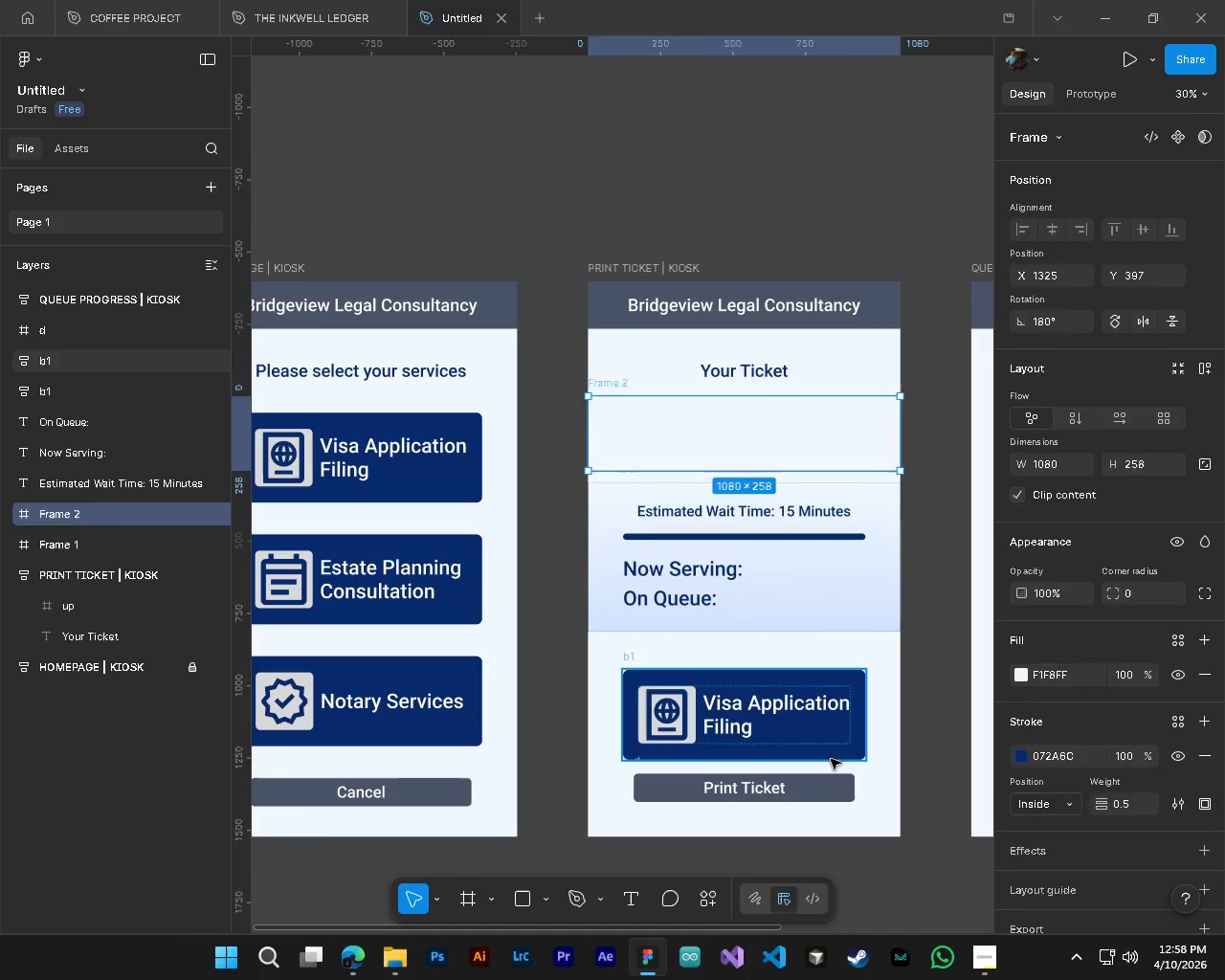 
hold_key(key=ControlLeft, duration=0.39)
 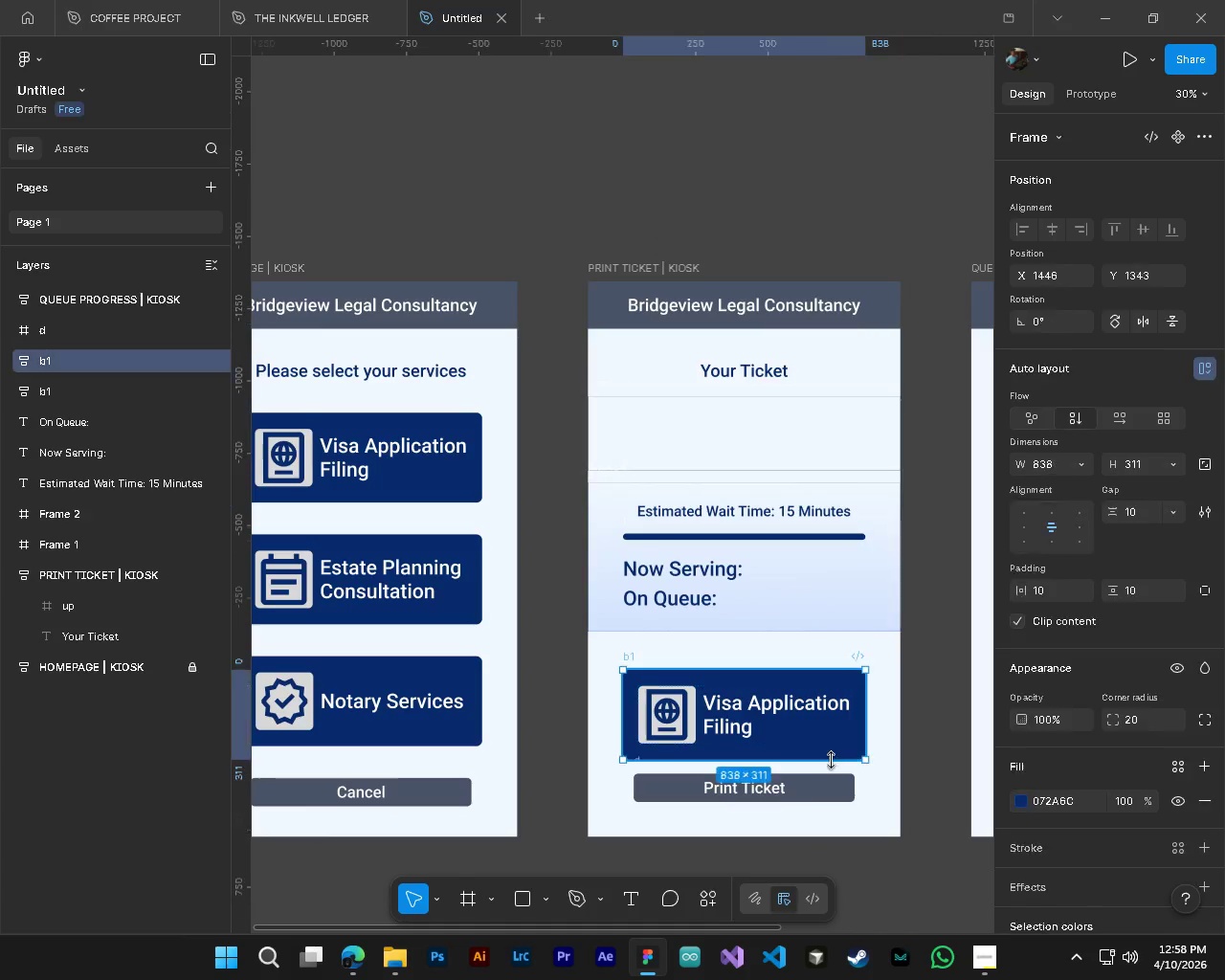 
left_click([831, 750])
 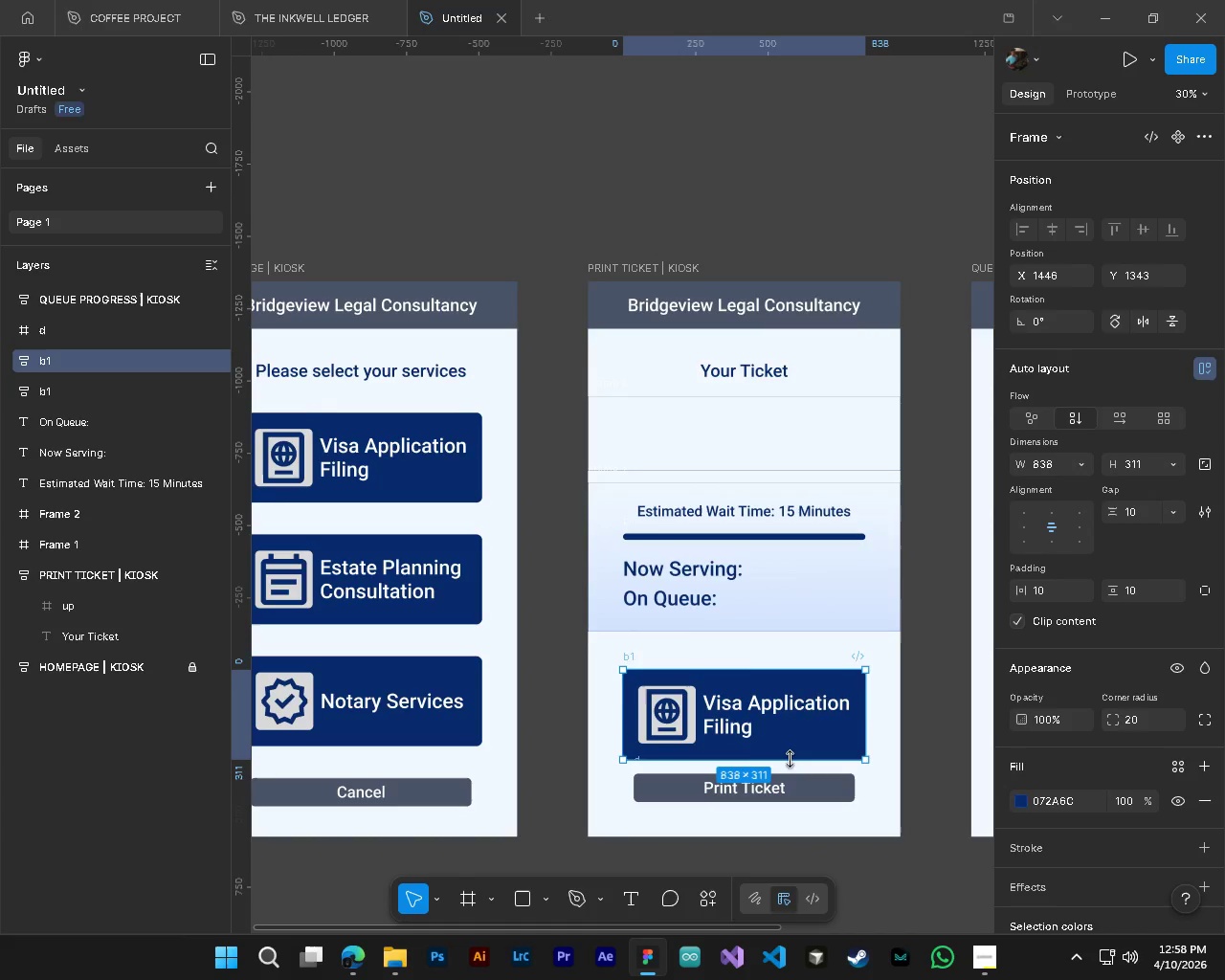 
scroll: coordinate [886, 690], scroll_direction: down, amount: 2.0
 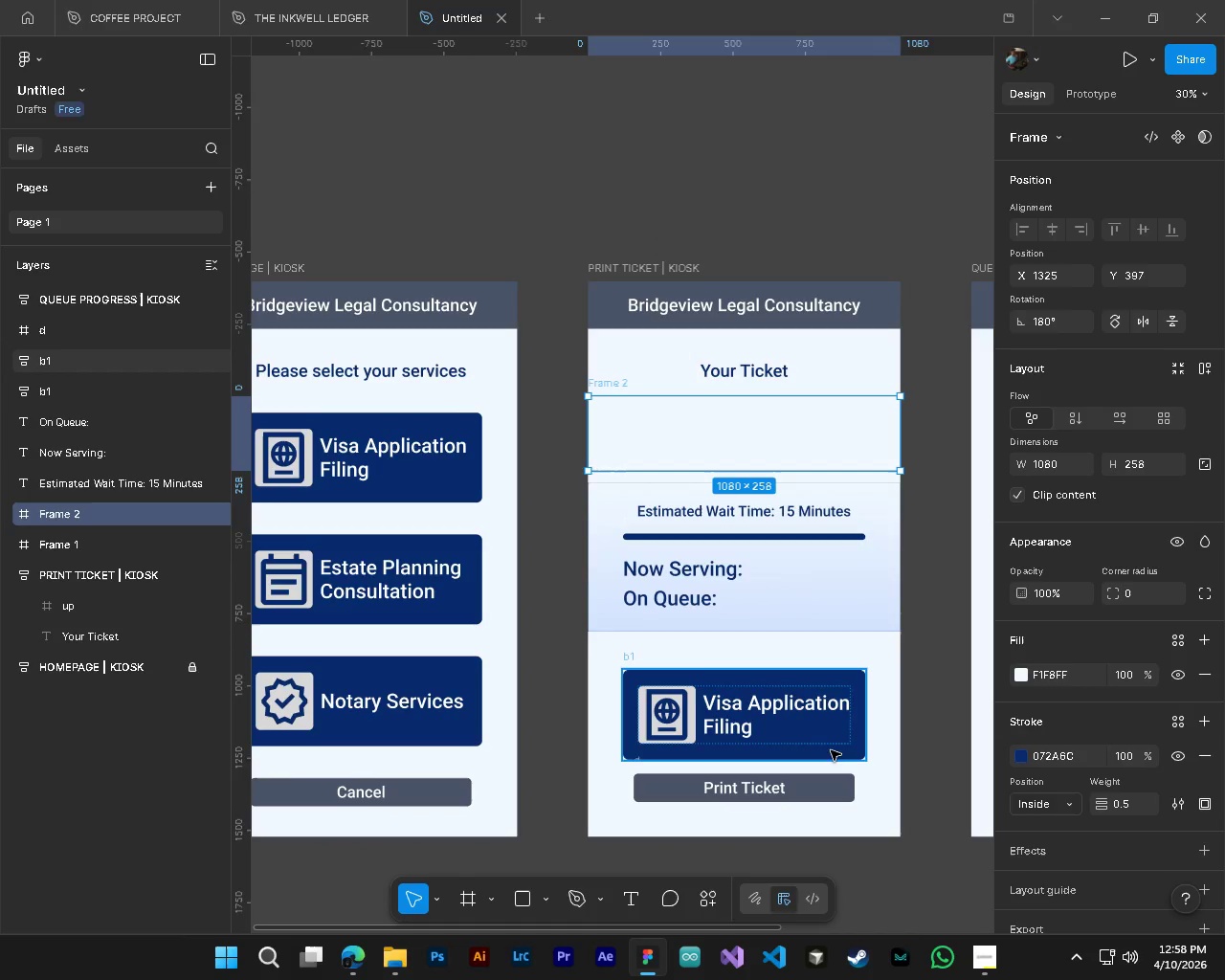 
left_click_drag(start_coordinate=[791, 758], to_coordinate=[796, 734])
 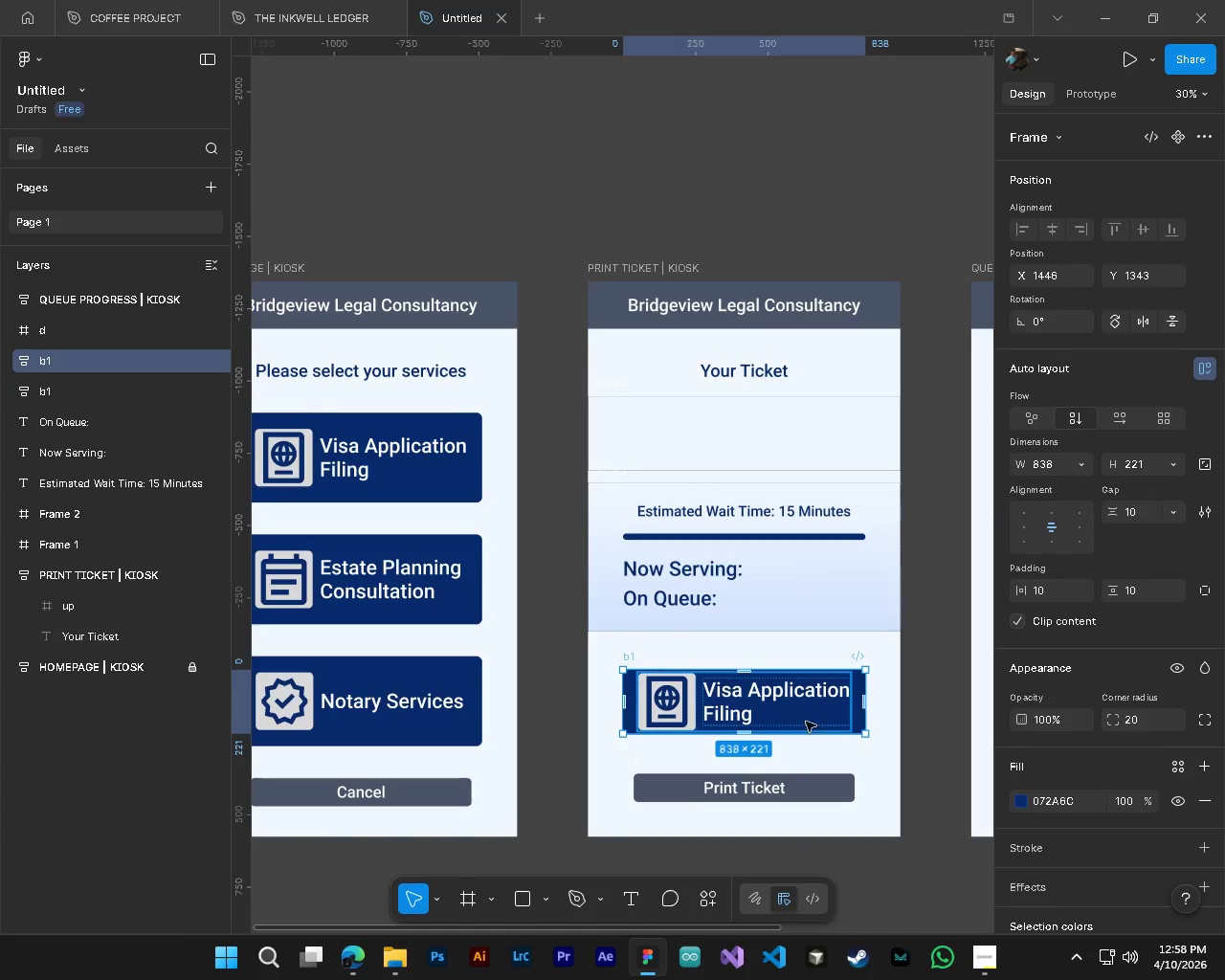 
left_click_drag(start_coordinate=[804, 715], to_coordinate=[807, 737])
 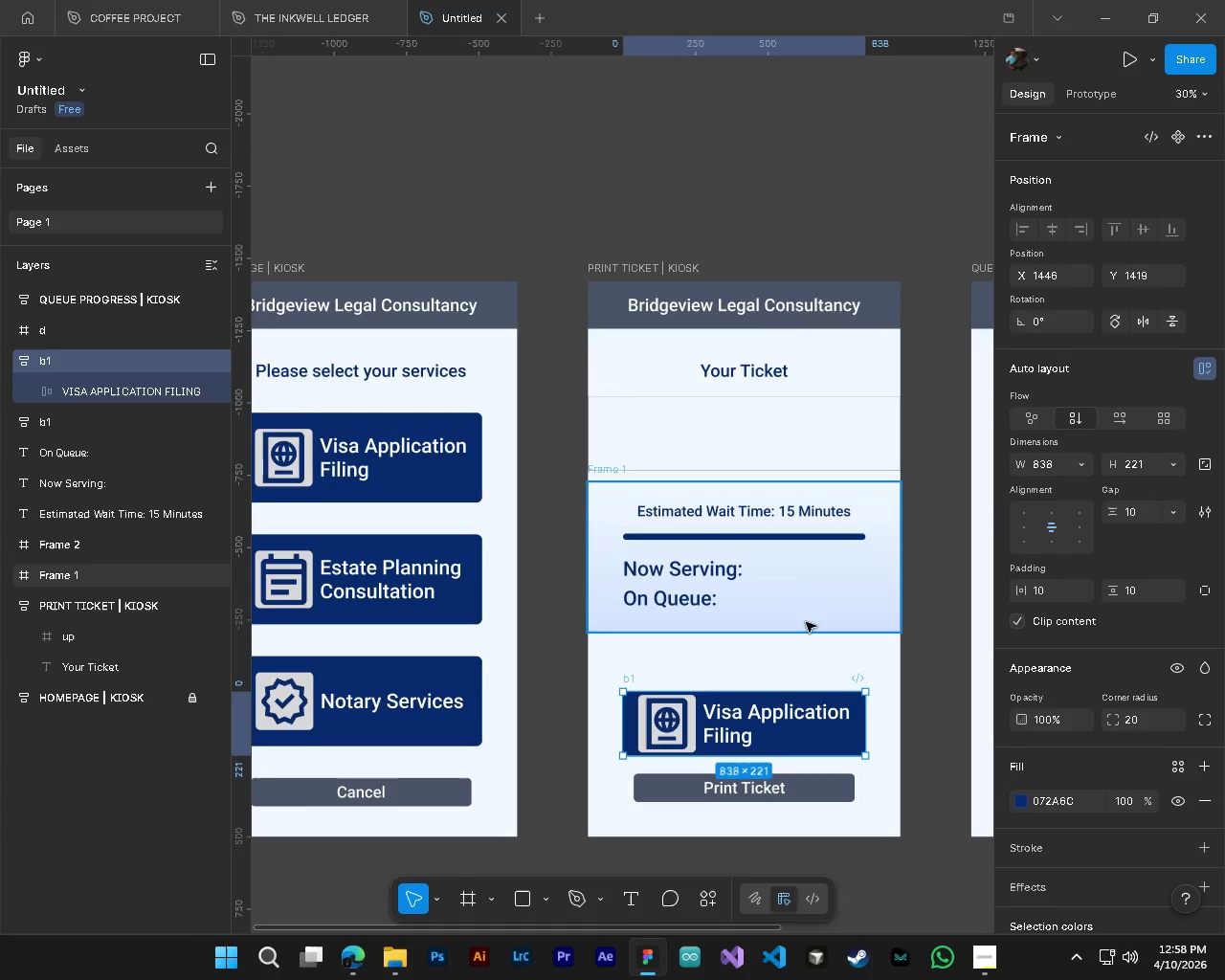 
left_click([806, 622])
 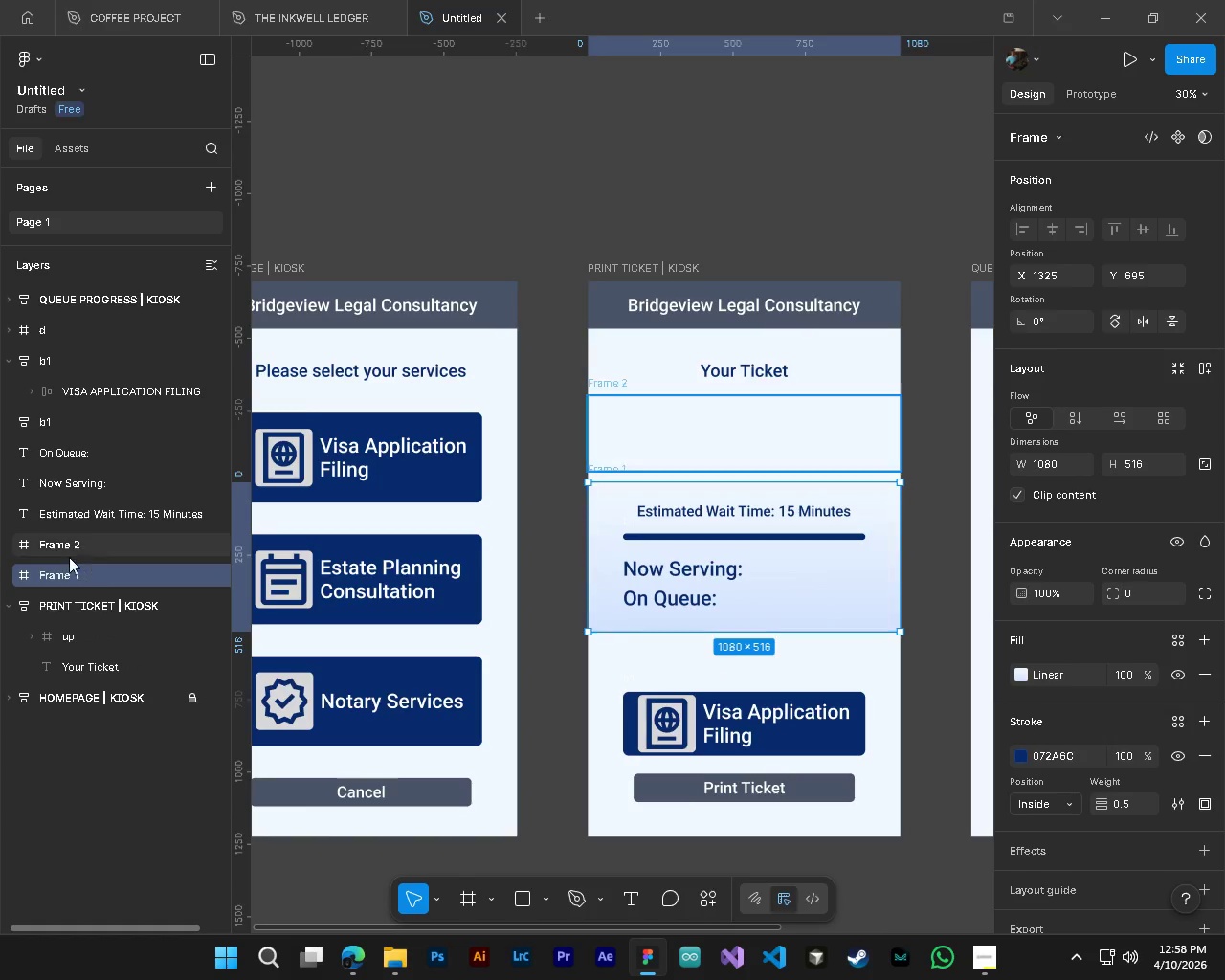 
hold_key(key=ShiftLeft, duration=1.51)
left_click([60, 546])
 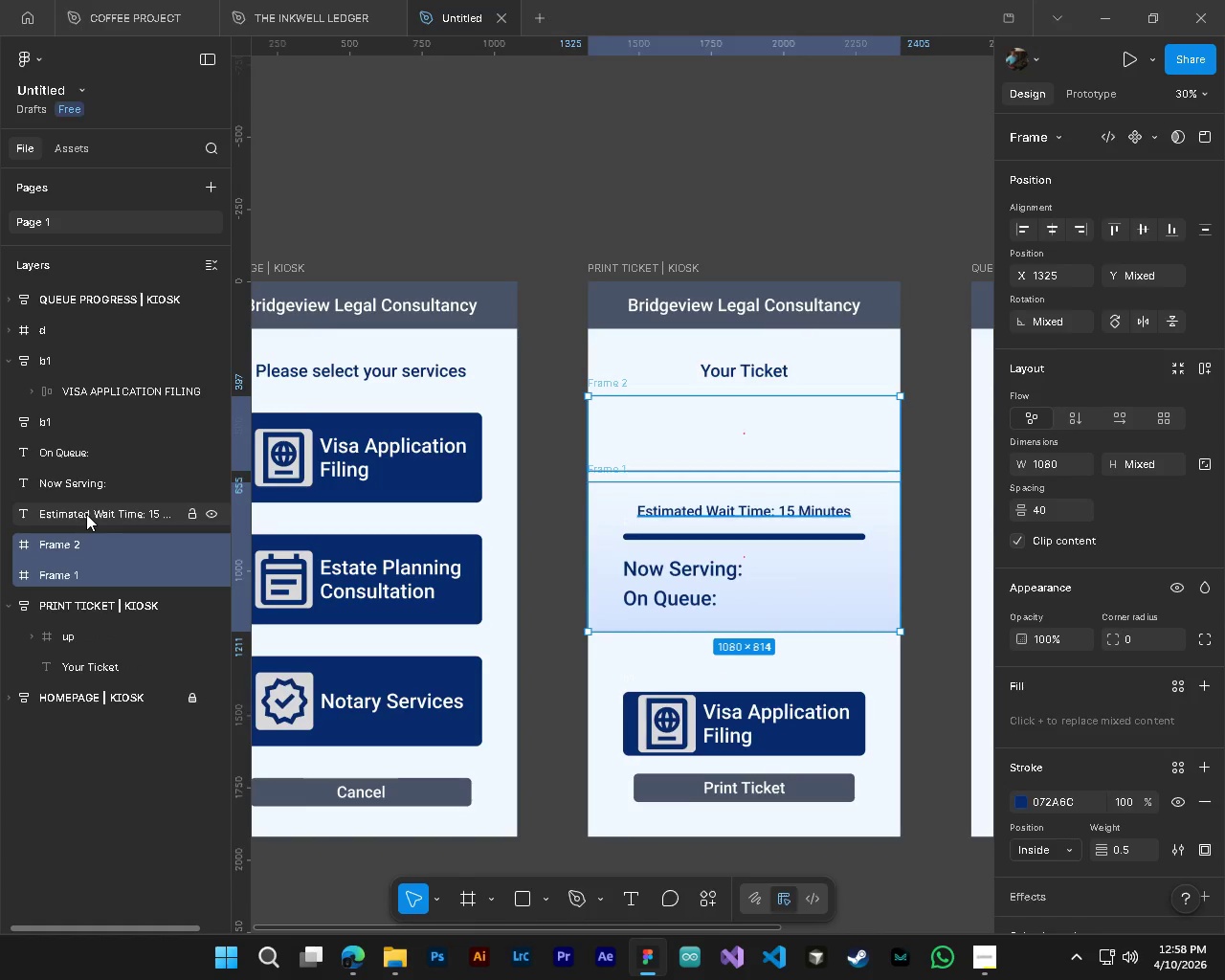 
left_click([86, 514])
 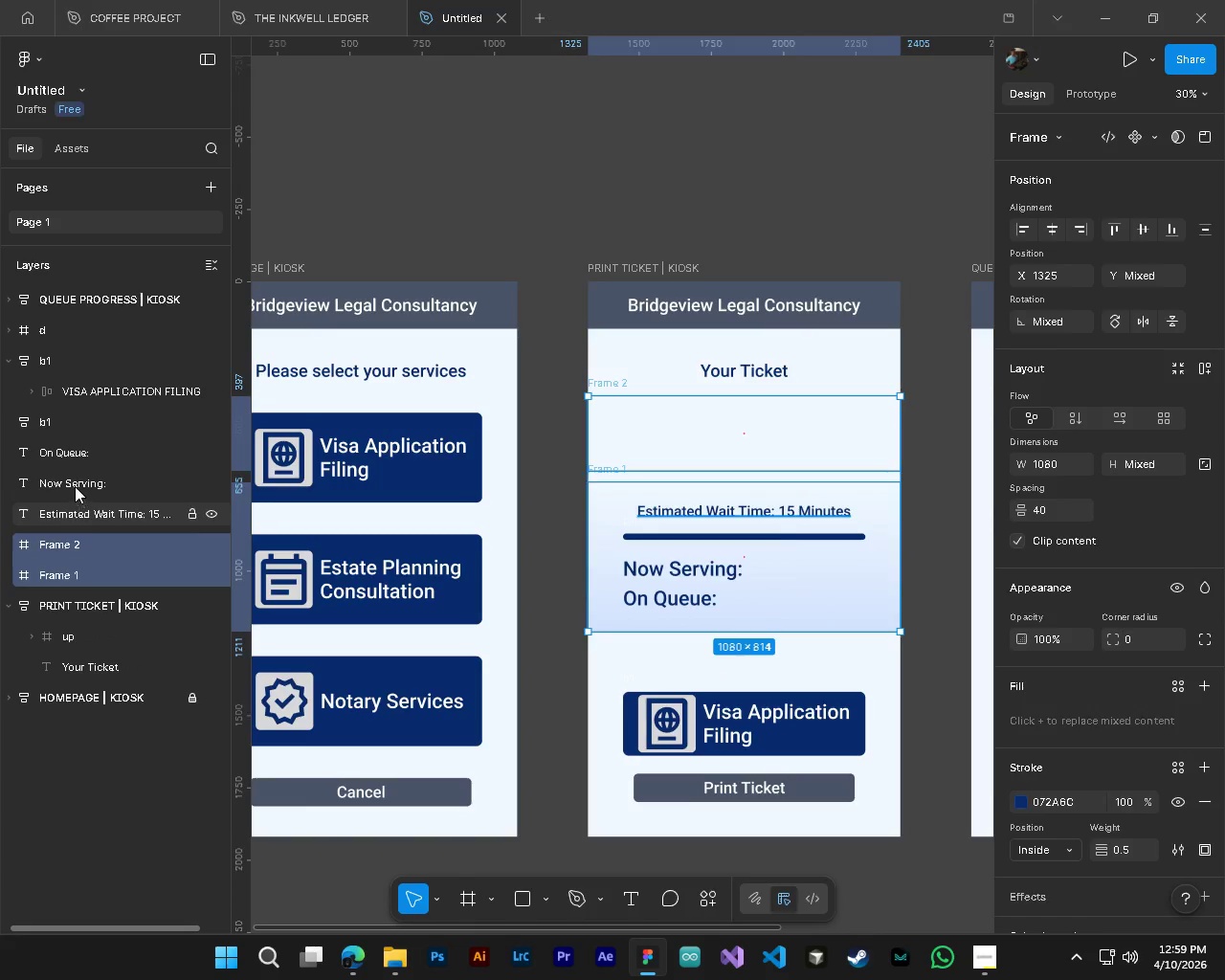 
hold_key(key=ShiftLeft, duration=1.52)
left_click([75, 486])
 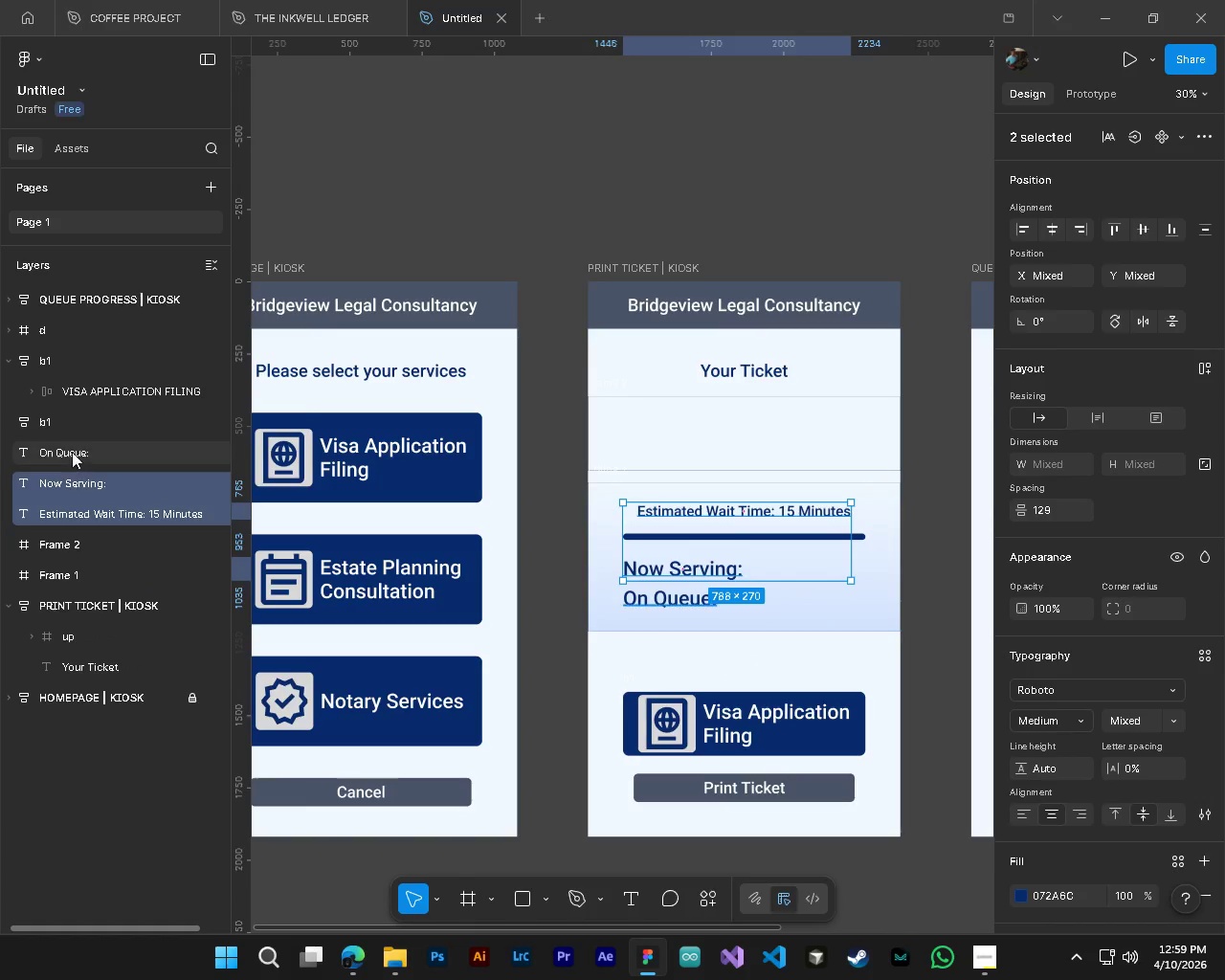 
left_click([71, 448])
 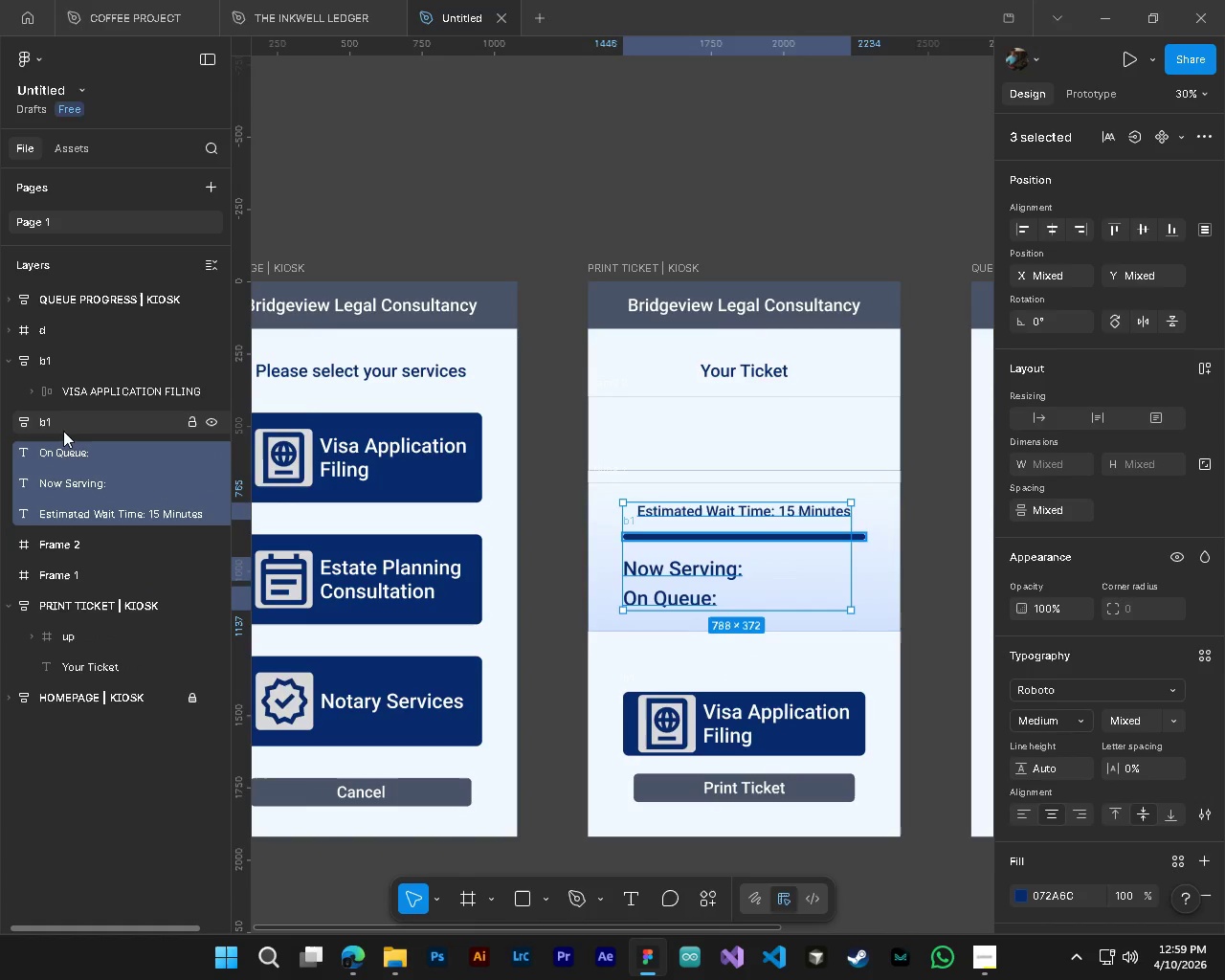 
left_click([63, 430])
 